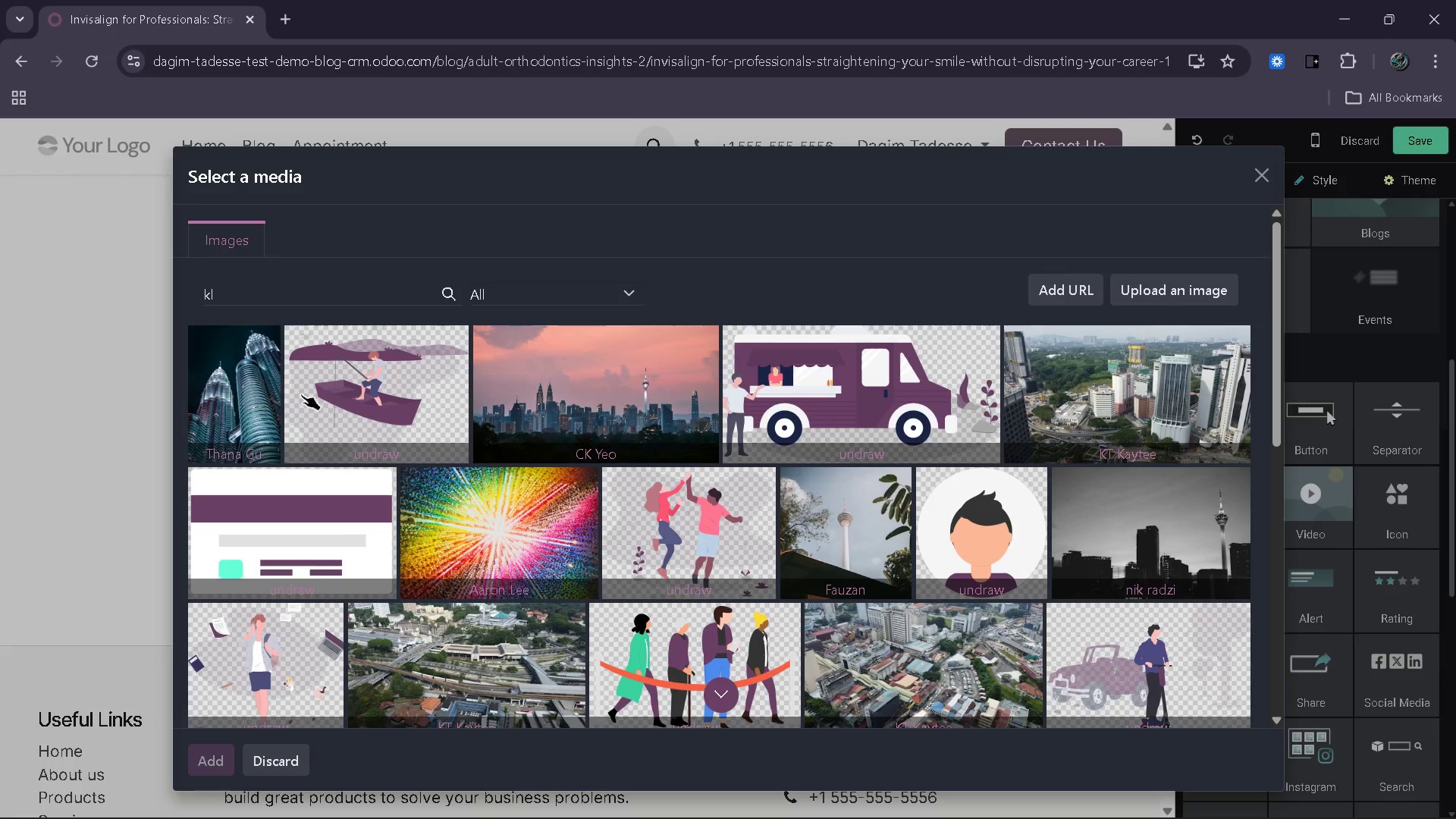 
left_click([246, 394])
 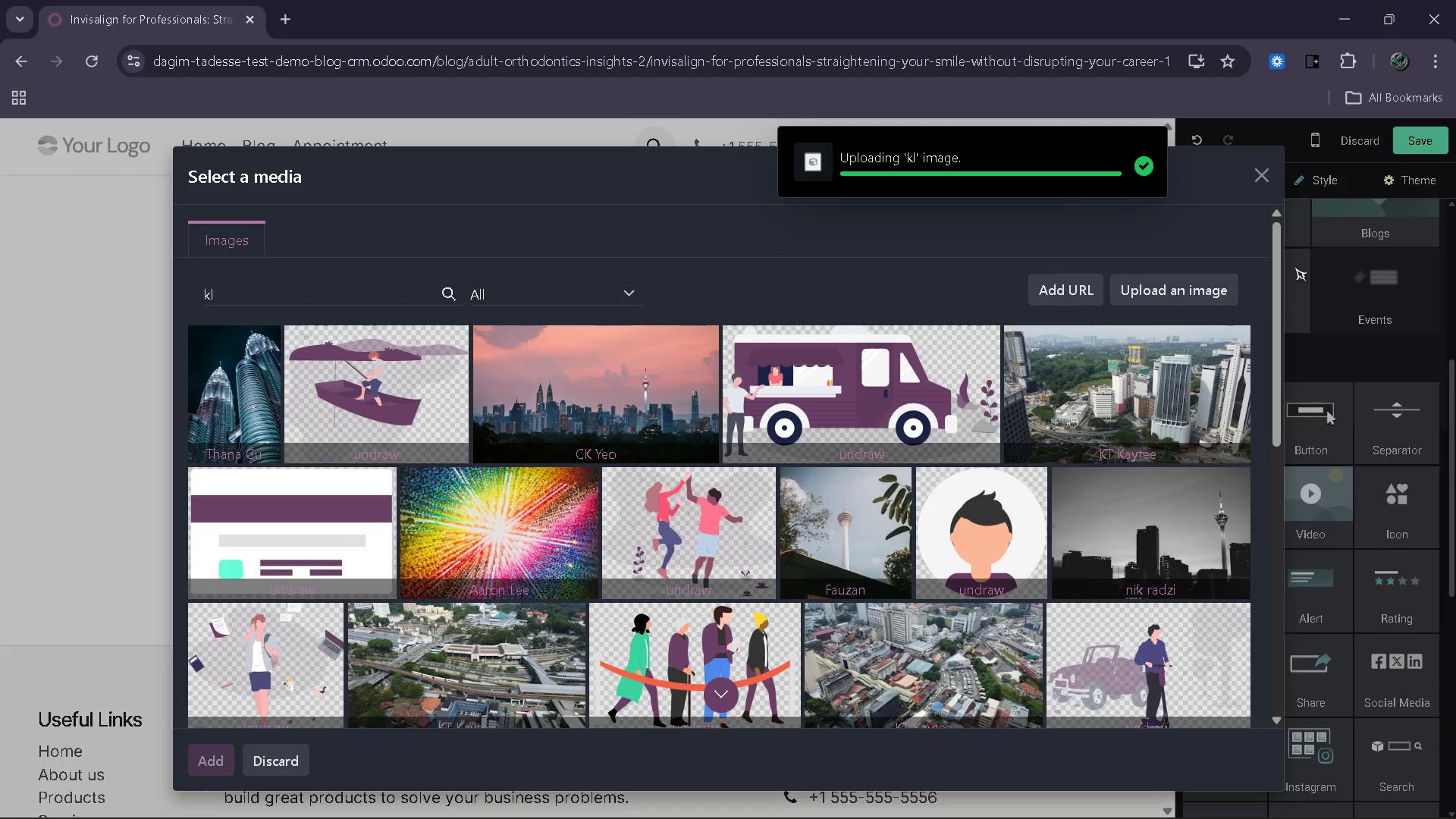 
wait(7.39)
 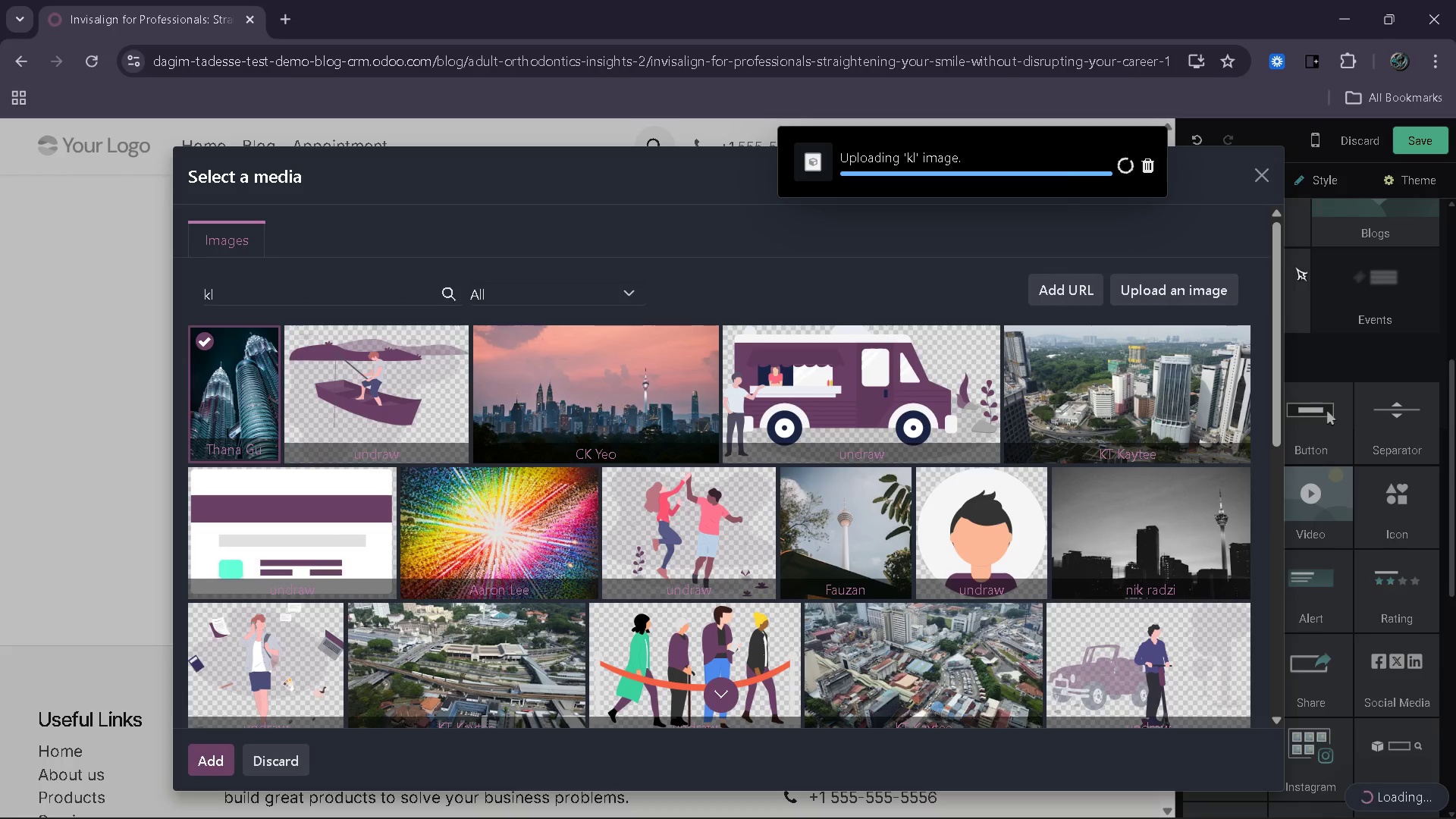 
scroll: coordinate [776, 359], scroll_direction: down, amount: 6.0
 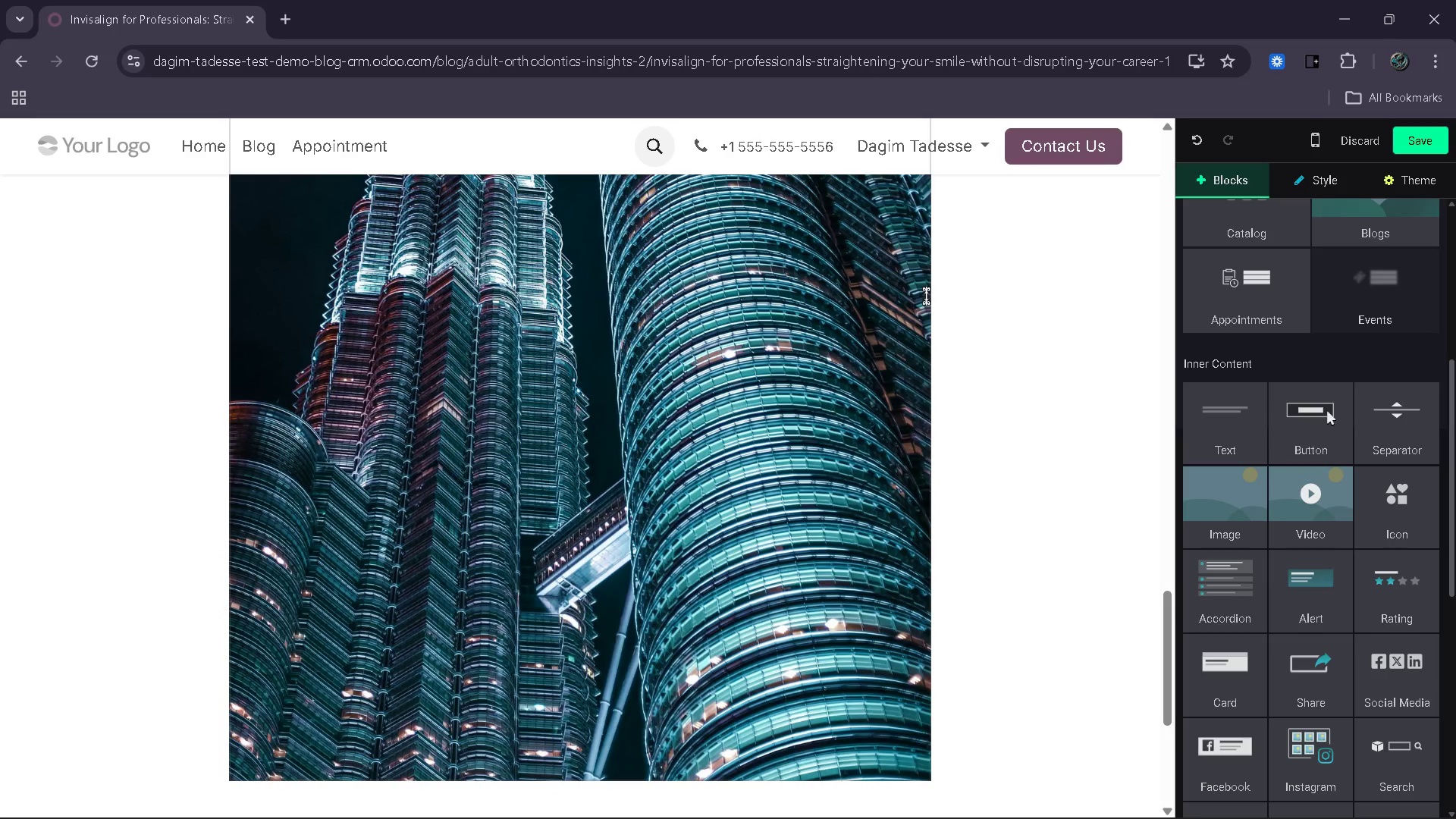 
left_click([927, 296])
 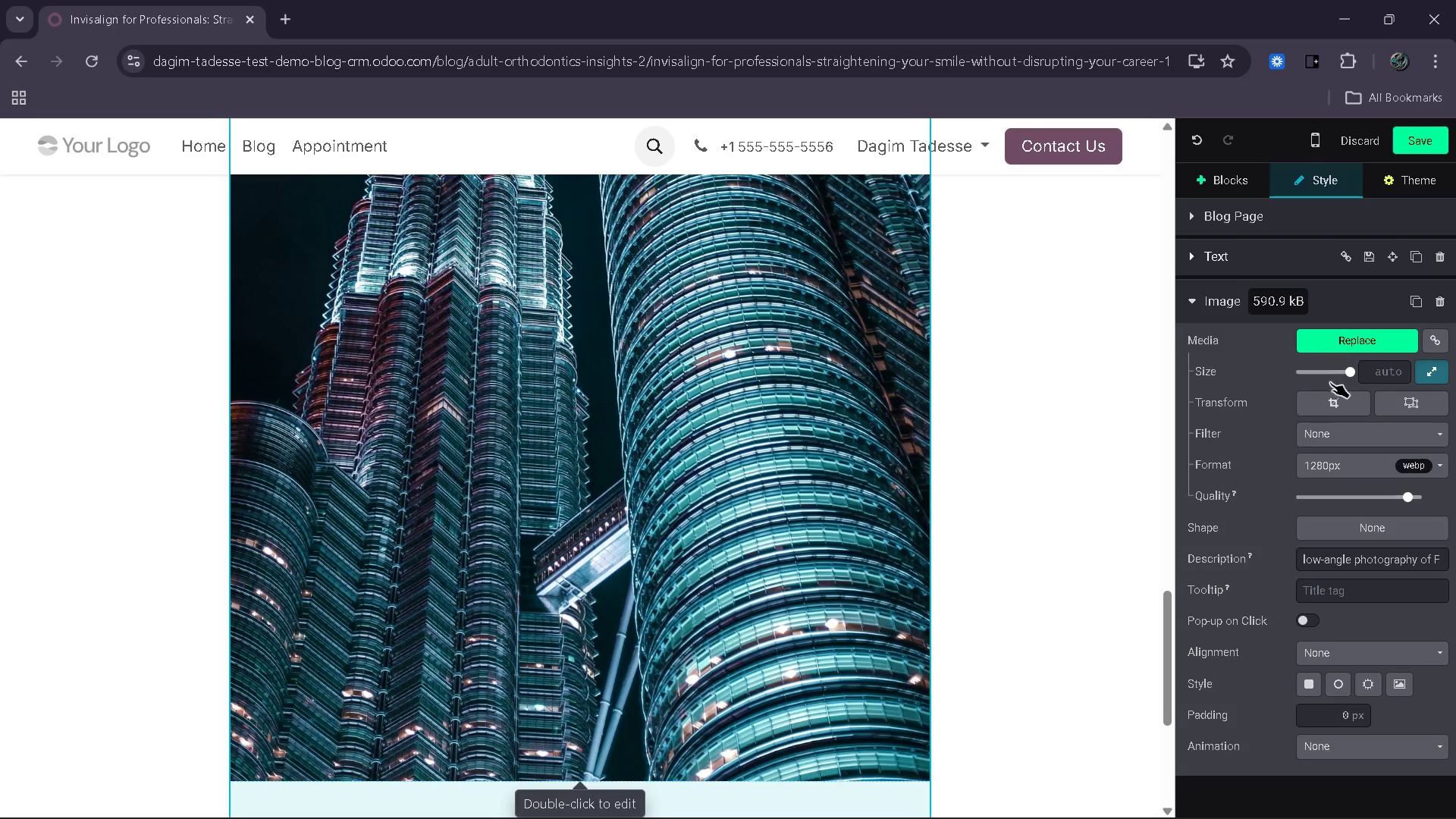 
left_click([1320, 374])
 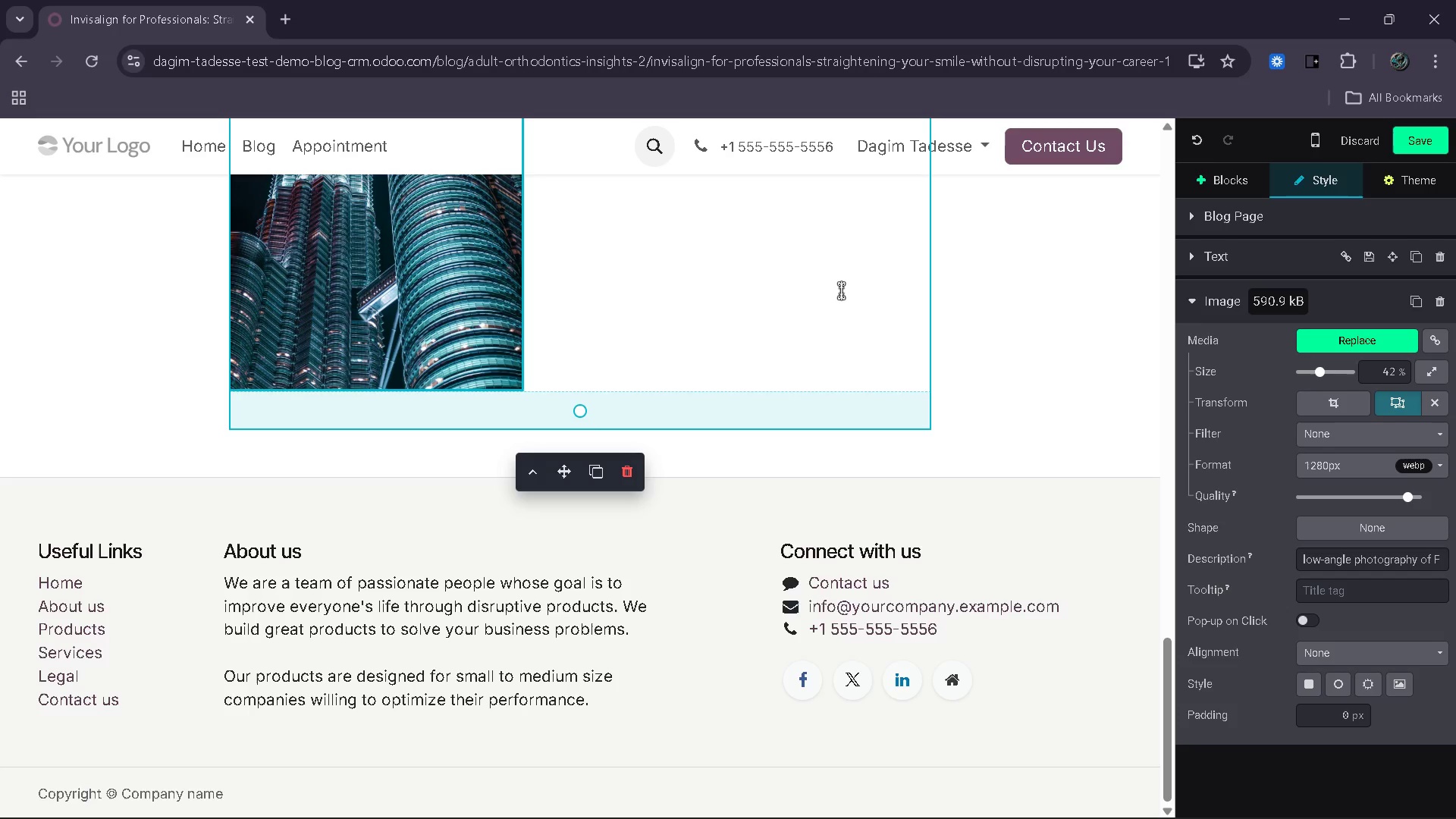 
scroll: coordinate [840, 291], scroll_direction: up, amount: 4.0
 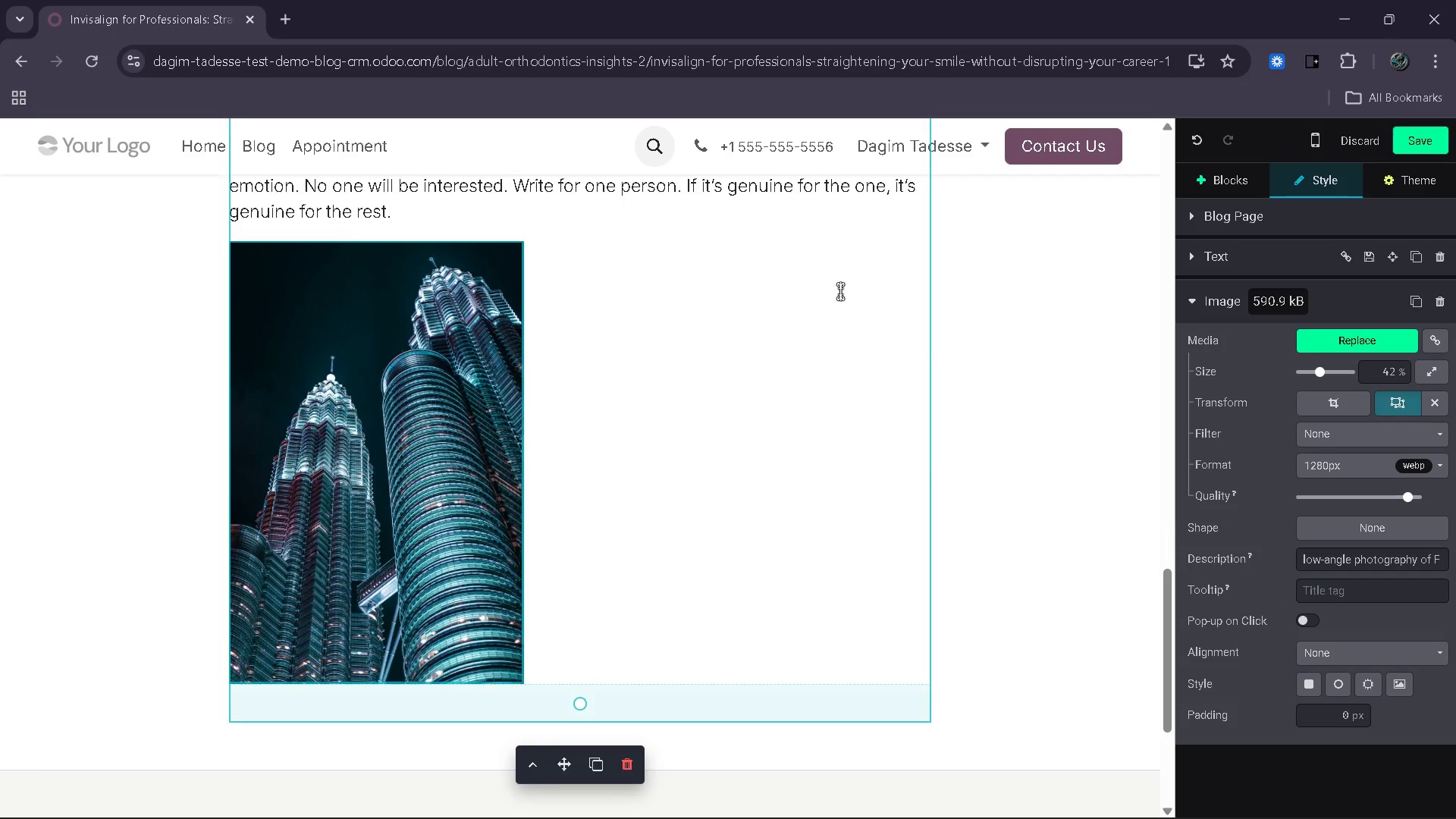 
scroll: coordinate [840, 291], scroll_direction: down, amount: 1.0
 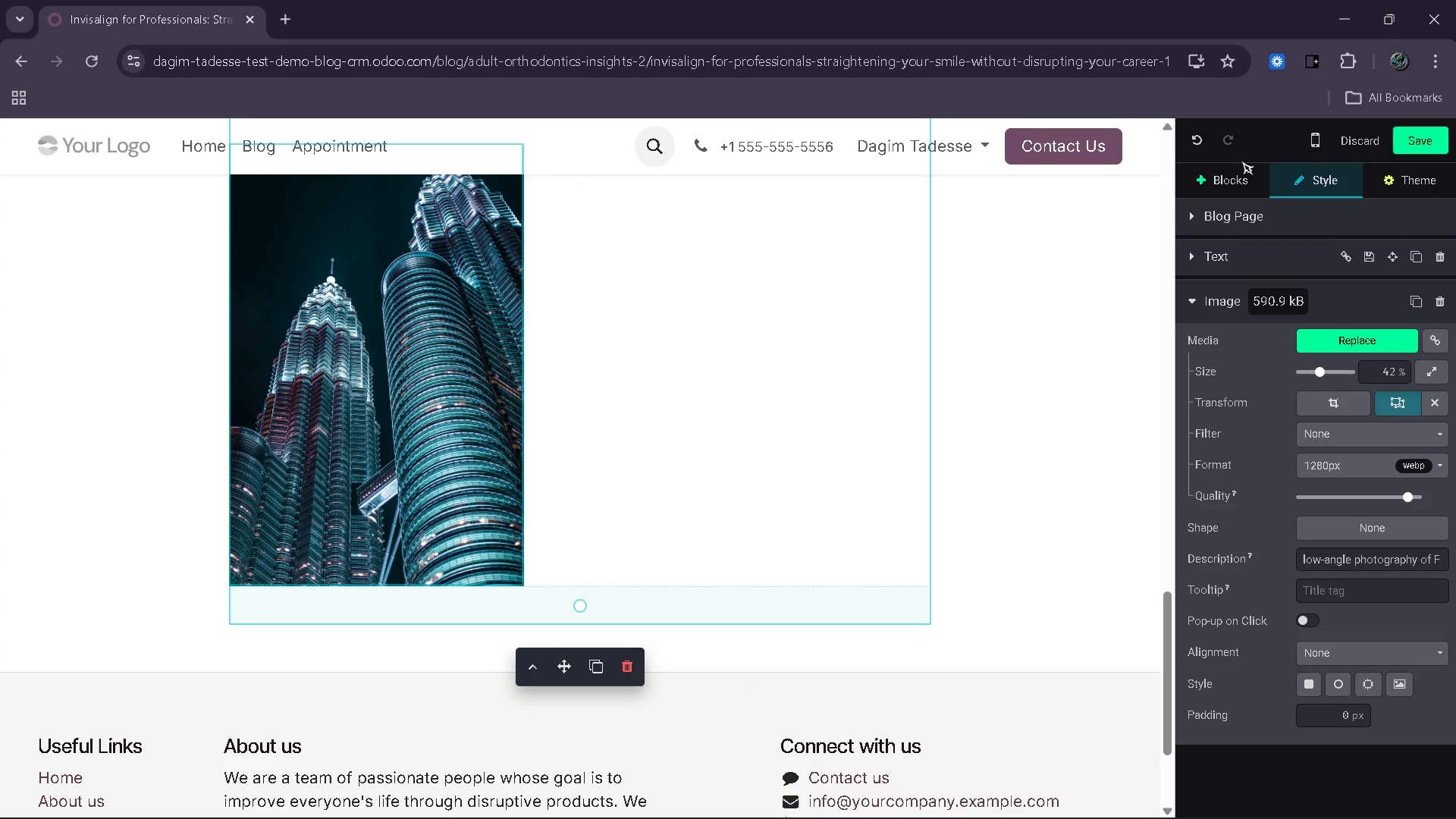 
double_click([1232, 185])
 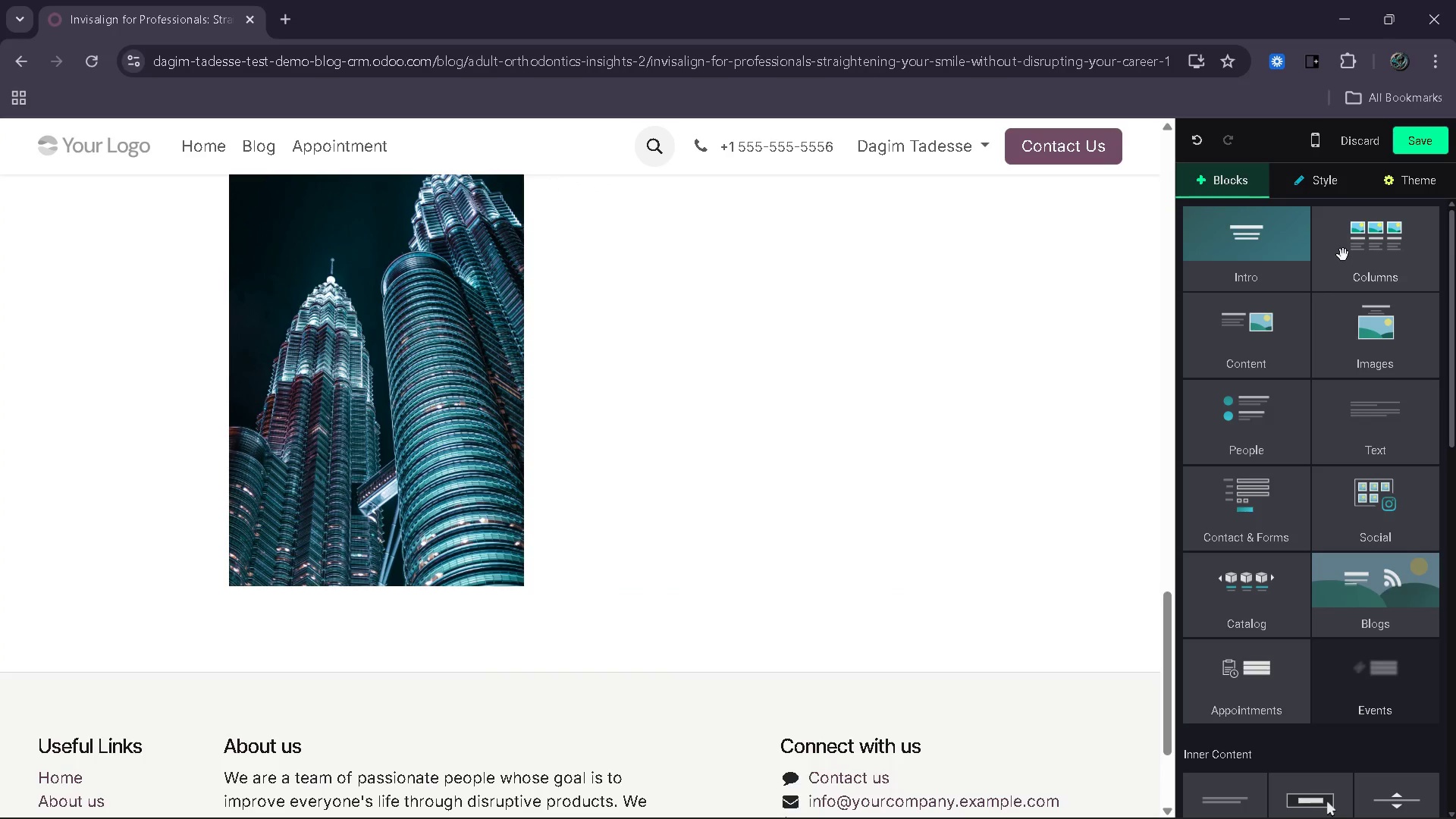 
left_click_drag(start_coordinate=[1352, 438], to_coordinate=[589, 622])
 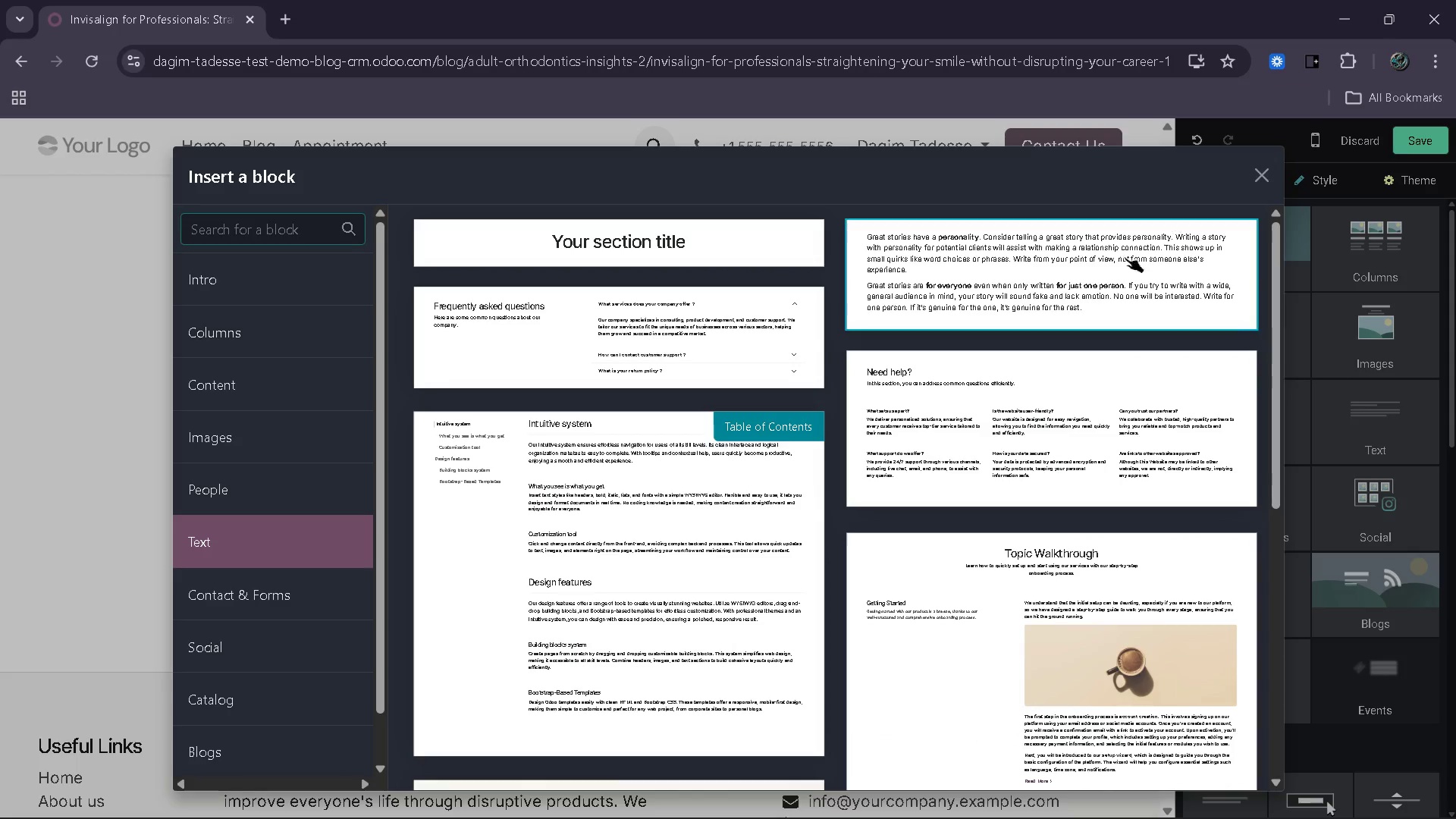 
left_click([1086, 287])
 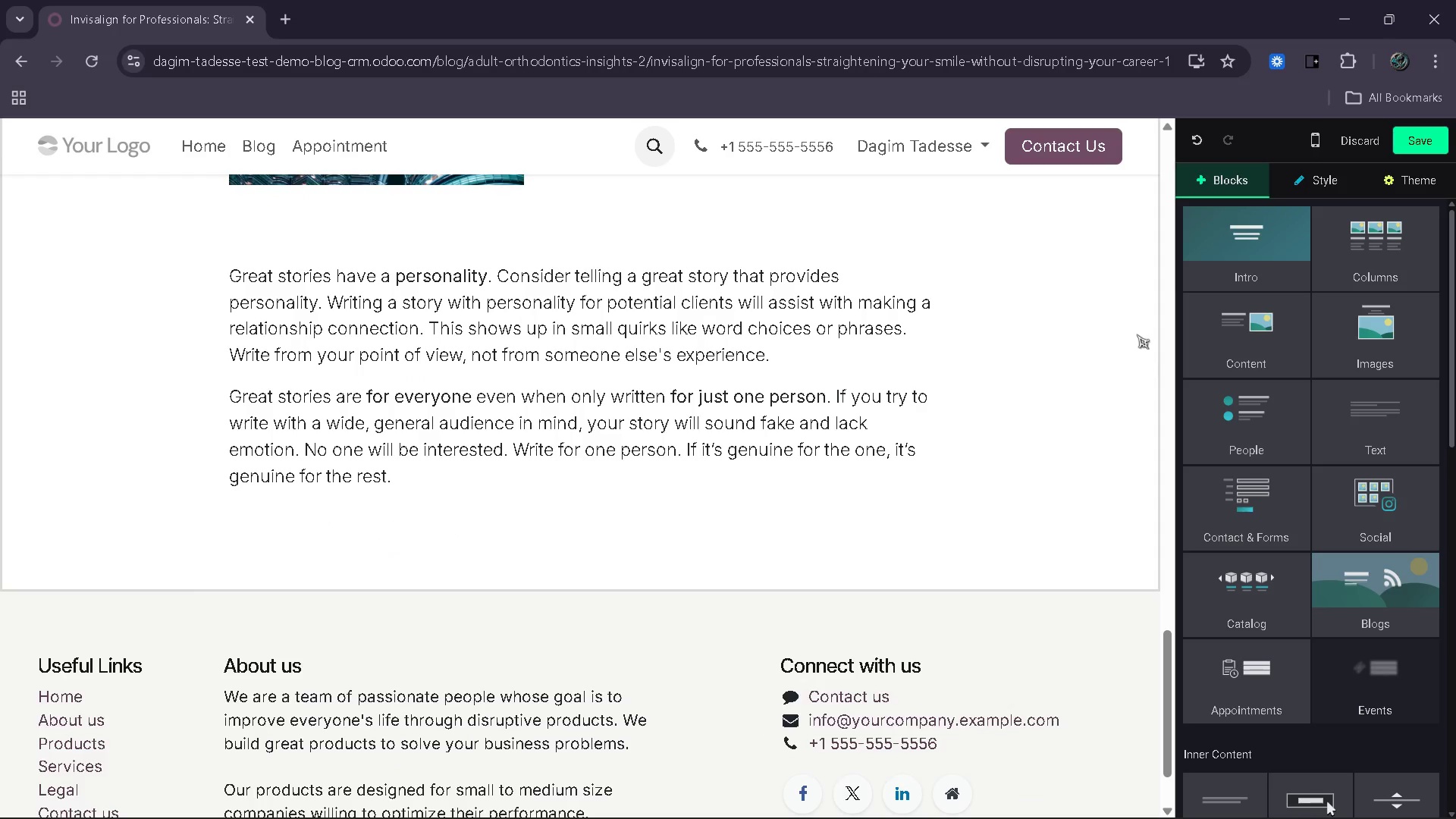 
scroll: coordinate [1258, 610], scroll_direction: down, amount: 9.0
 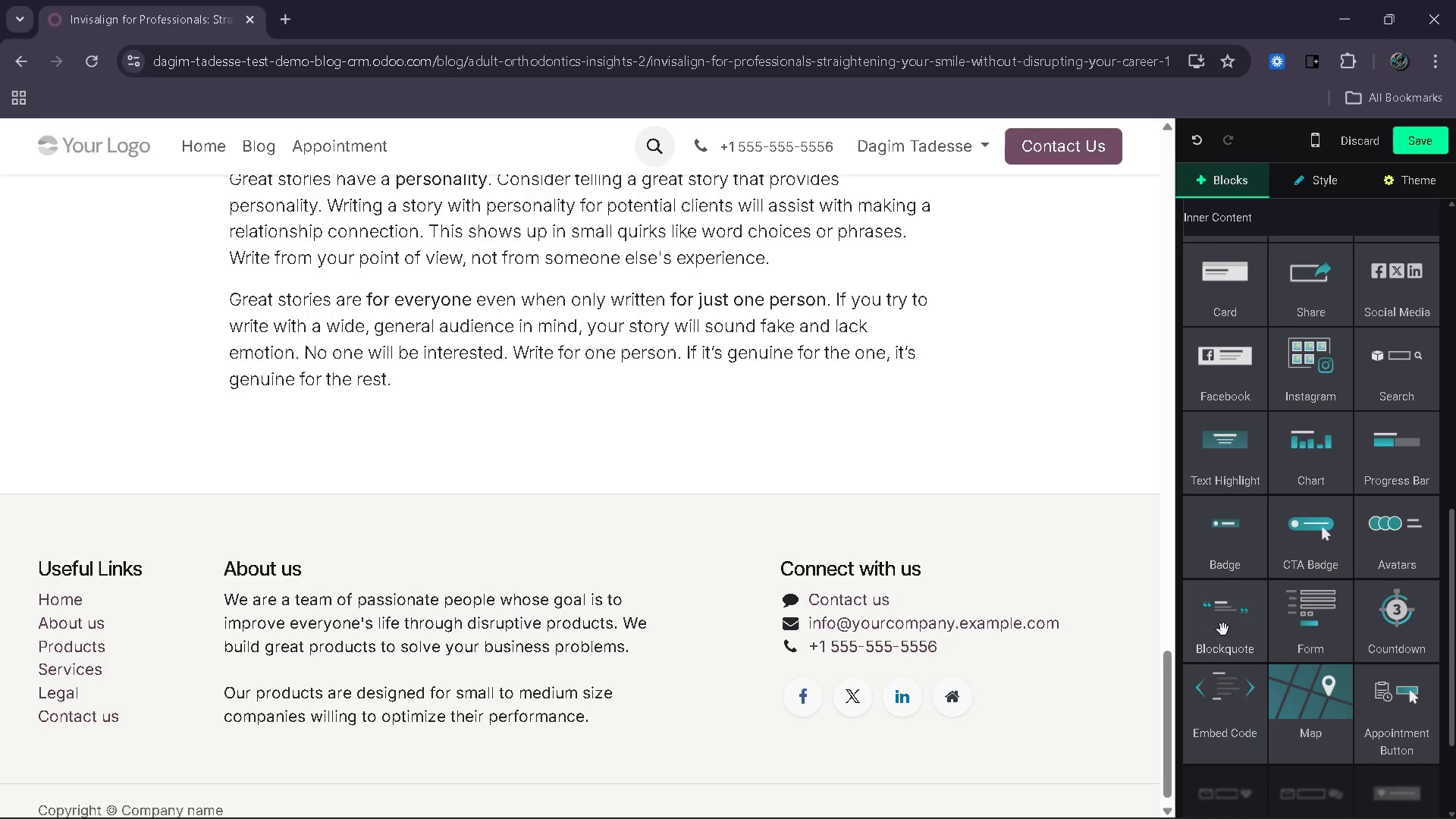 
left_click_drag(start_coordinate=[1223, 629], to_coordinate=[441, 453])
 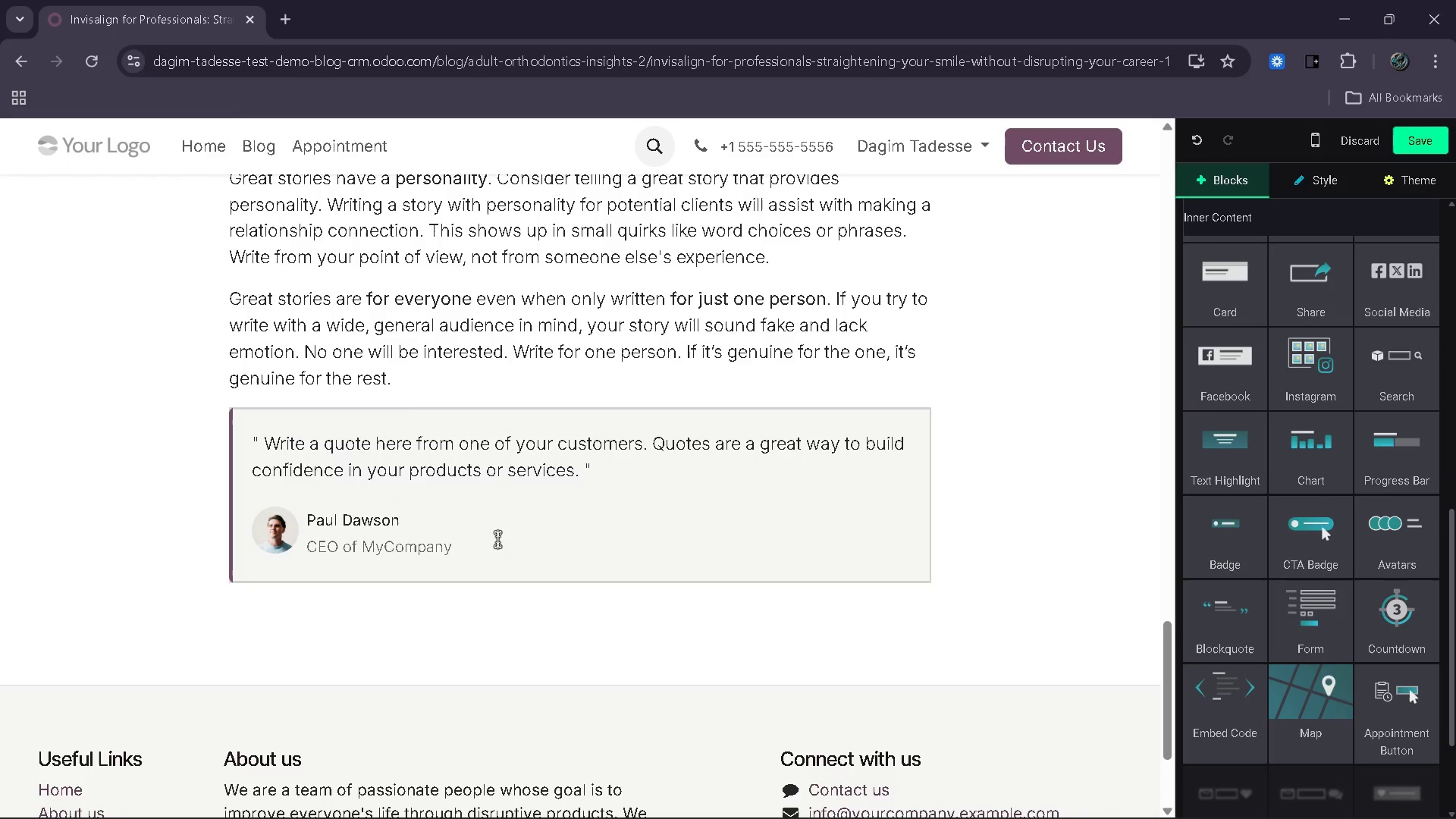 
left_click_drag(start_coordinate=[493, 540], to_coordinate=[313, 523])
 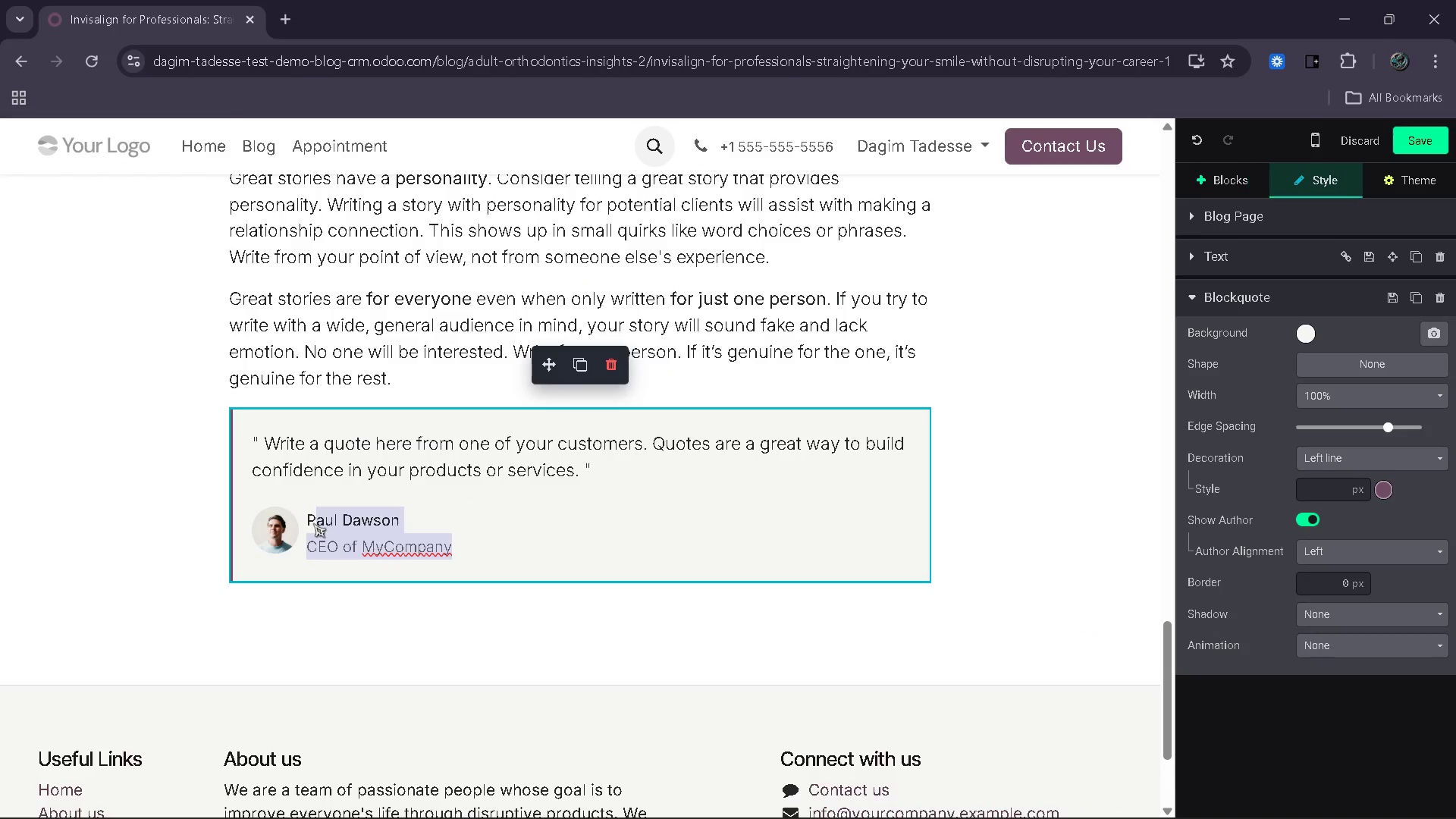 
key(Backspace)
 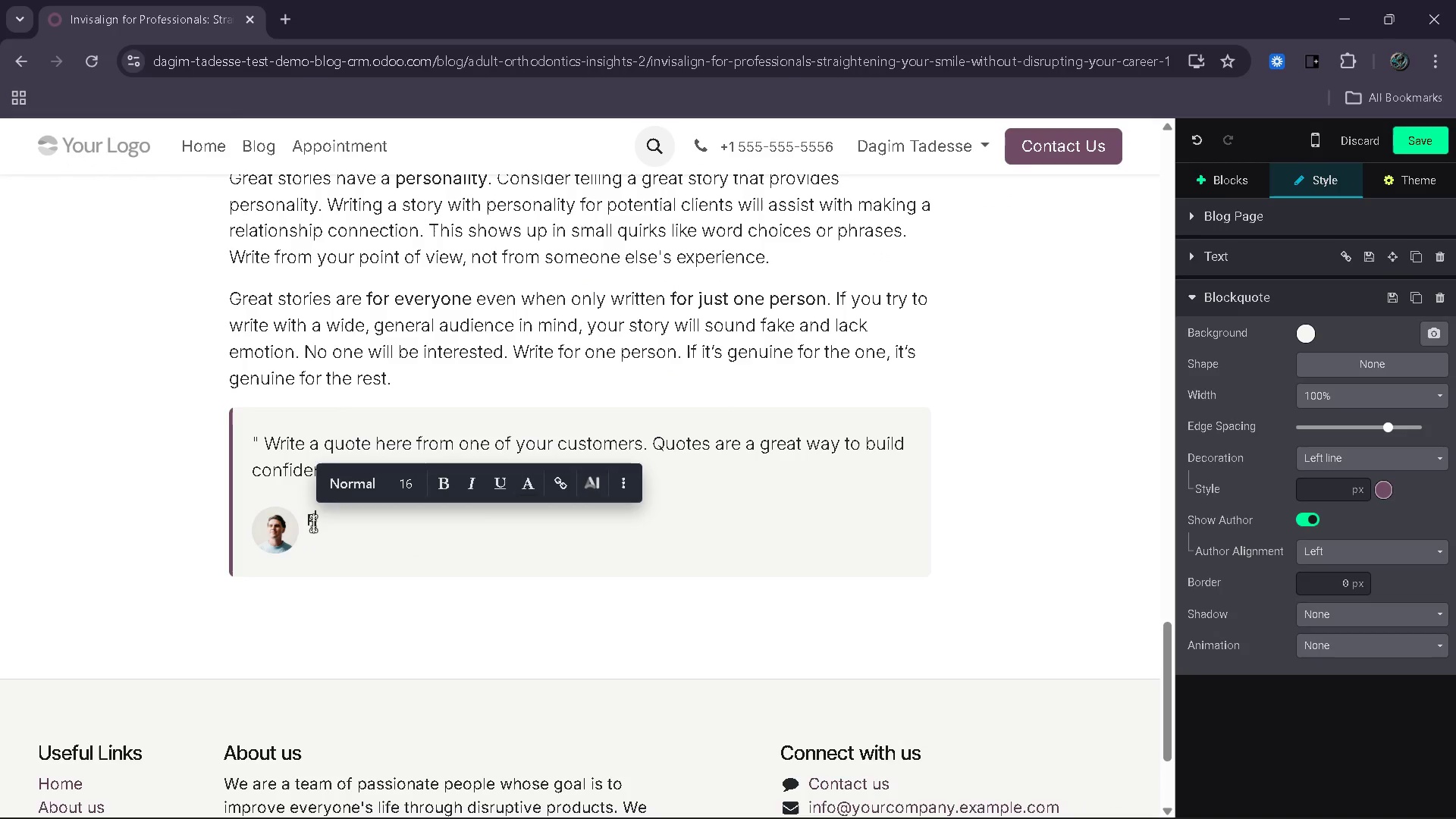 
key(Backspace)
 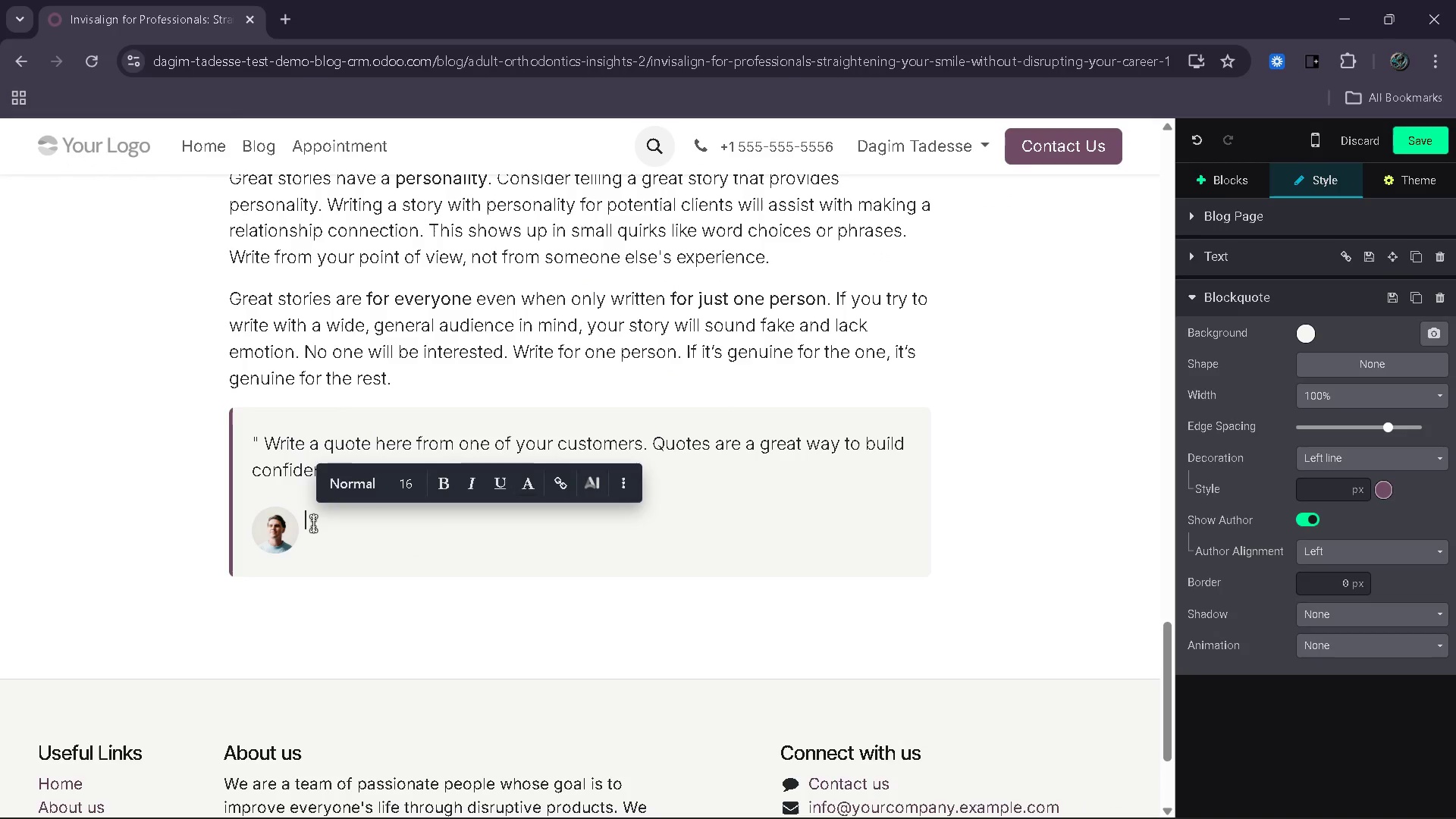 
key(Backspace)
 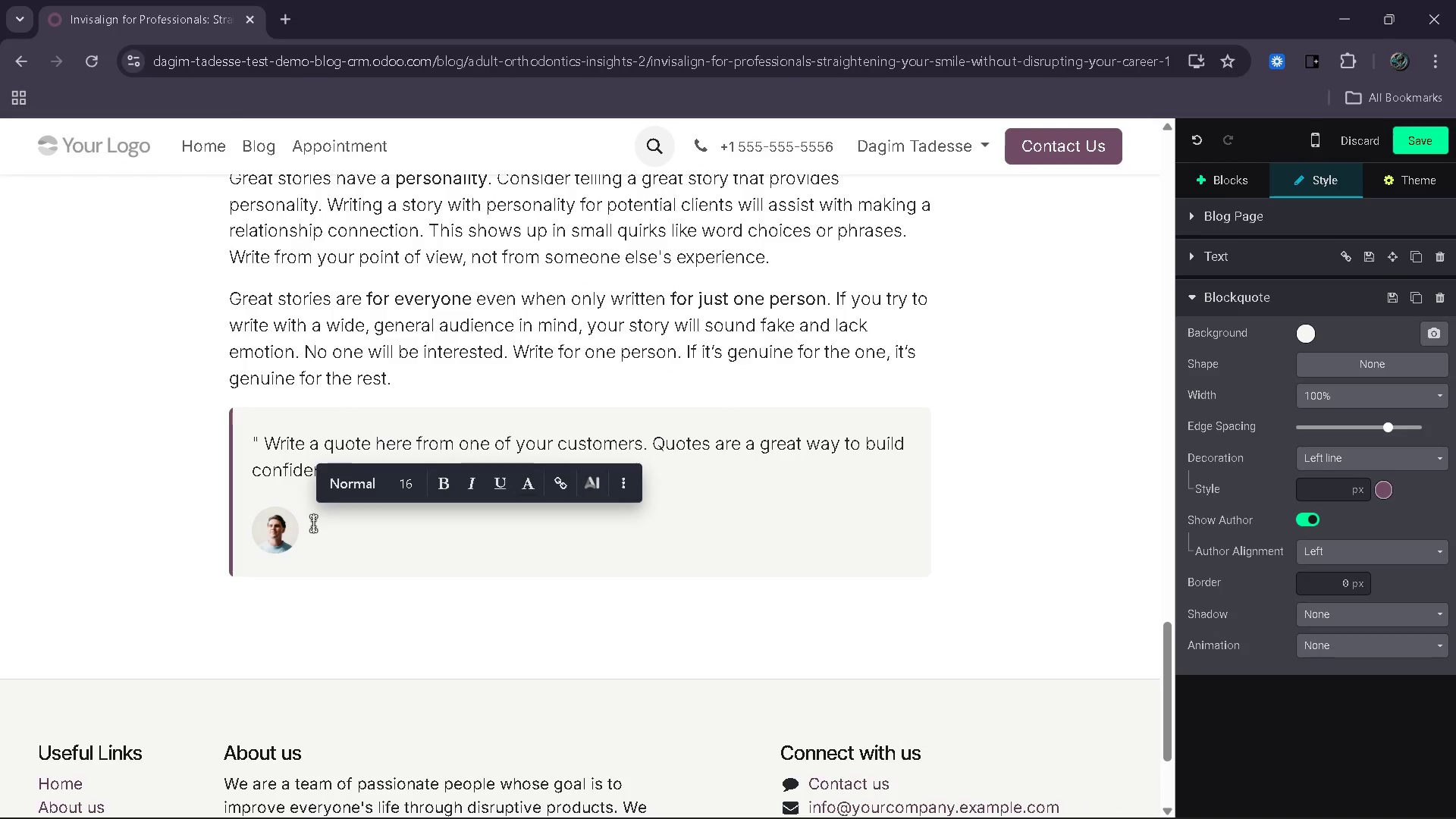 
key(Delete)
 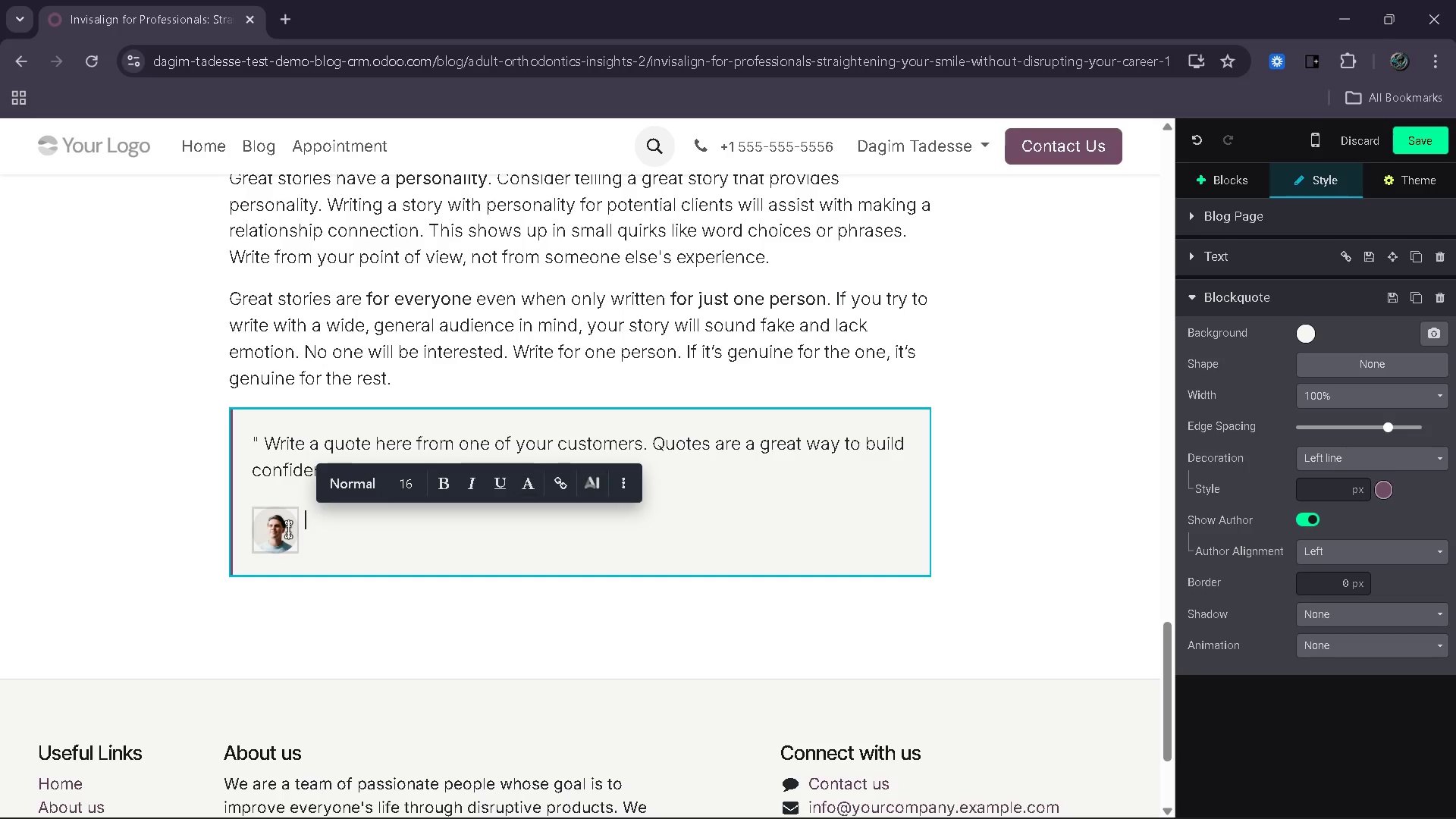 
key(Delete)
 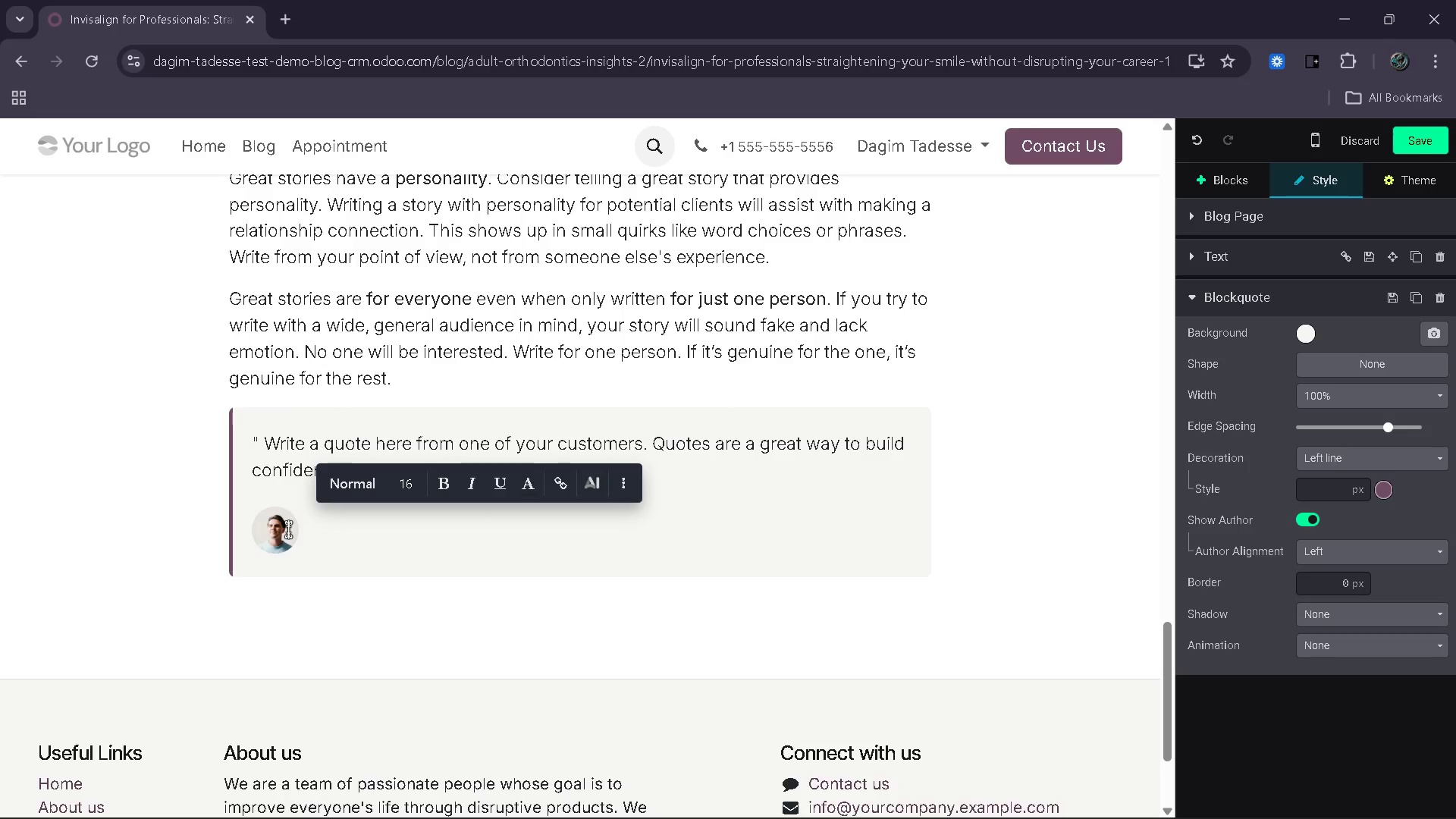 
left_click([288, 529])
 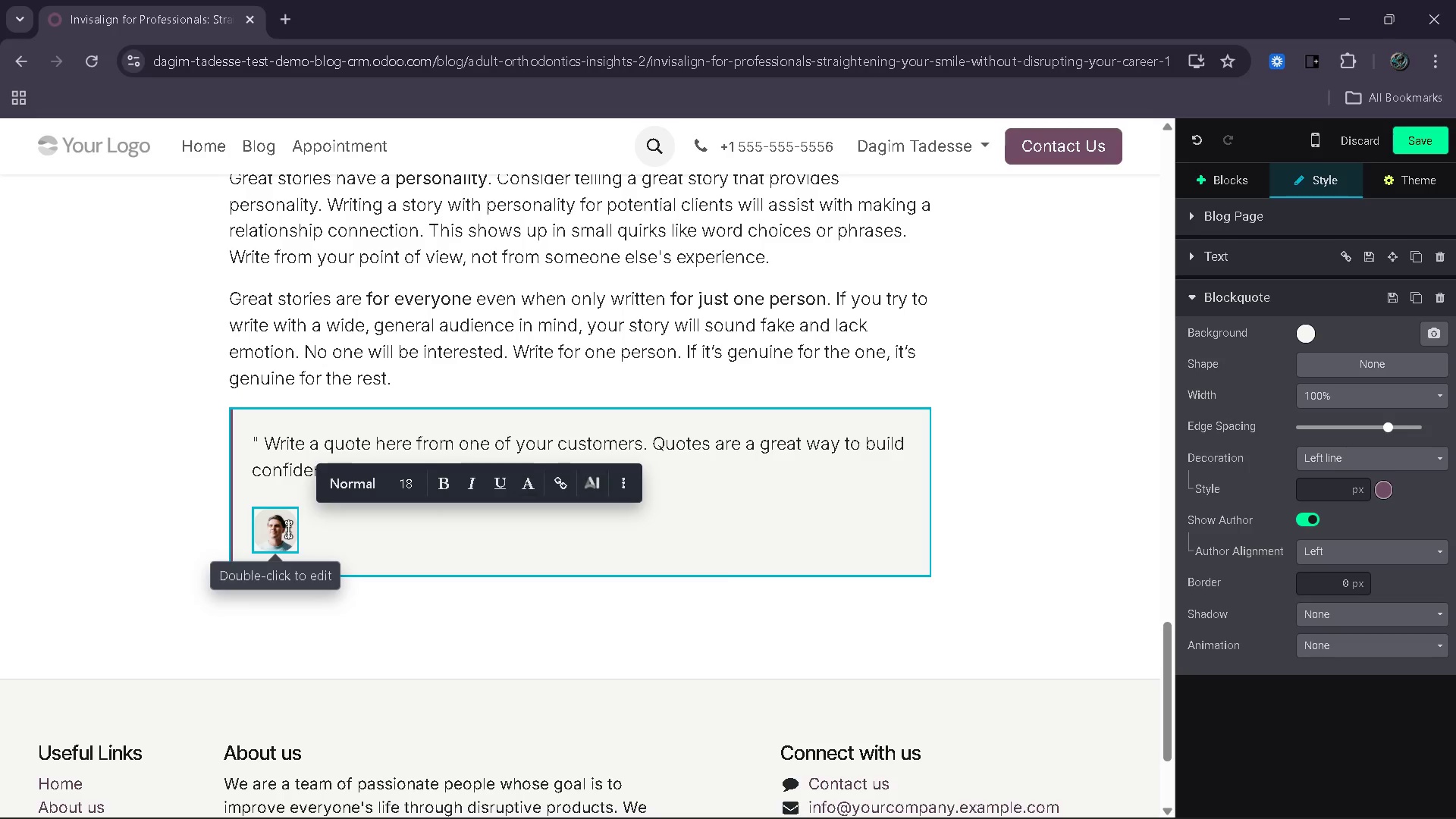 
key(Backspace)
 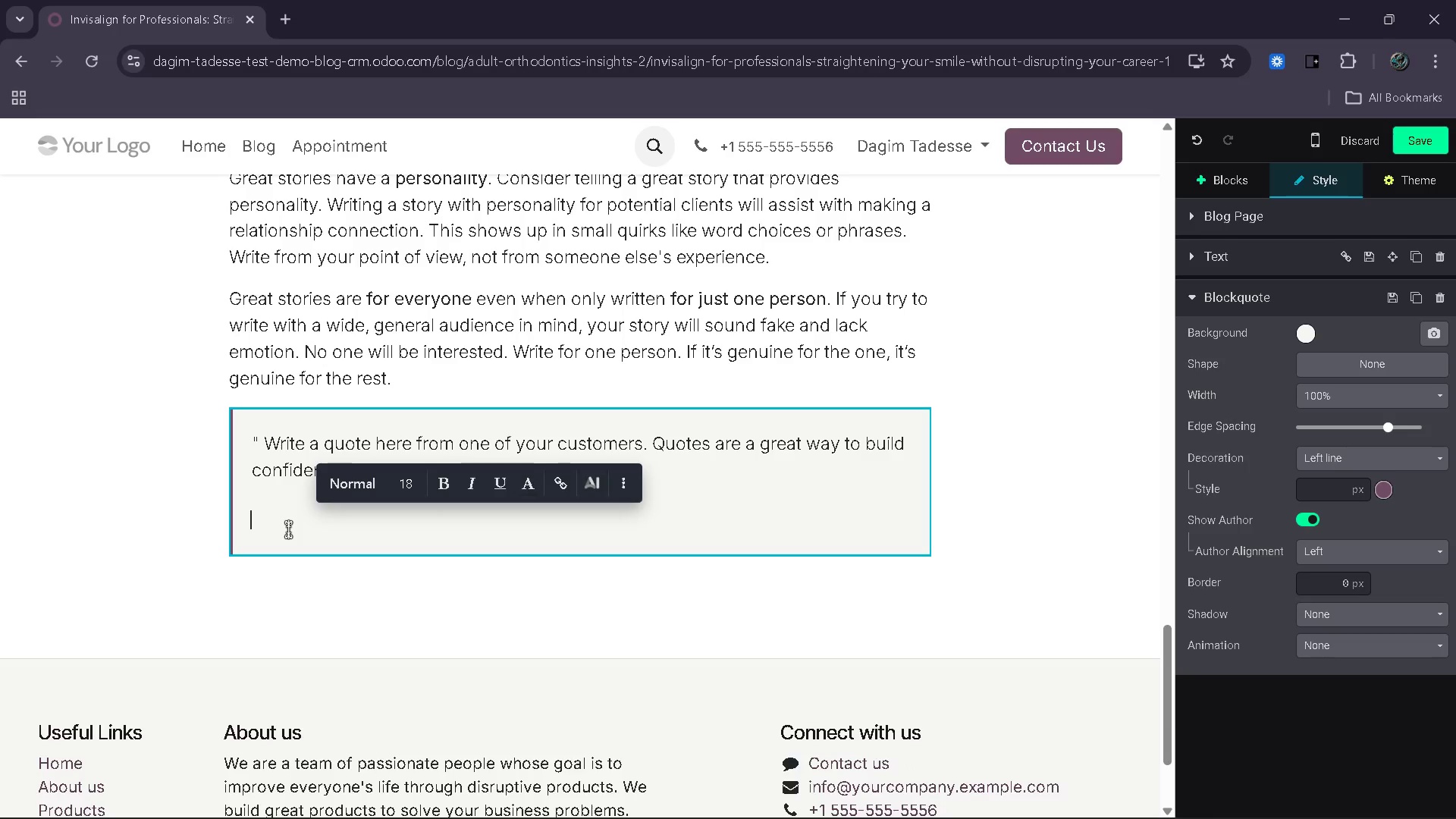 
key(Backspace)
 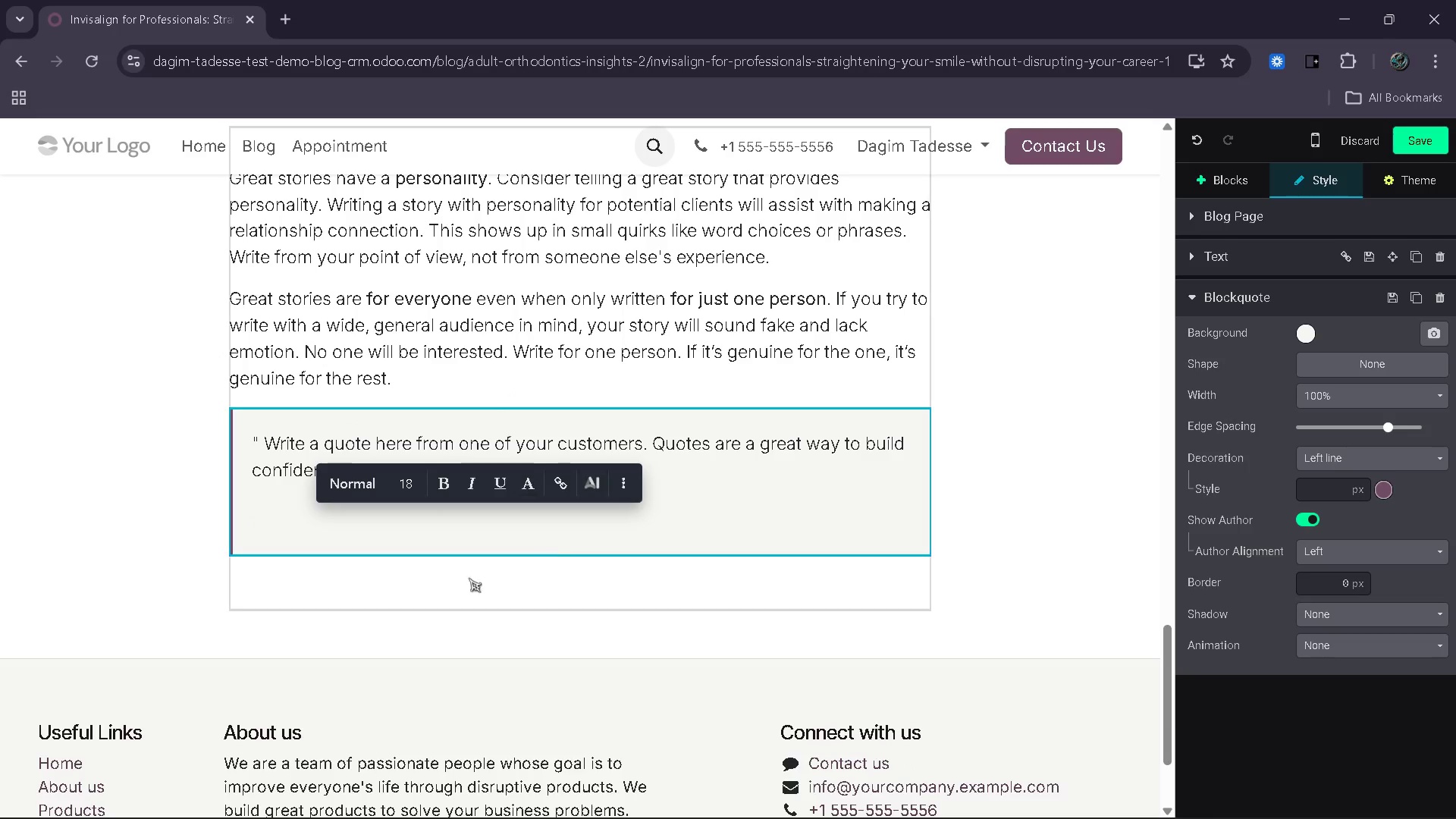 
wait(5.58)
 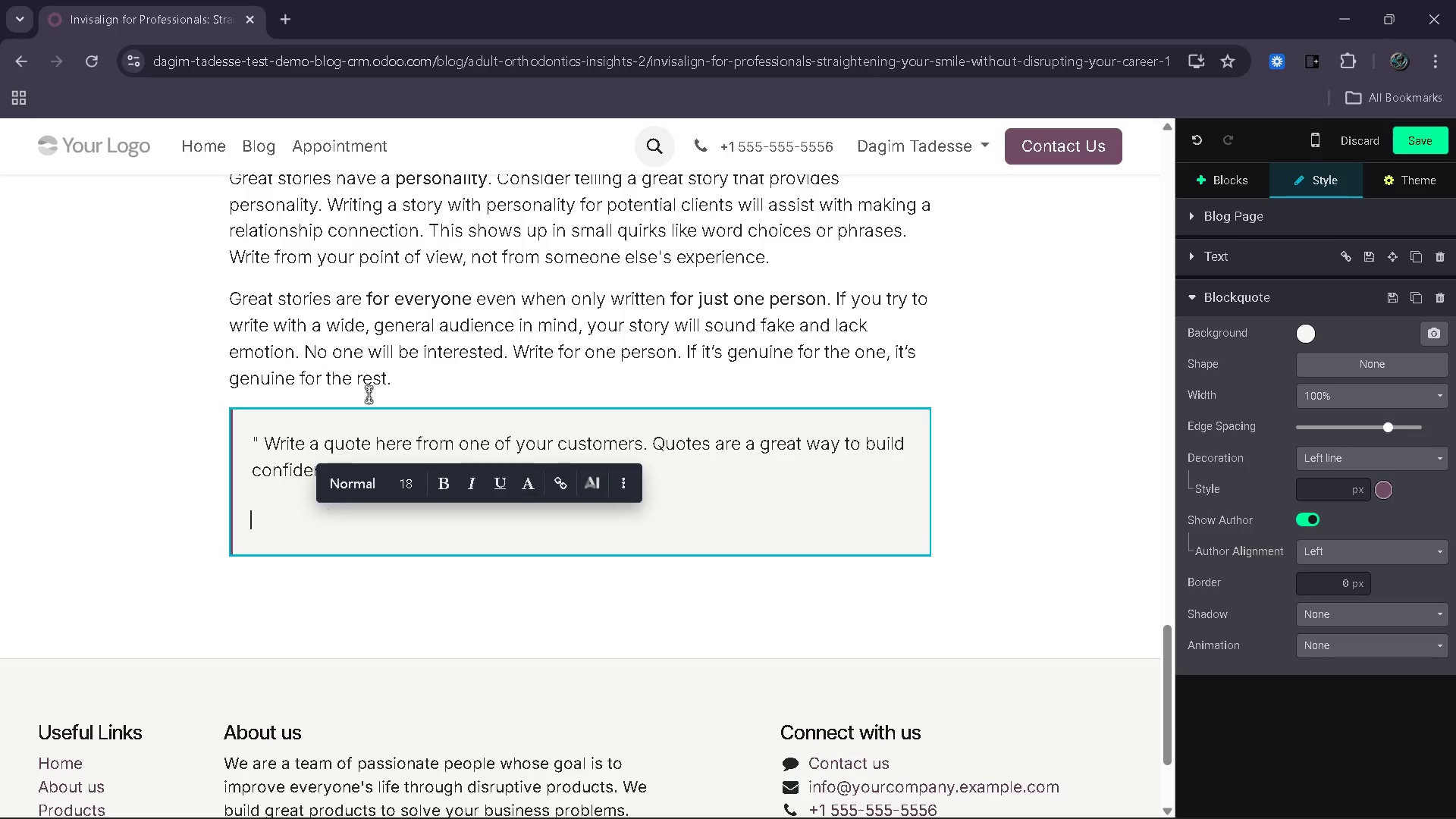 
left_click([417, 384])
 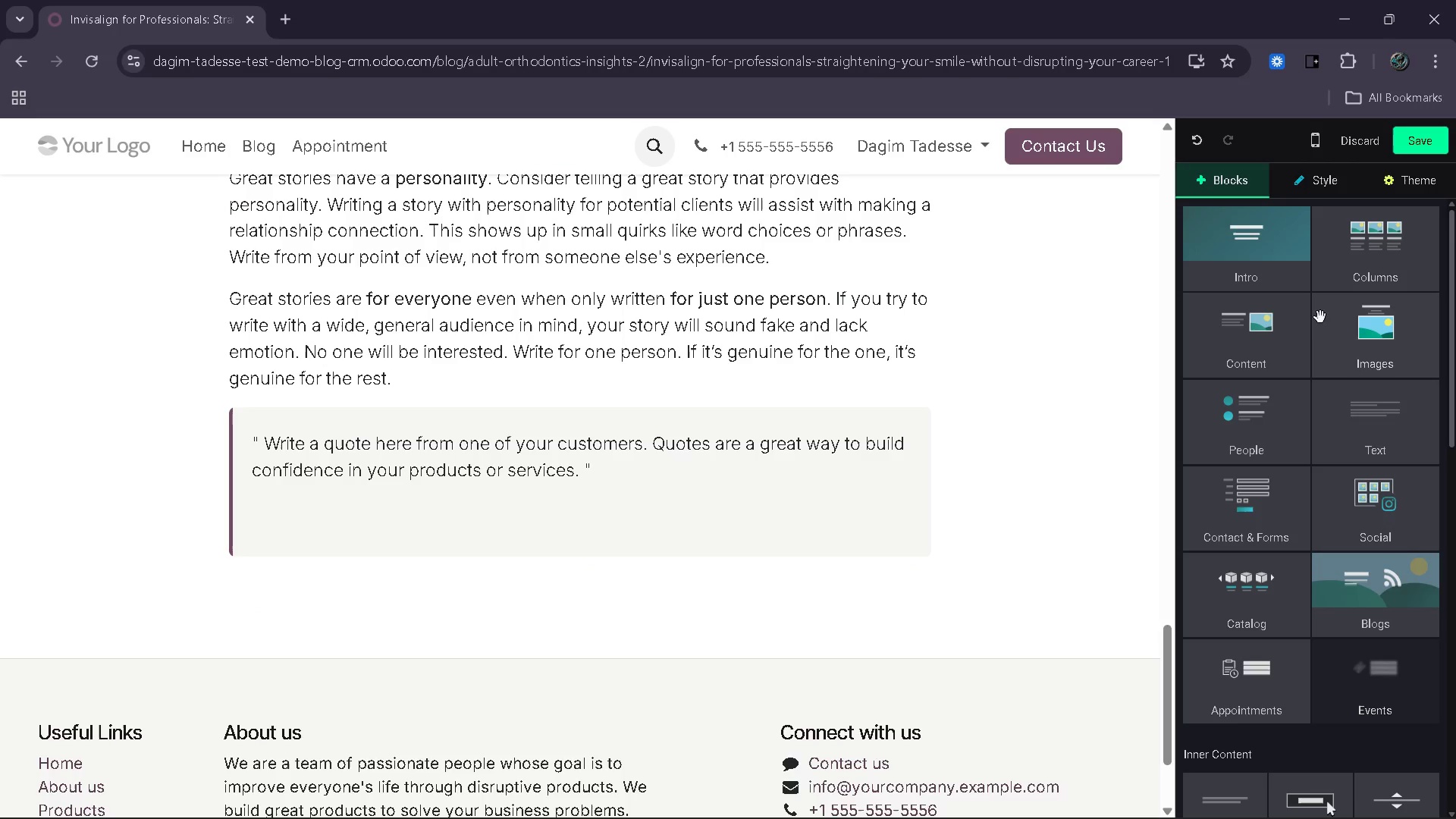 
left_click_drag(start_coordinate=[1400, 420], to_coordinate=[635, 620])
 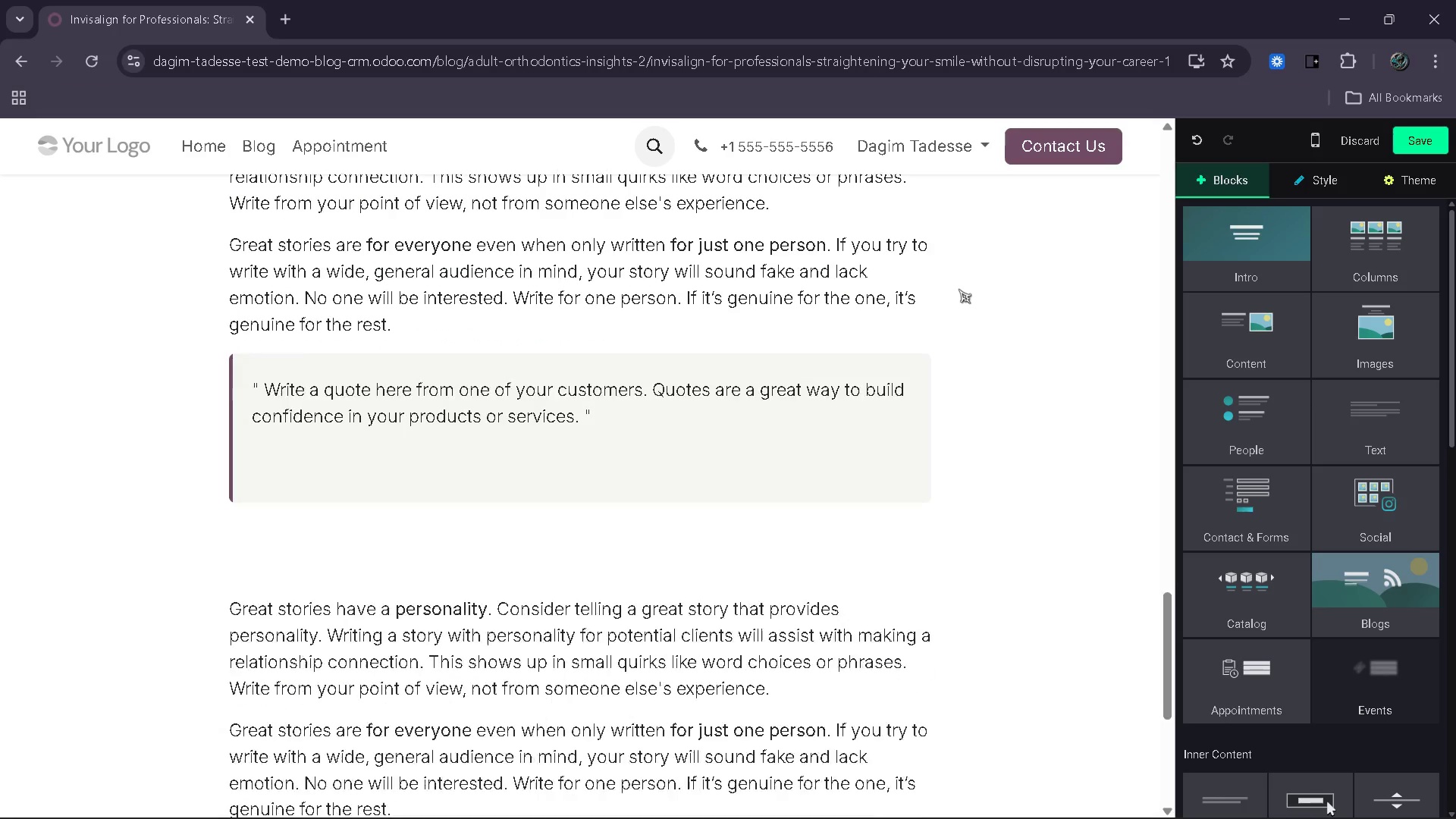 
scroll: coordinate [316, 532], scroll_direction: down, amount: 1.0
 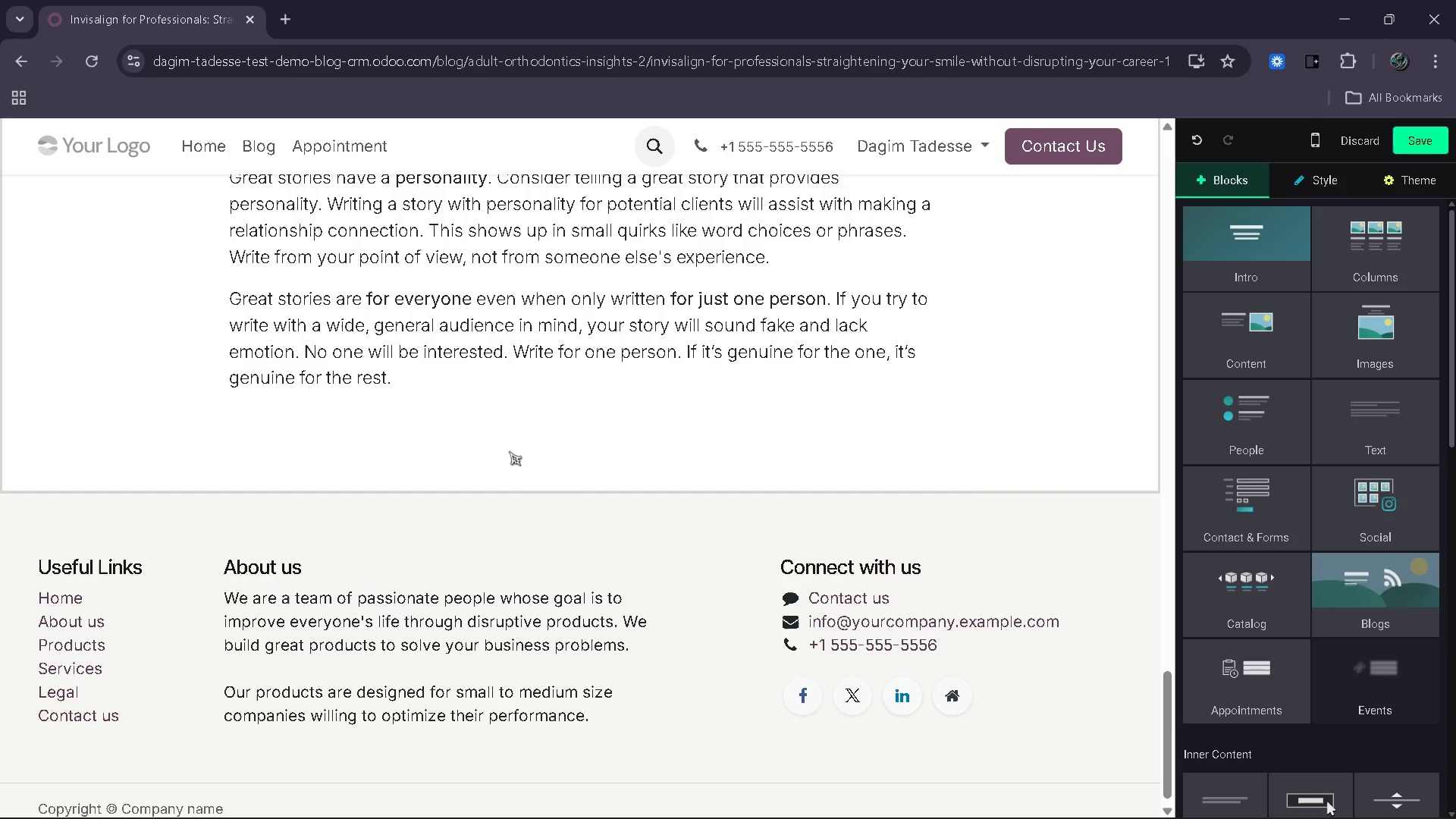 
wait(5.35)
 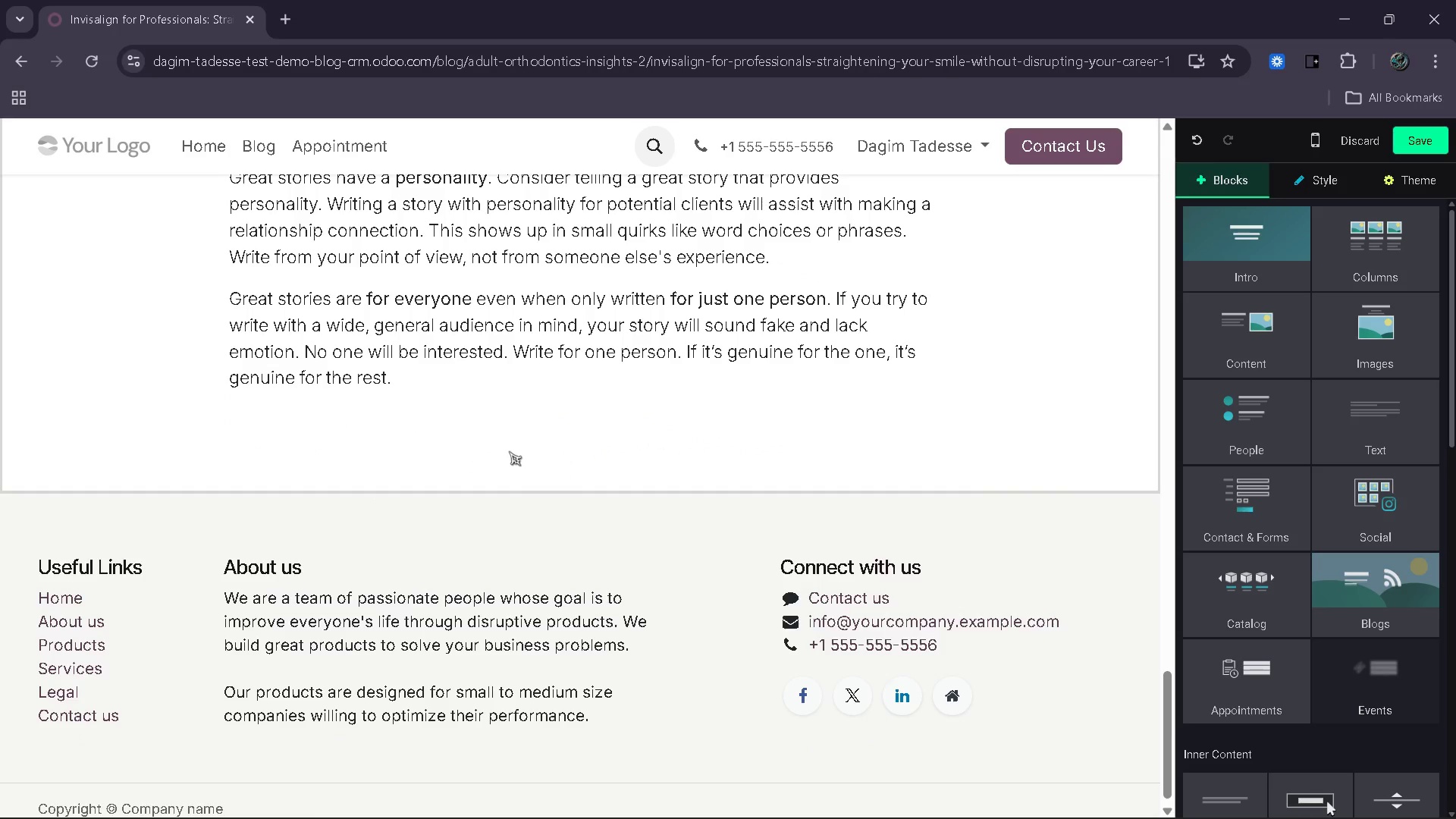 
left_click_drag(start_coordinate=[1274, 366], to_coordinate=[739, 463])
 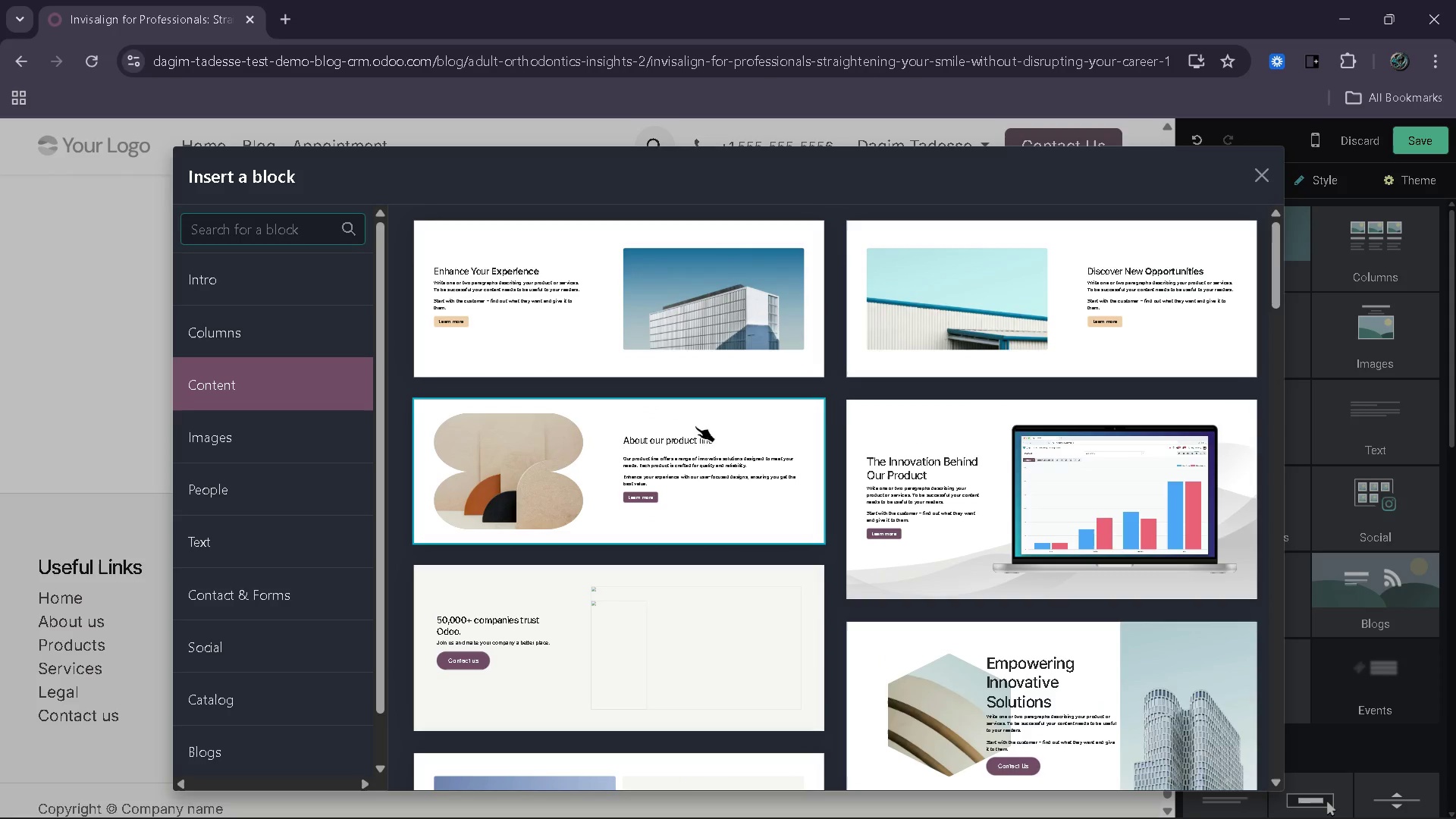 
scroll: coordinate [840, 419], scroll_direction: down, amount: 5.0
 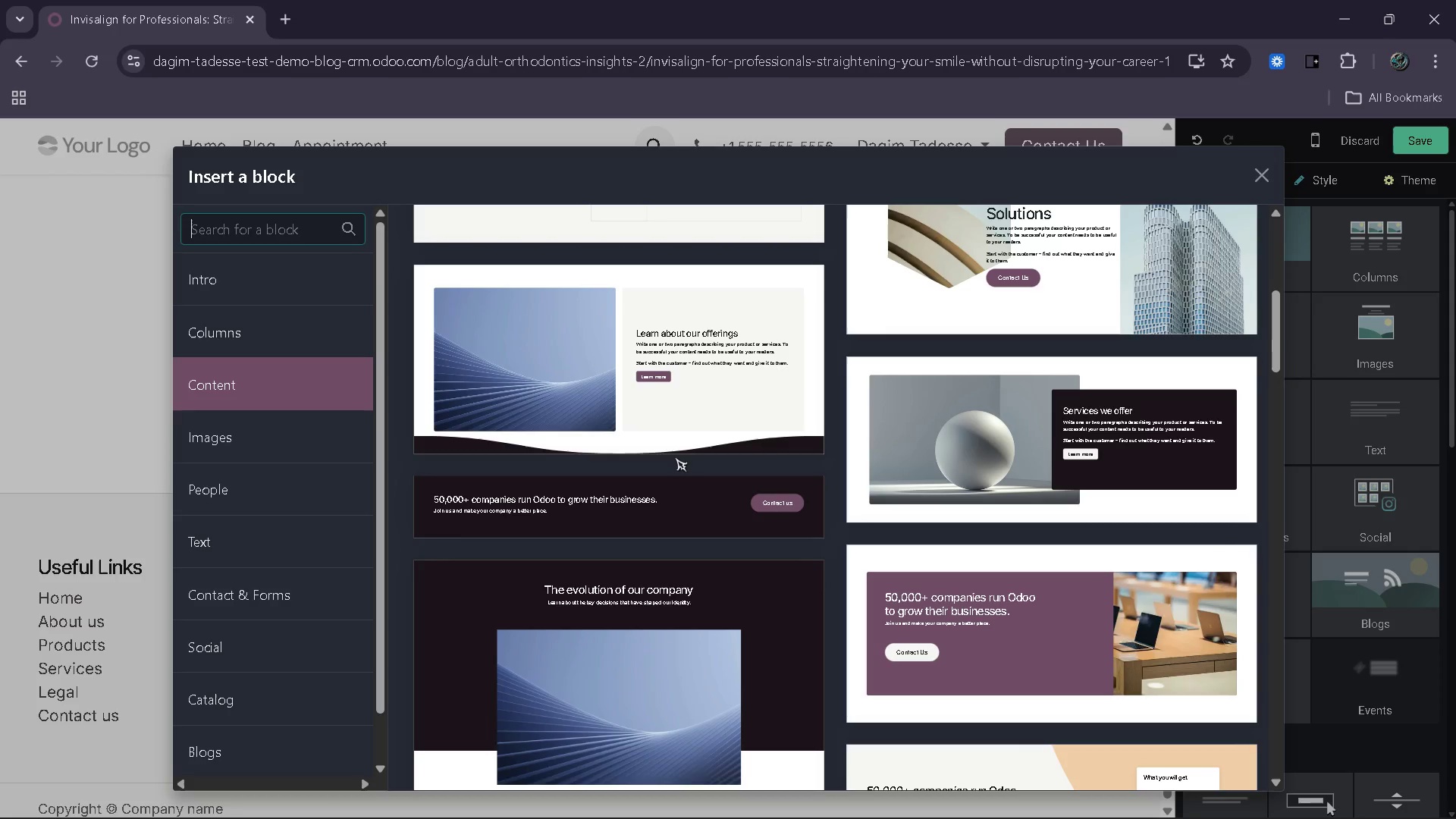 
type(for)
 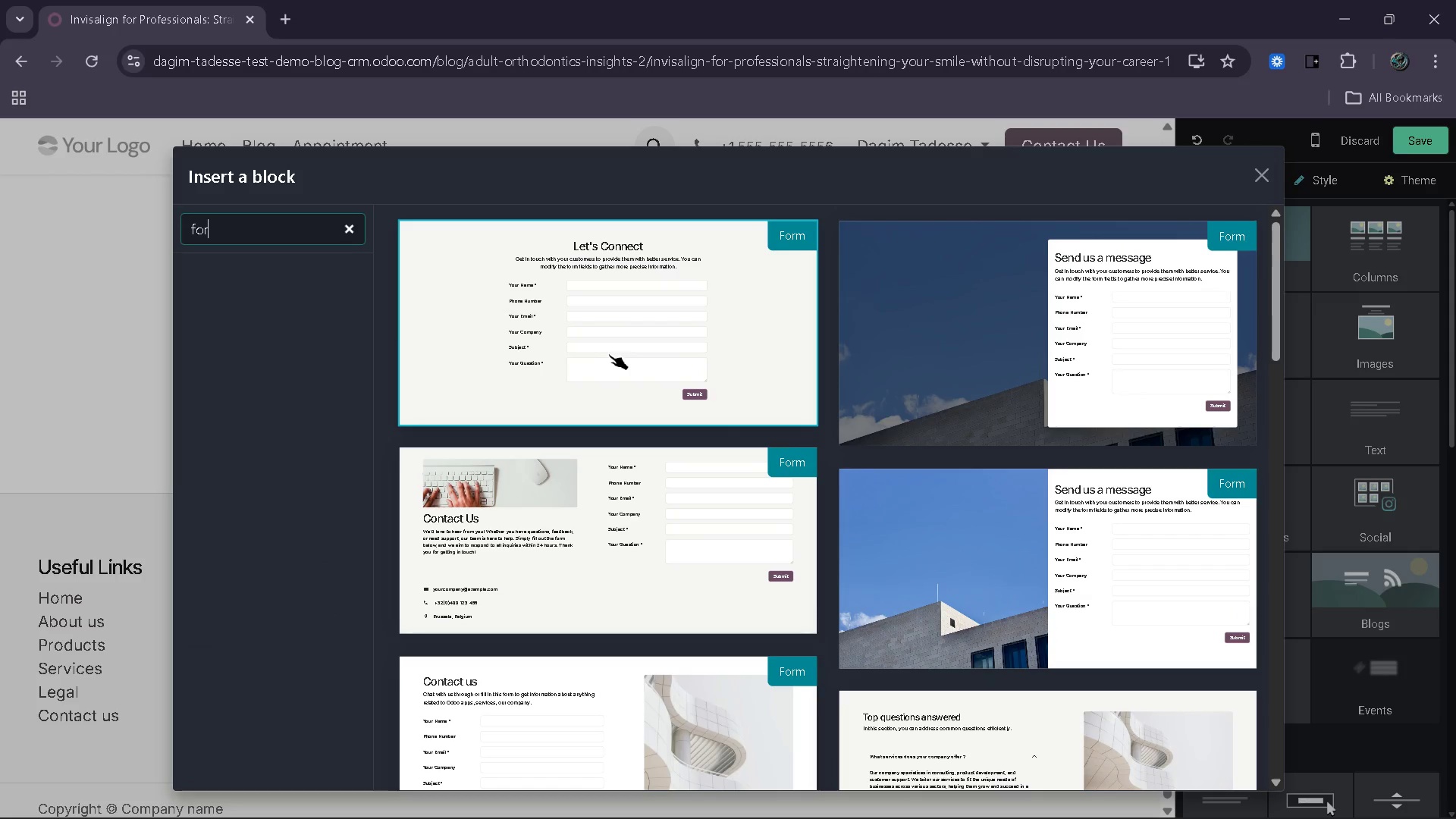 
left_click([610, 354])
 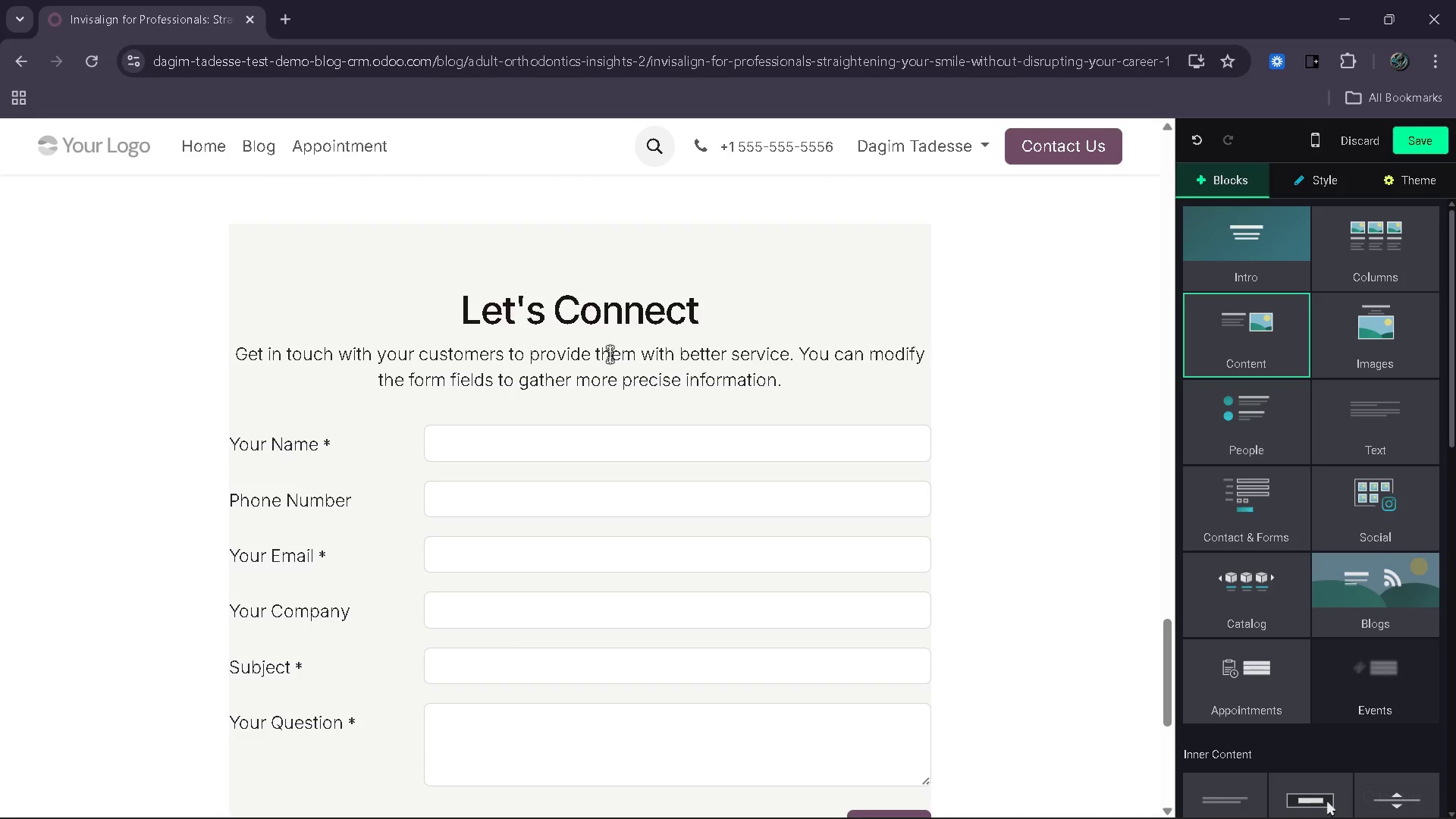 
scroll: coordinate [610, 354], scroll_direction: down, amount: 2.0
 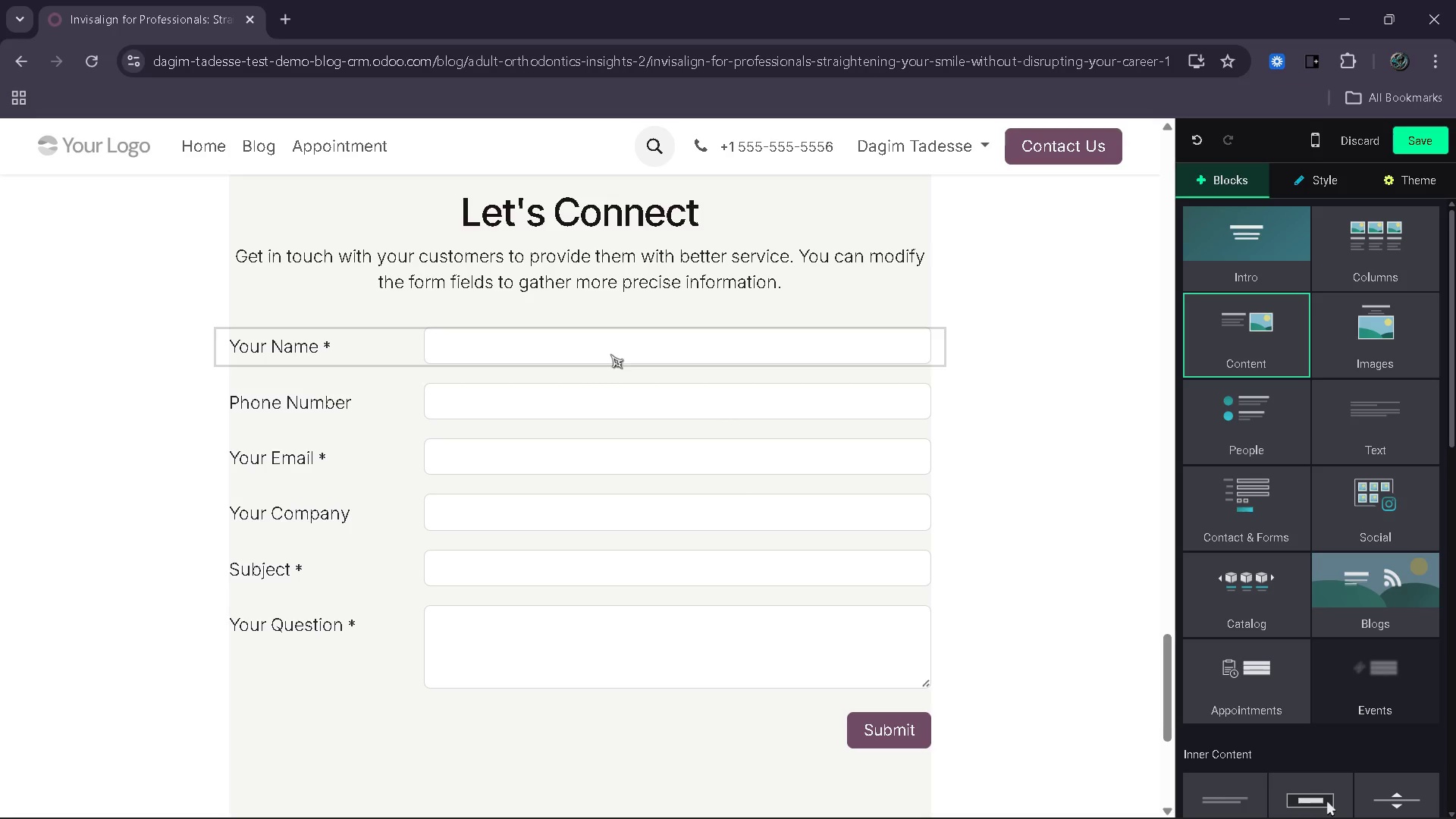 
wait(7.17)
 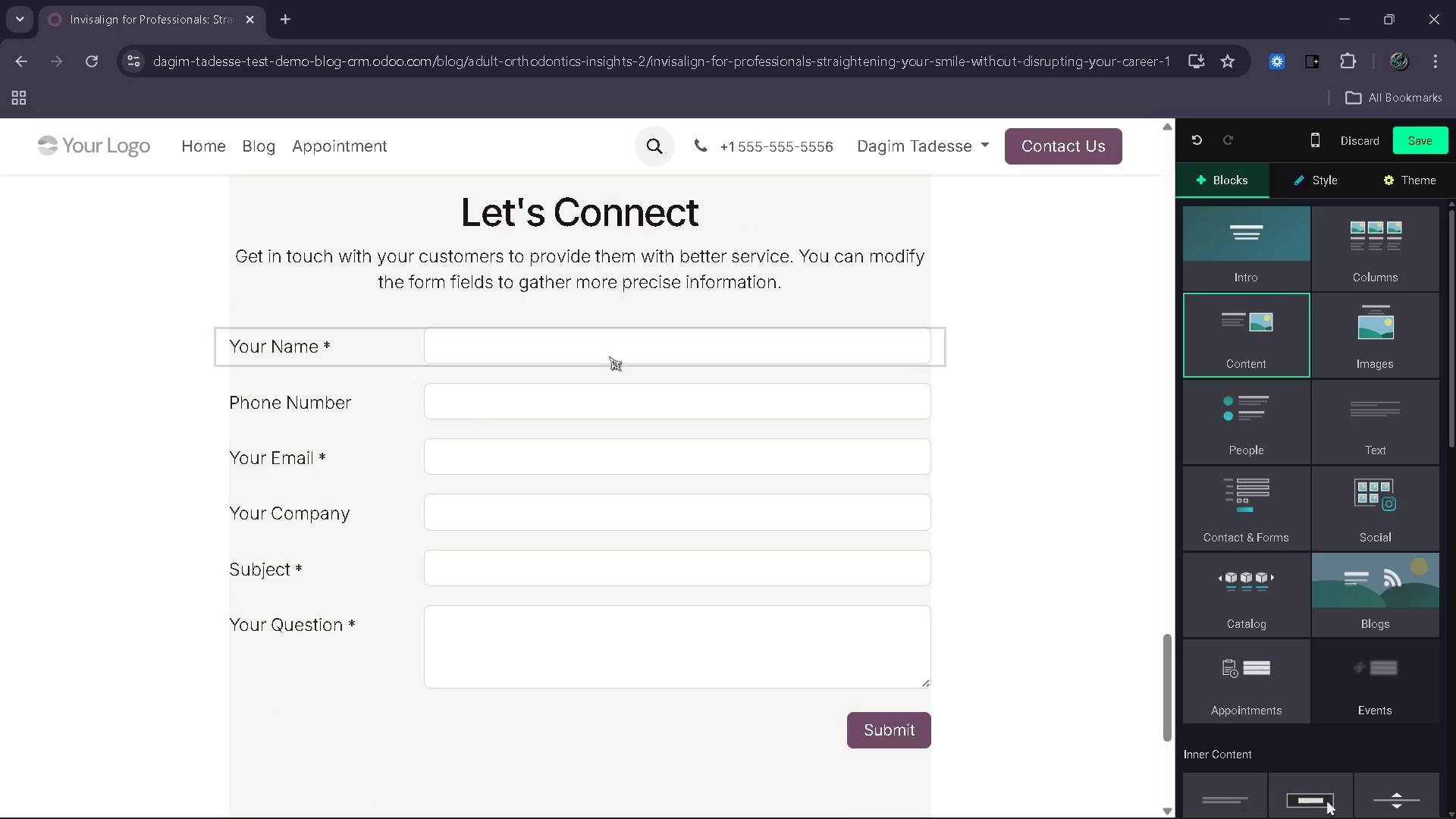 
left_click([874, 290])
 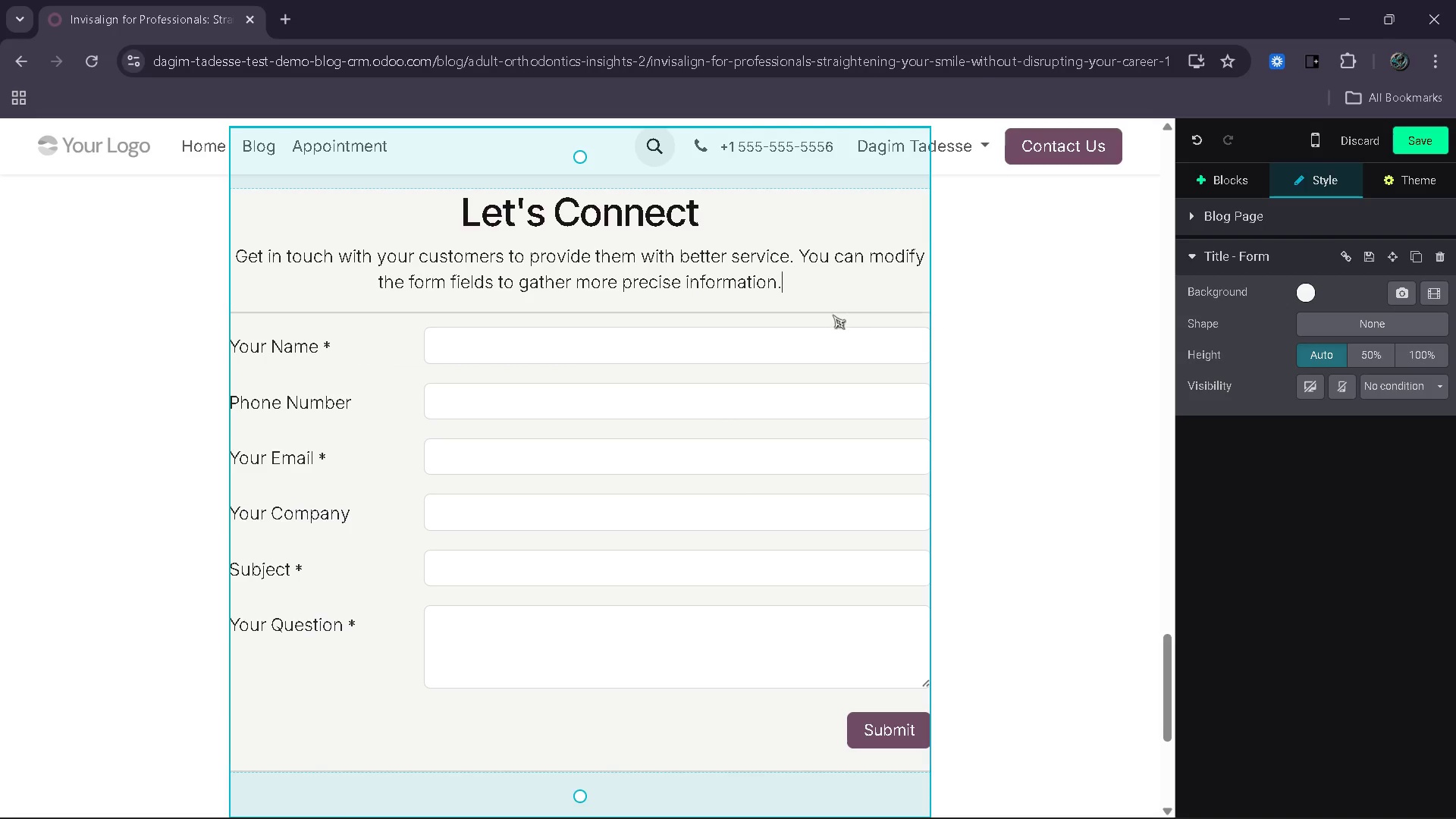 
left_click([829, 319])
 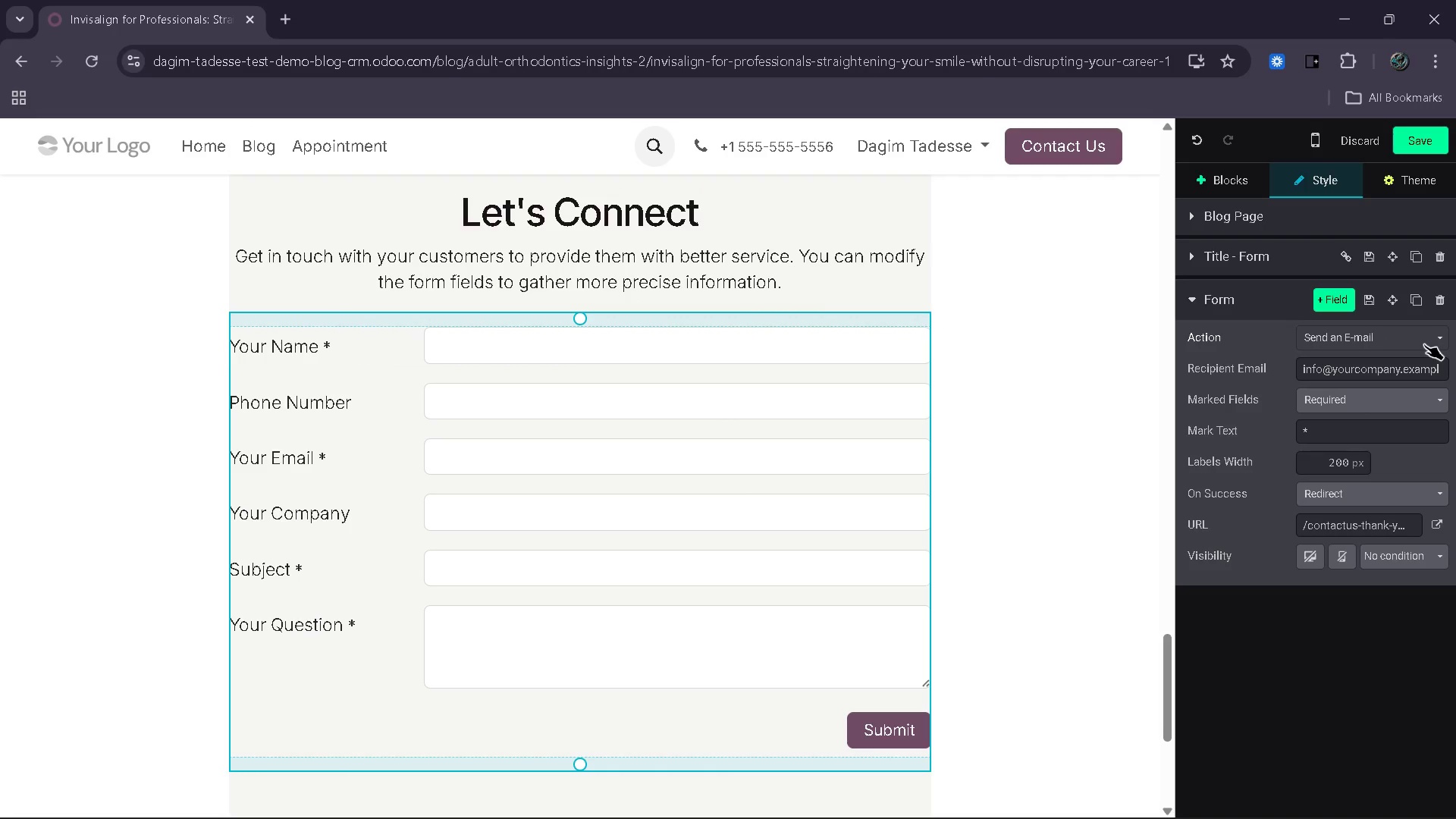 
left_click([1424, 344])
 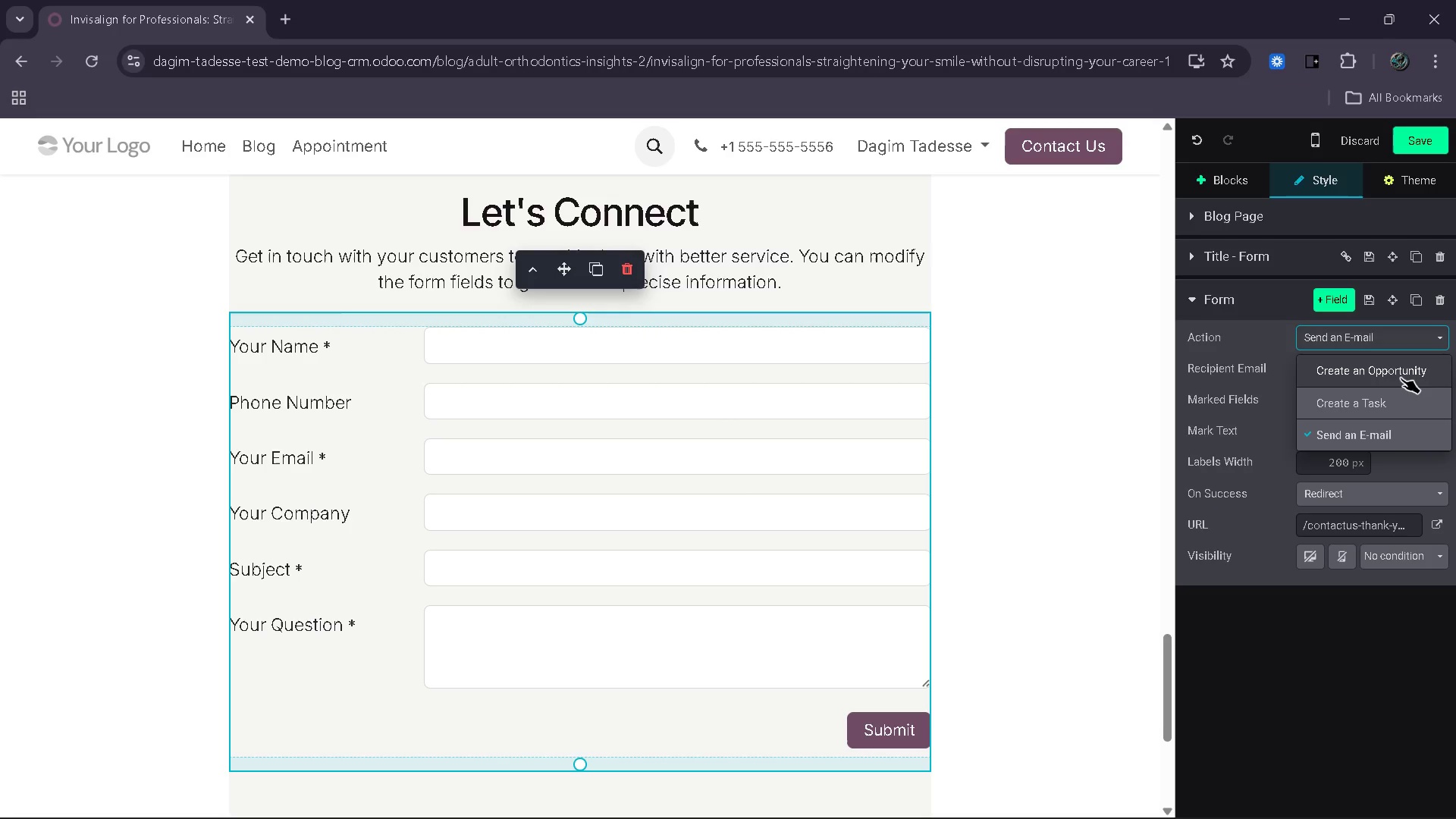 
left_click([1404, 371])
 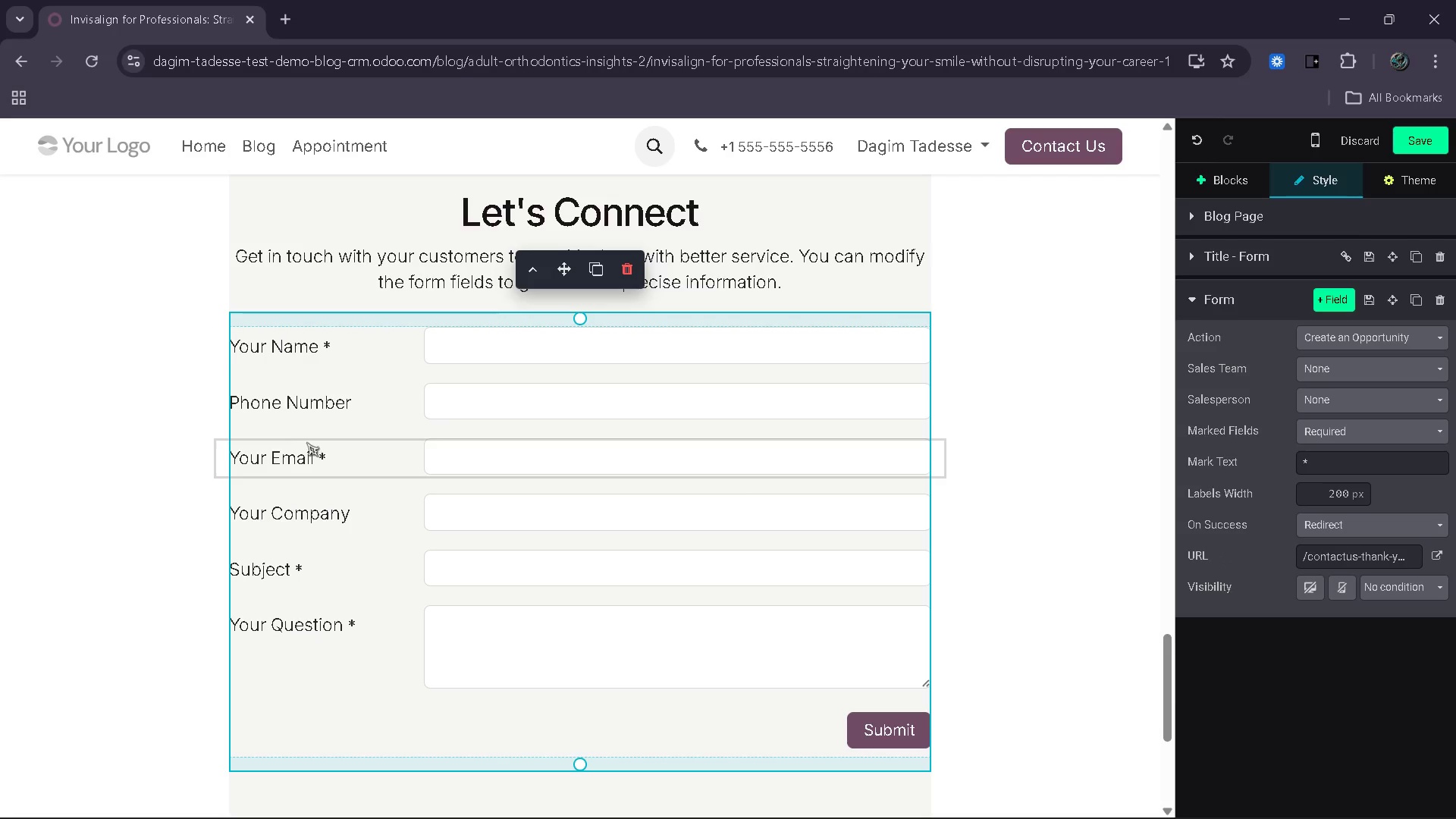 
wait(5.69)
 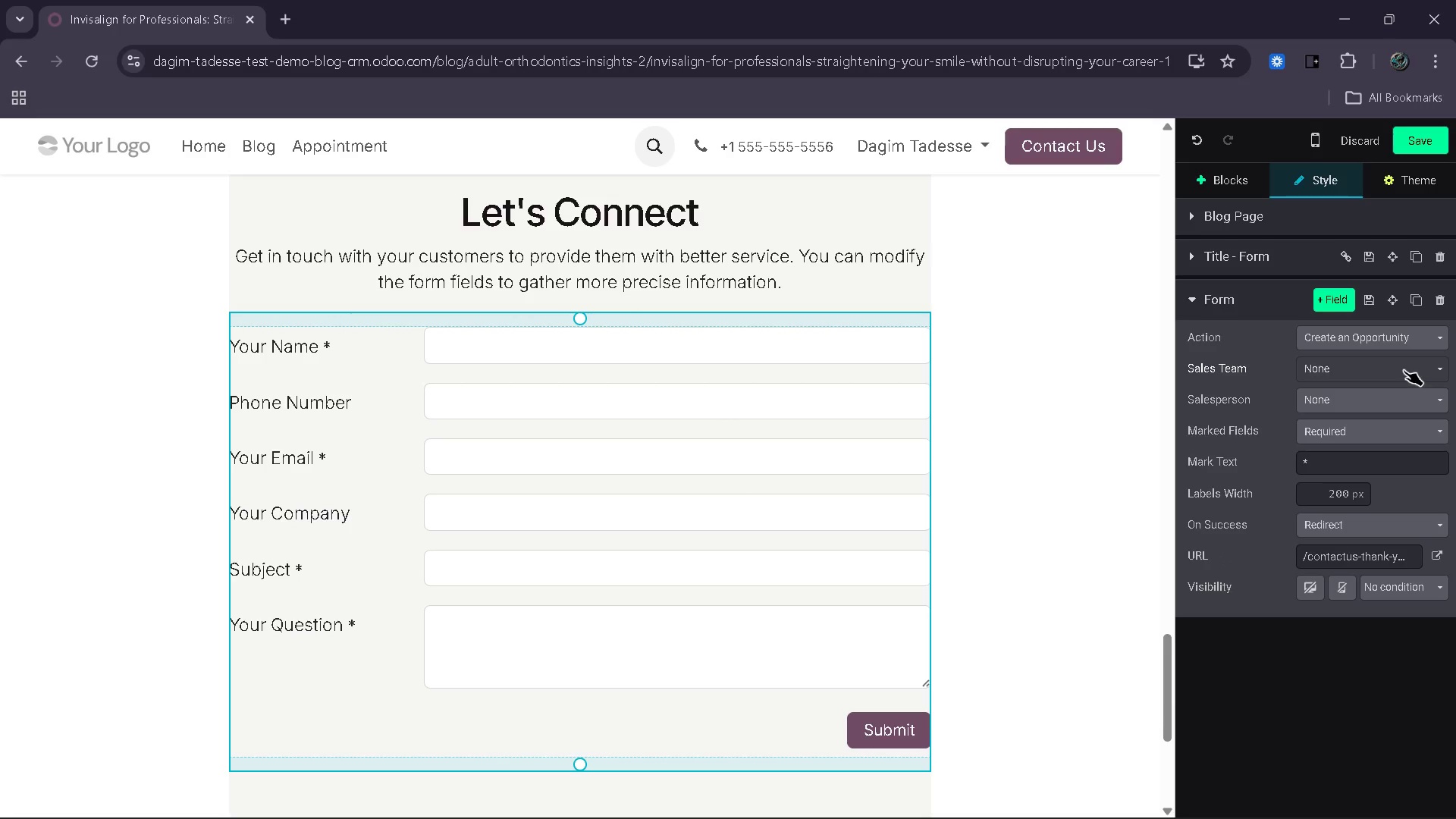 
left_click([328, 519])
 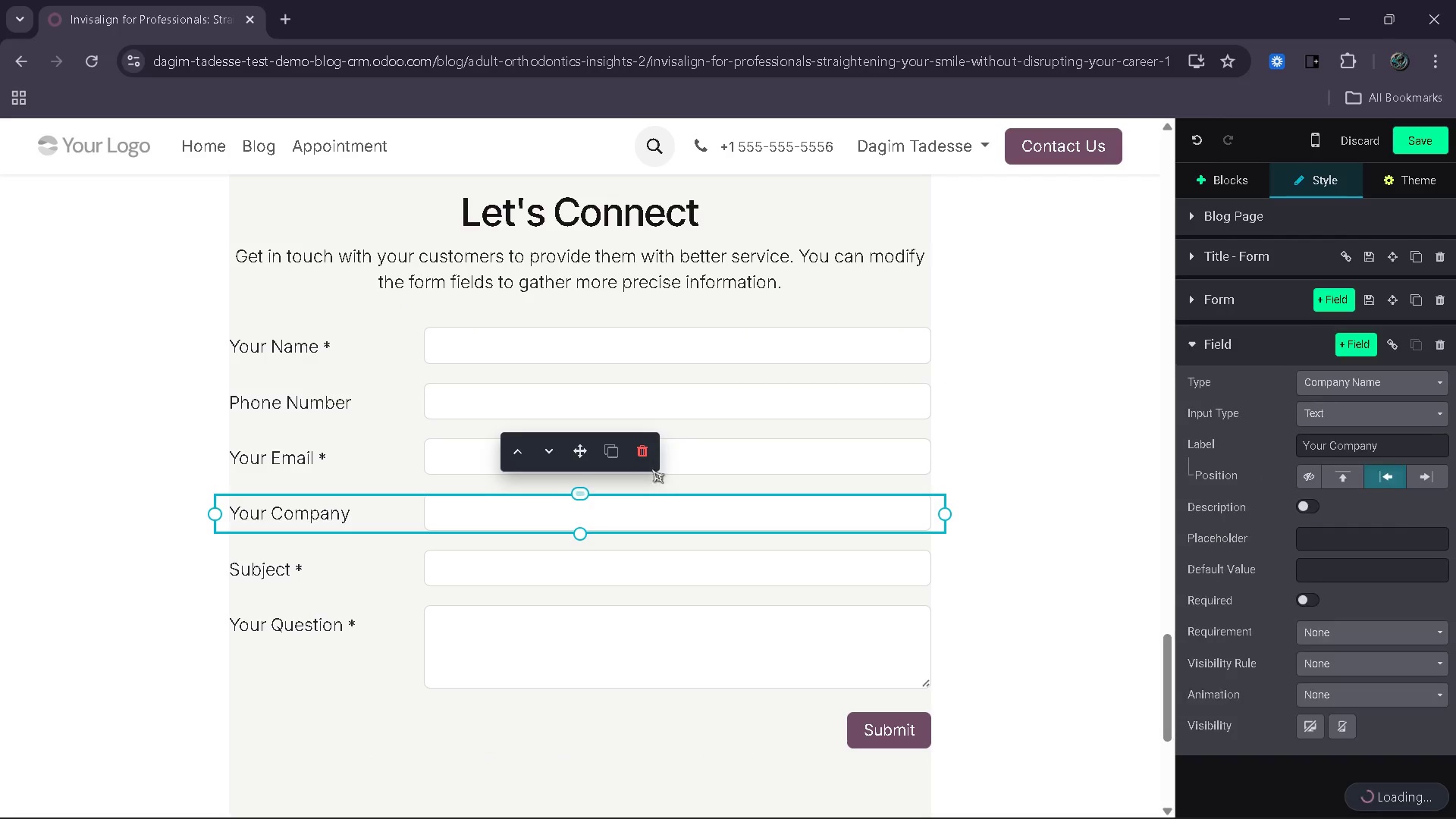 
left_click([646, 453])
 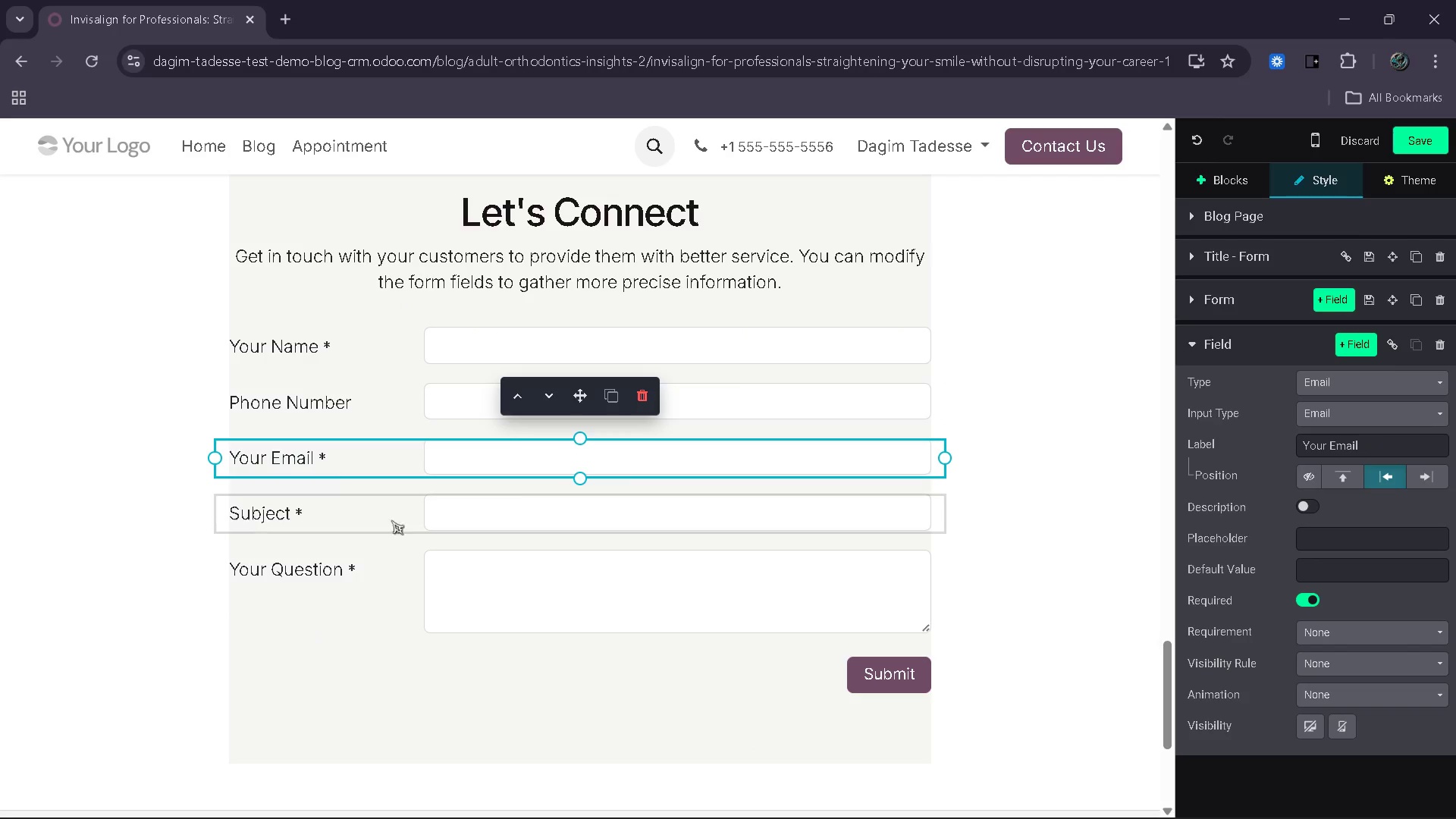 
left_click([346, 523])
 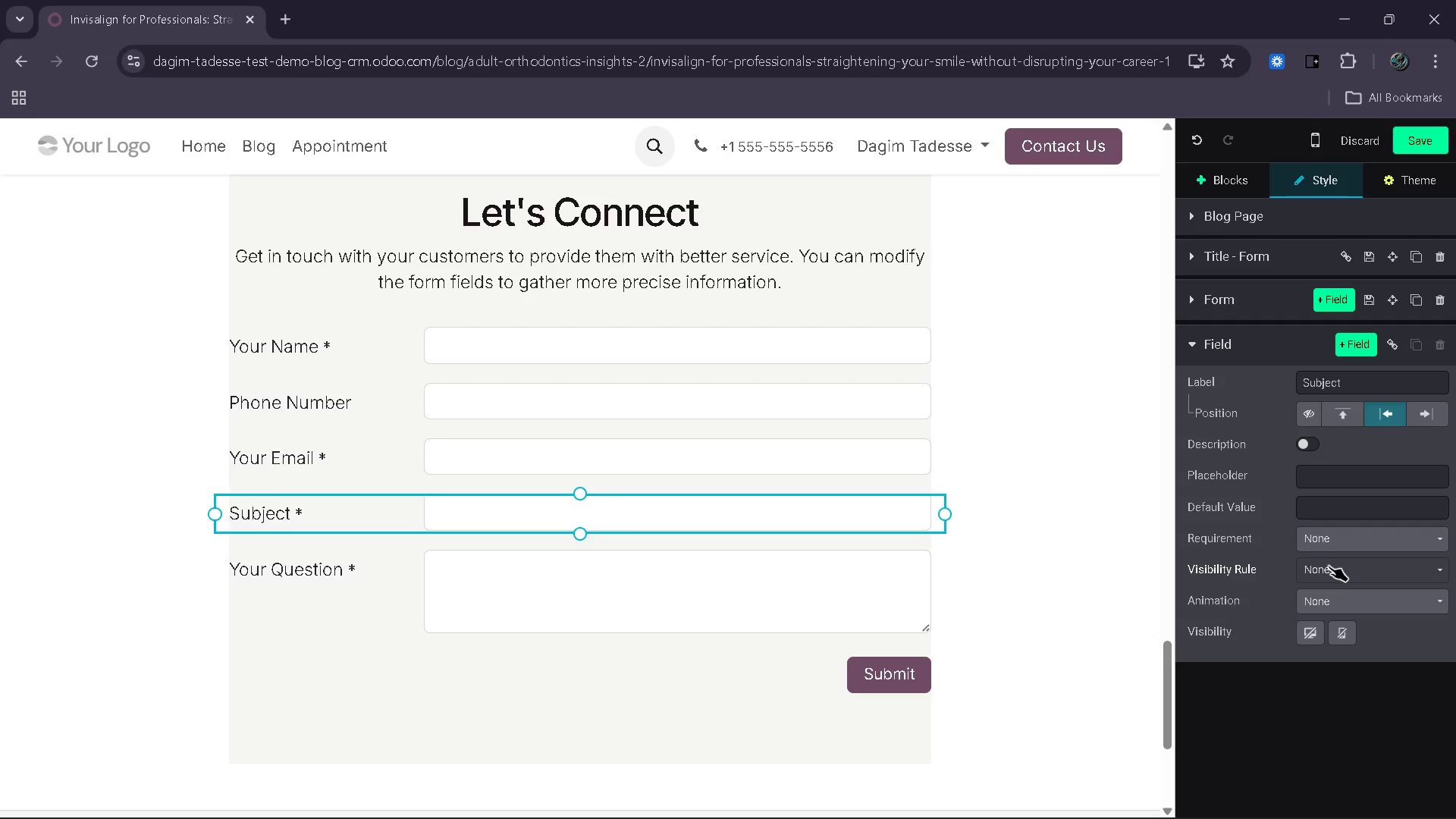 
wait(12.48)
 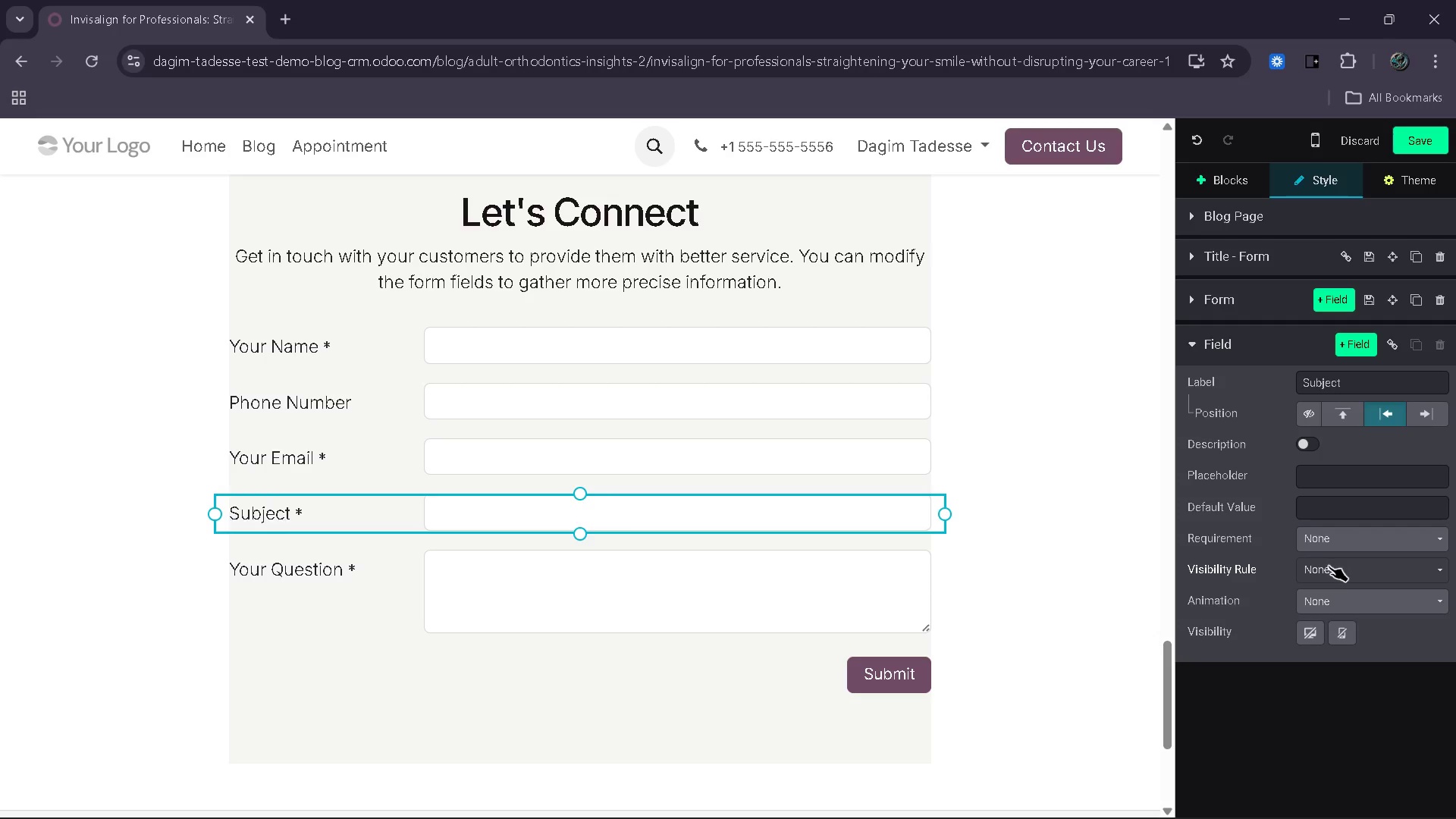 
left_click([653, 452])
 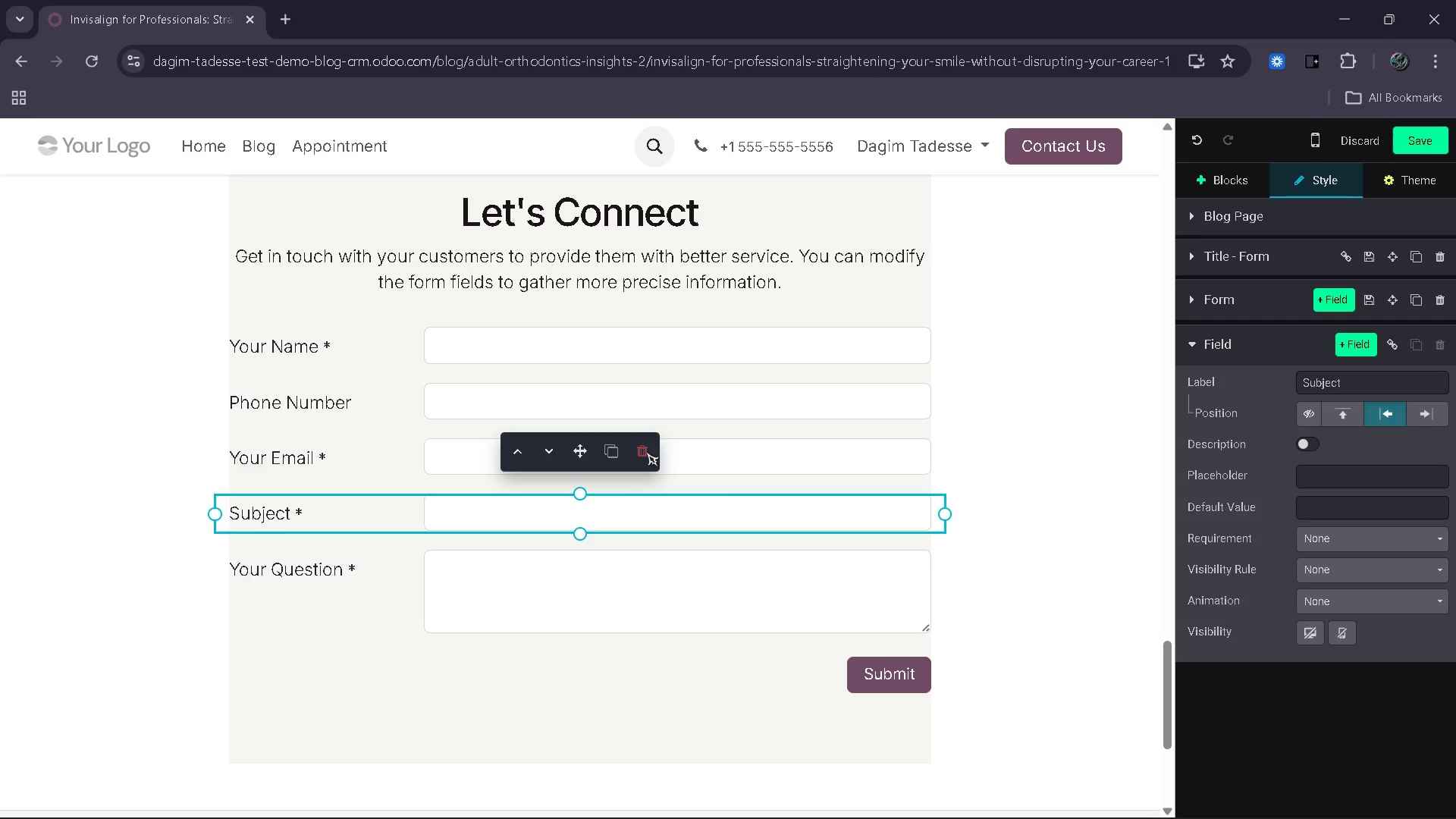 
left_click([646, 452])
 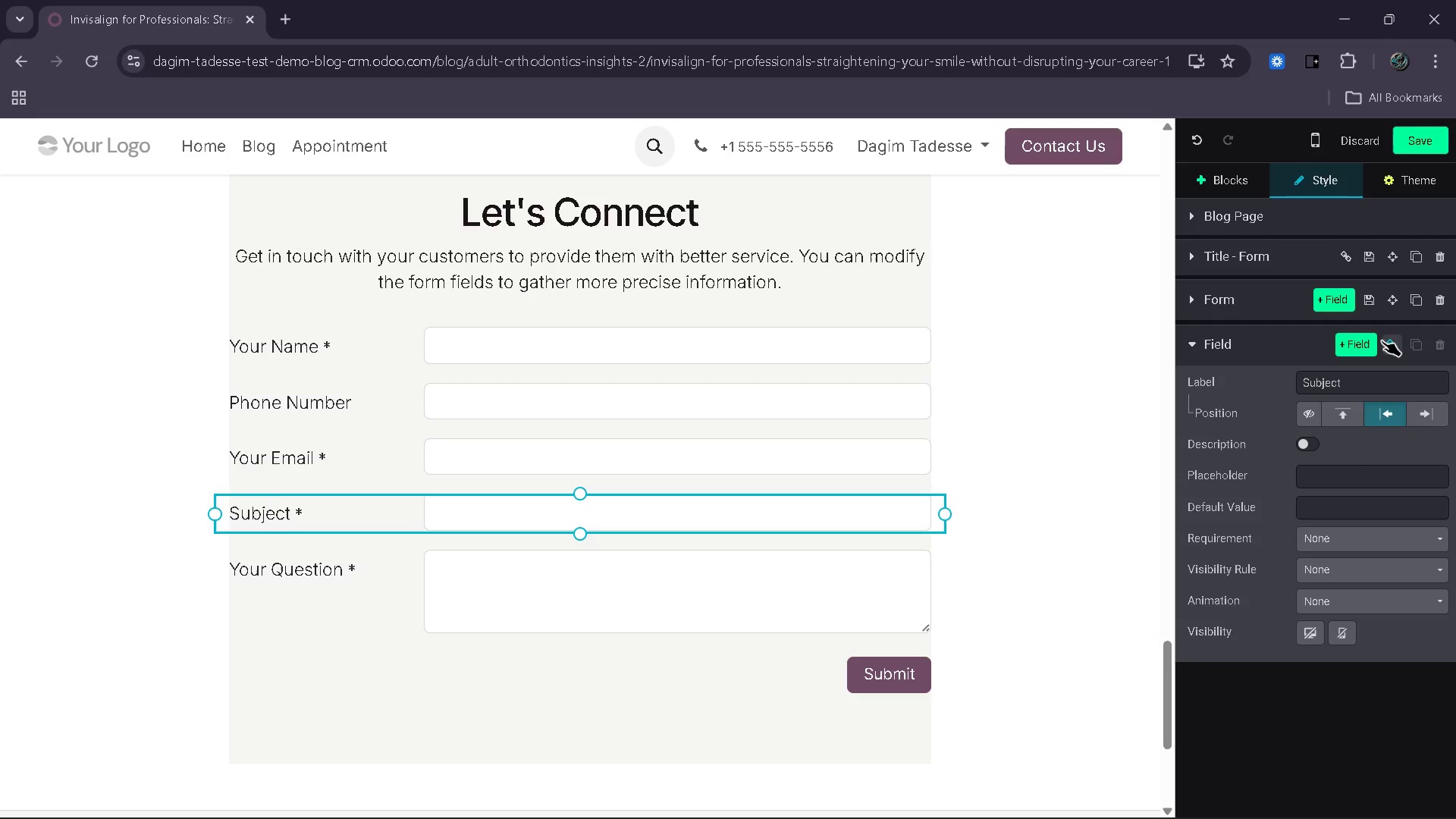 
left_click([1184, 347])
 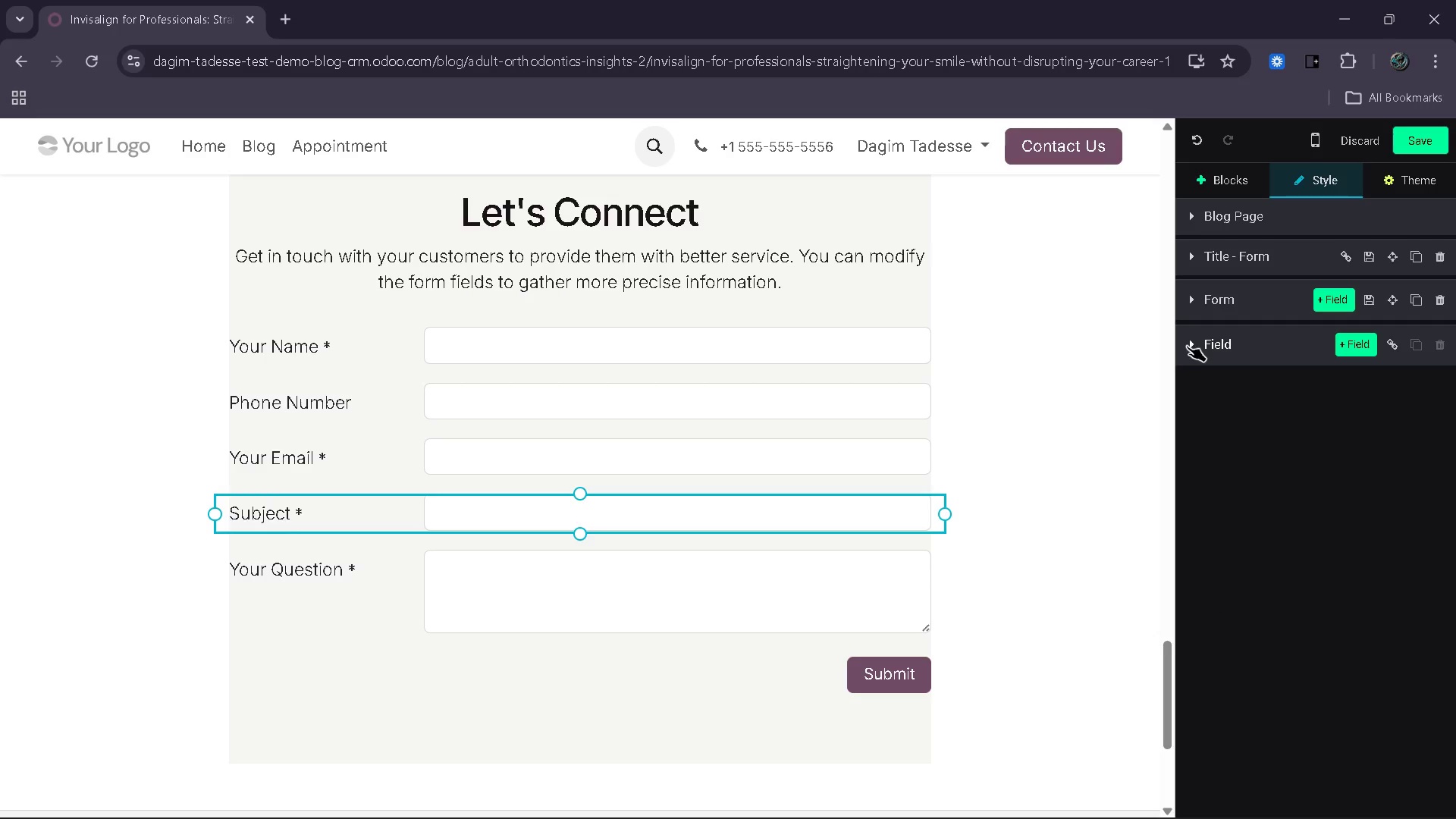 
left_click([1187, 346])
 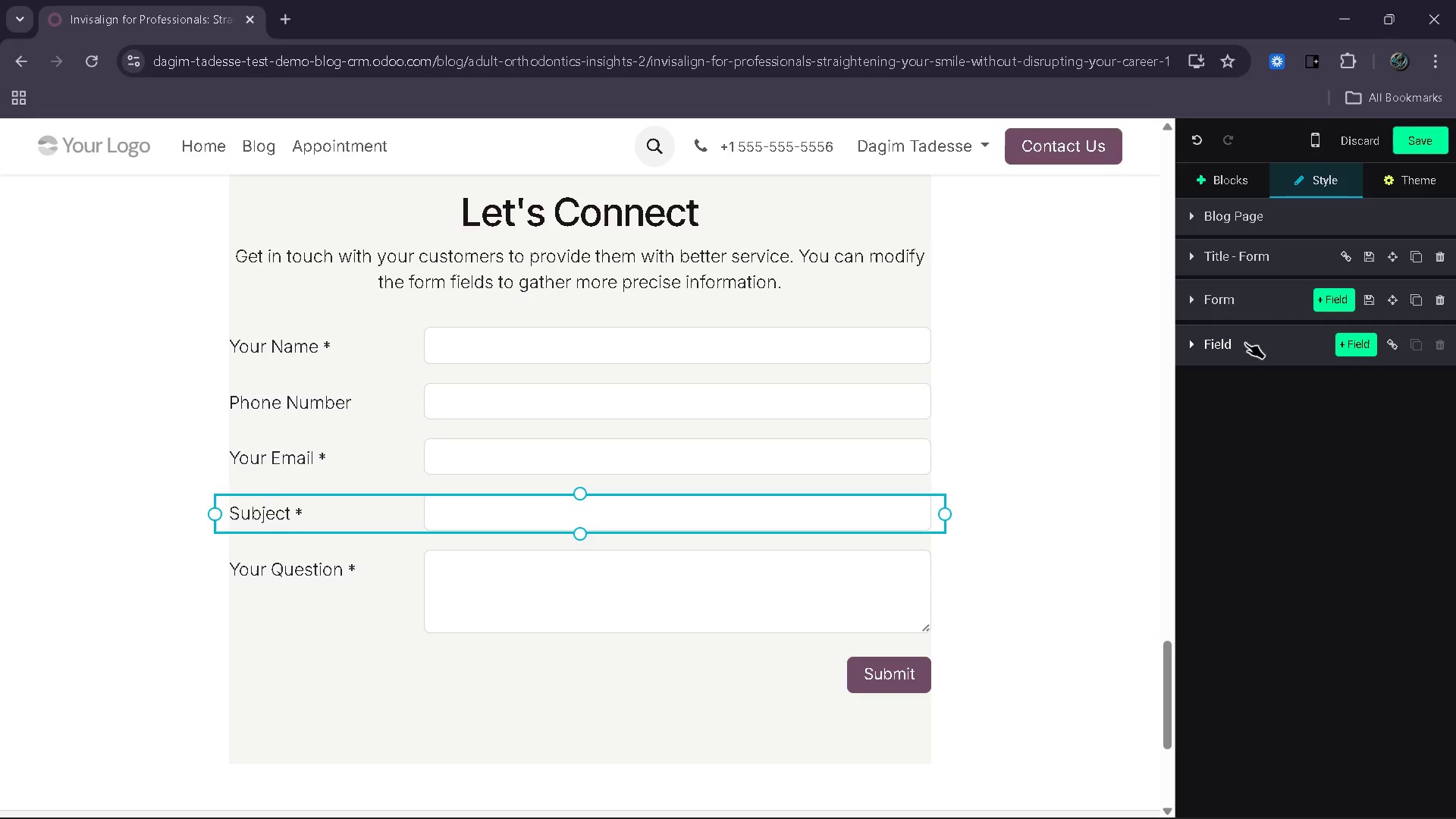 
mouse_move([1230, 355])
 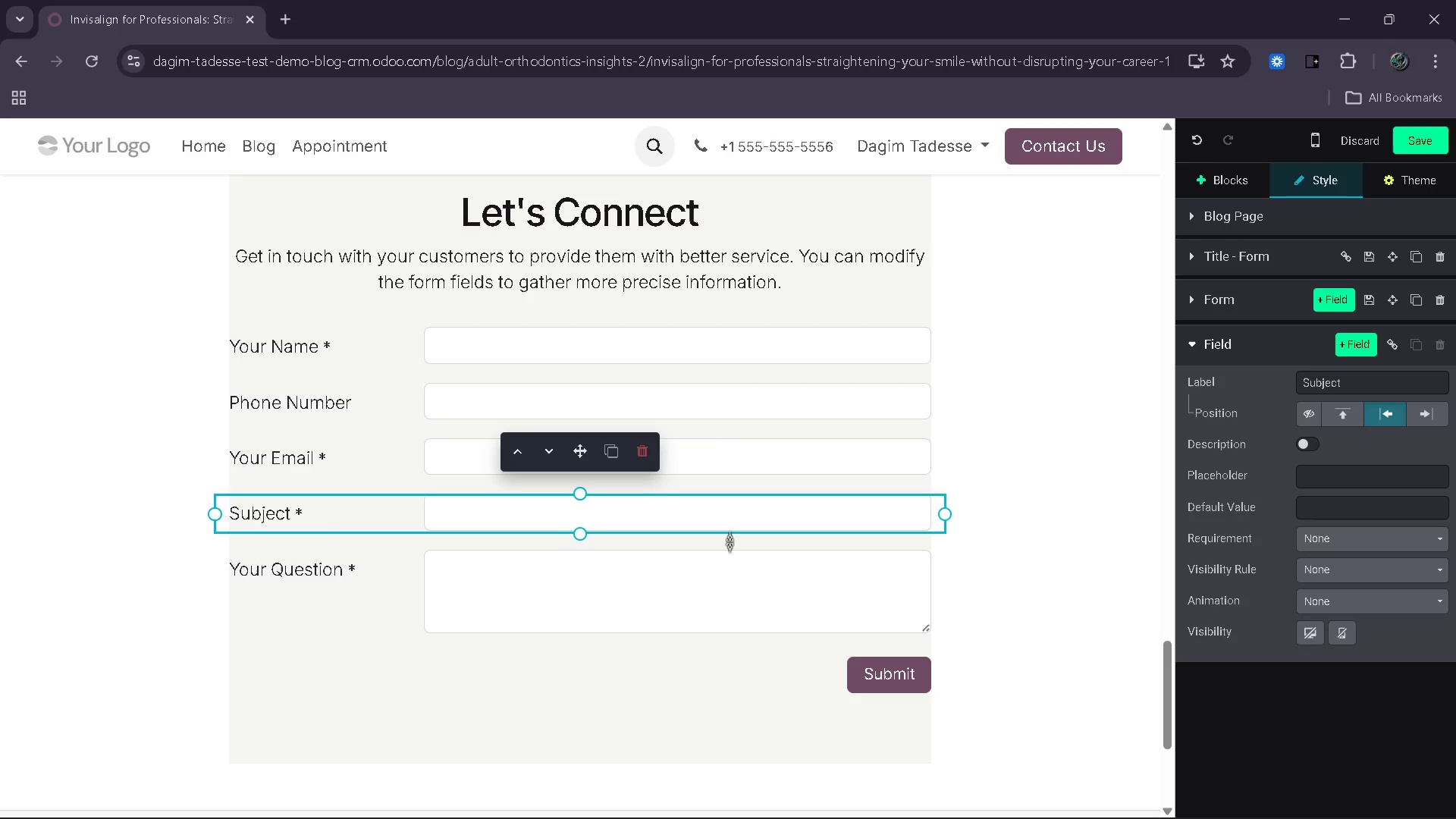 
left_click([326, 579])
 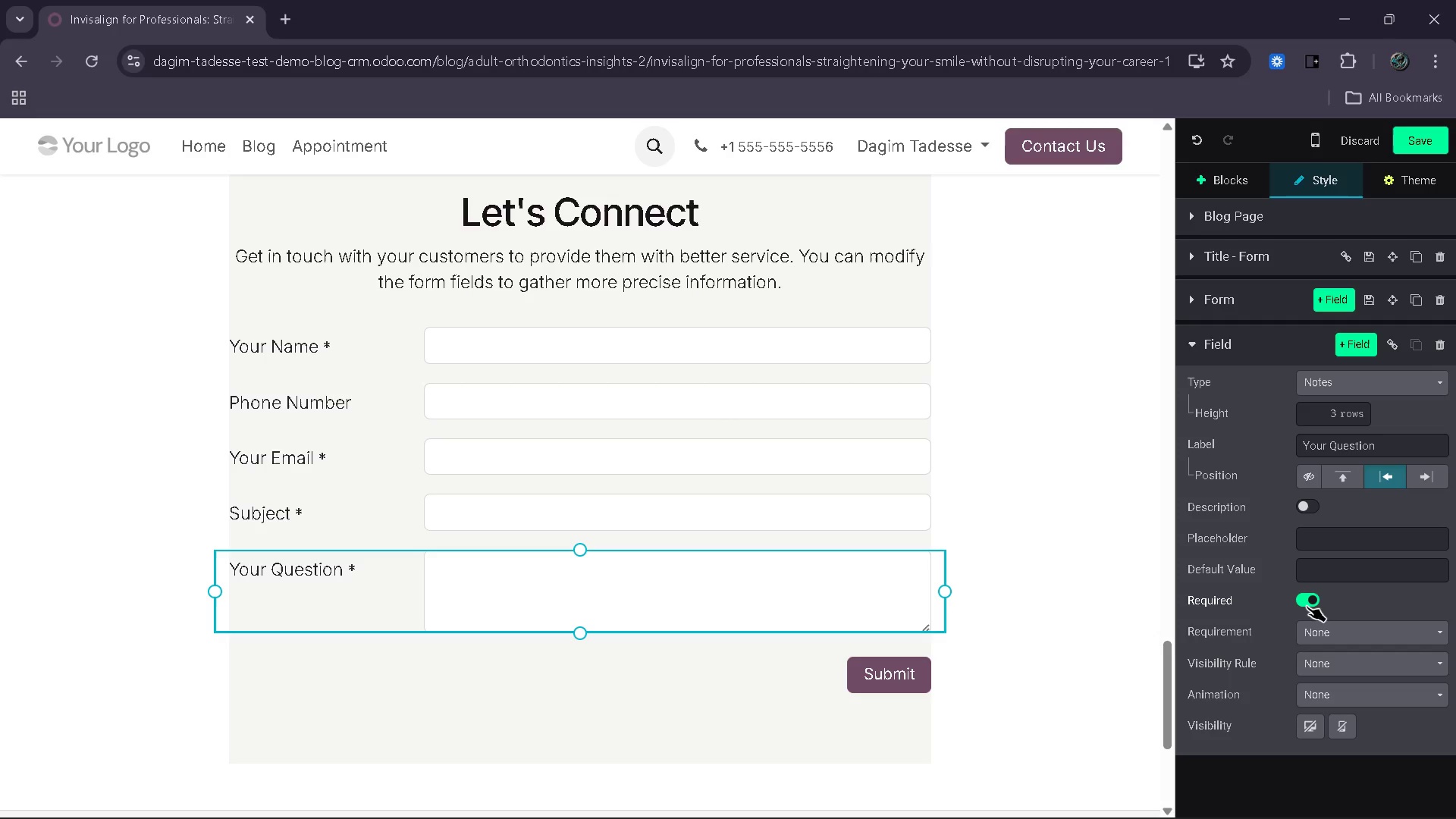 
wait(6.28)
 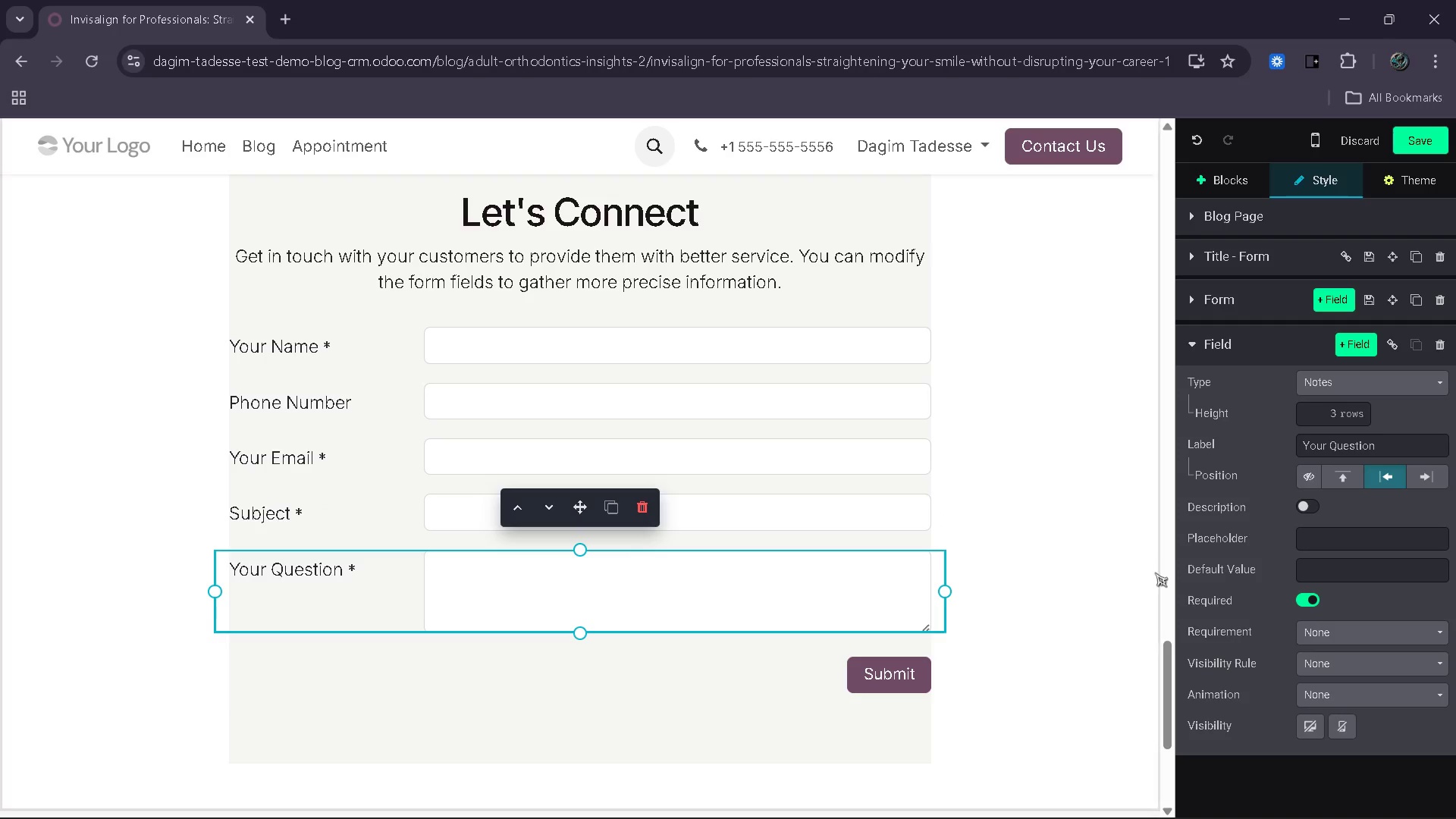 
left_click([346, 510])
 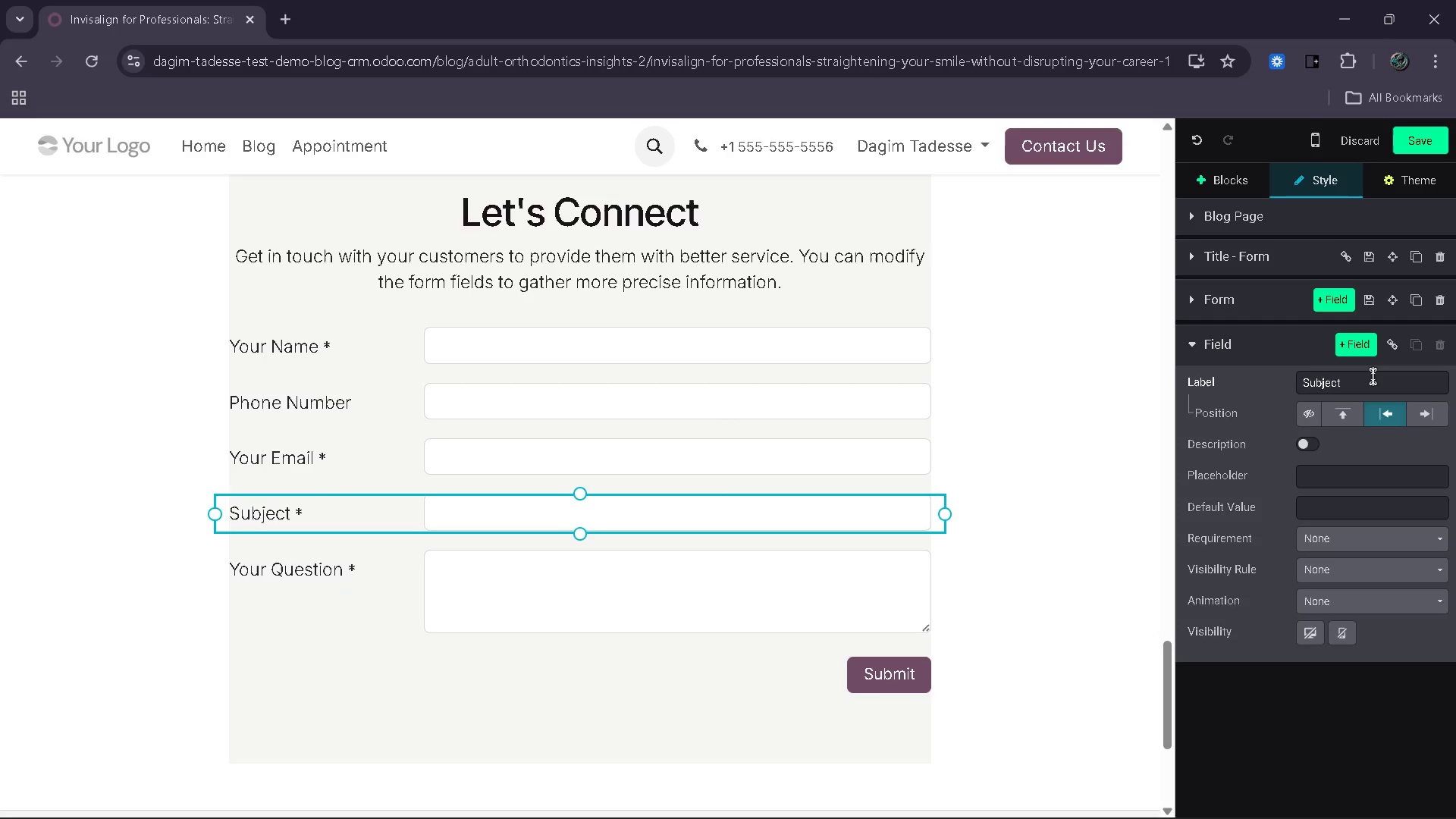 
wait(12.39)
 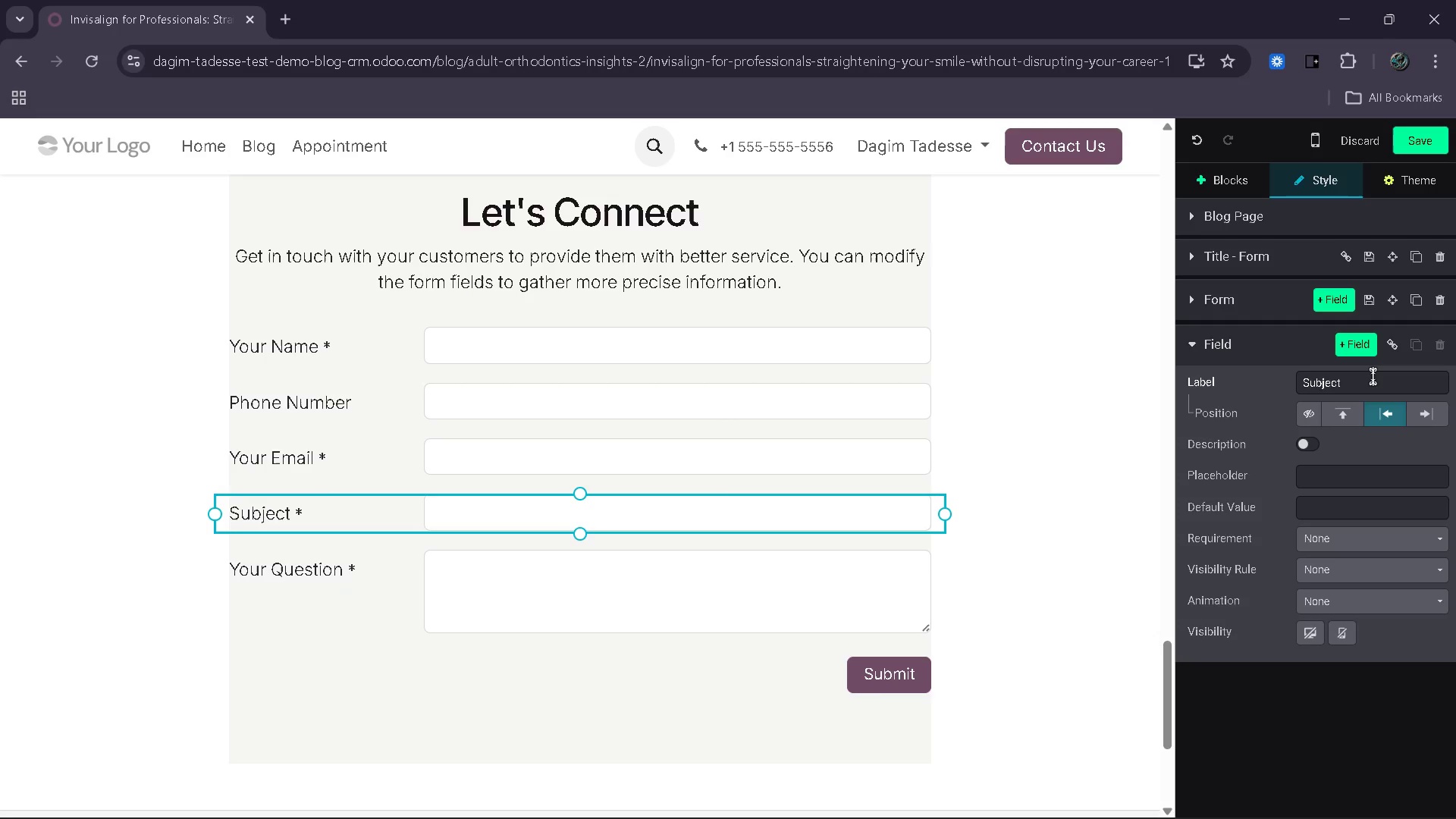 
left_click_drag(start_coordinate=[1372, 384], to_coordinate=[1272, 391])
 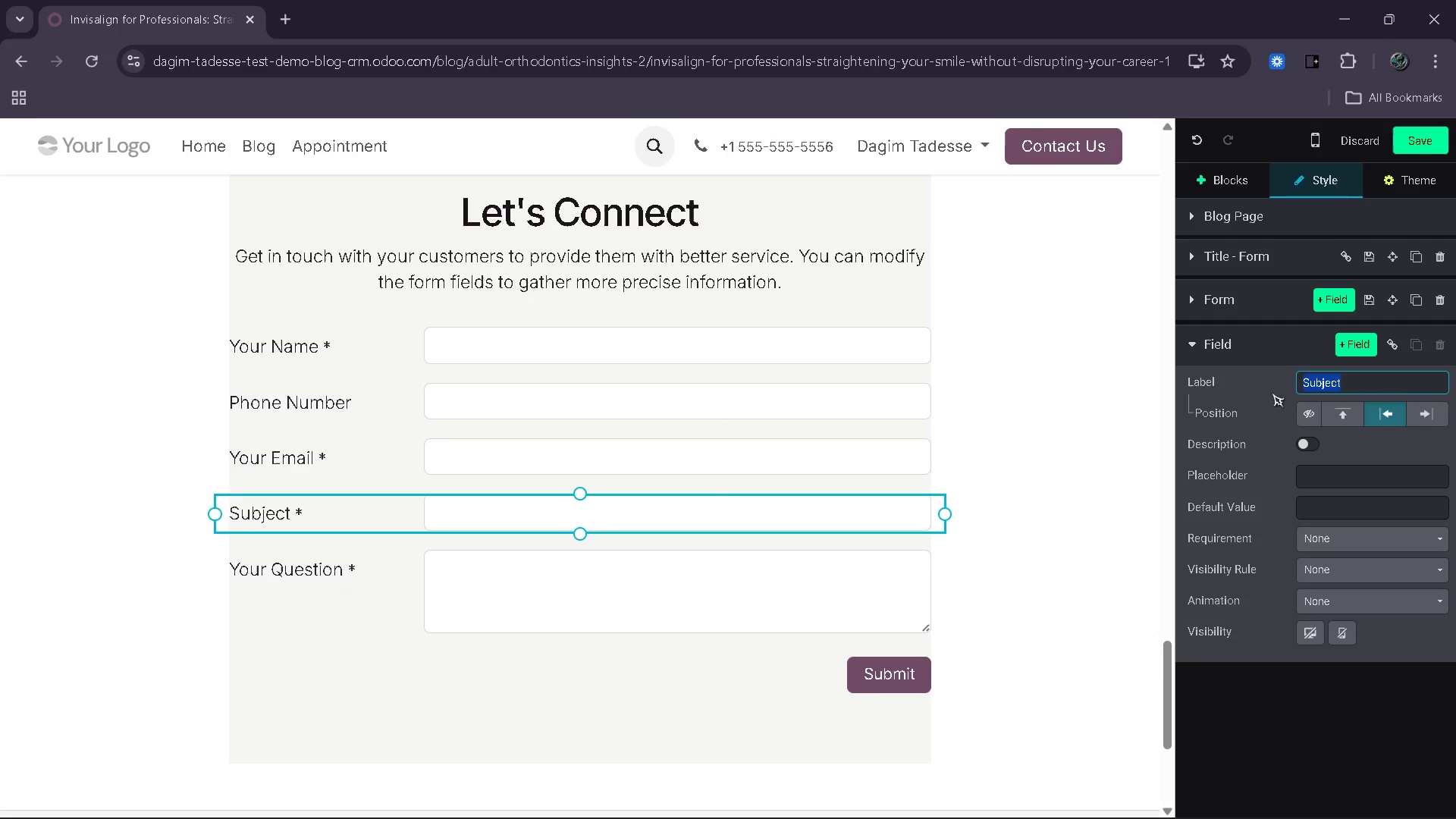 
key(M)
 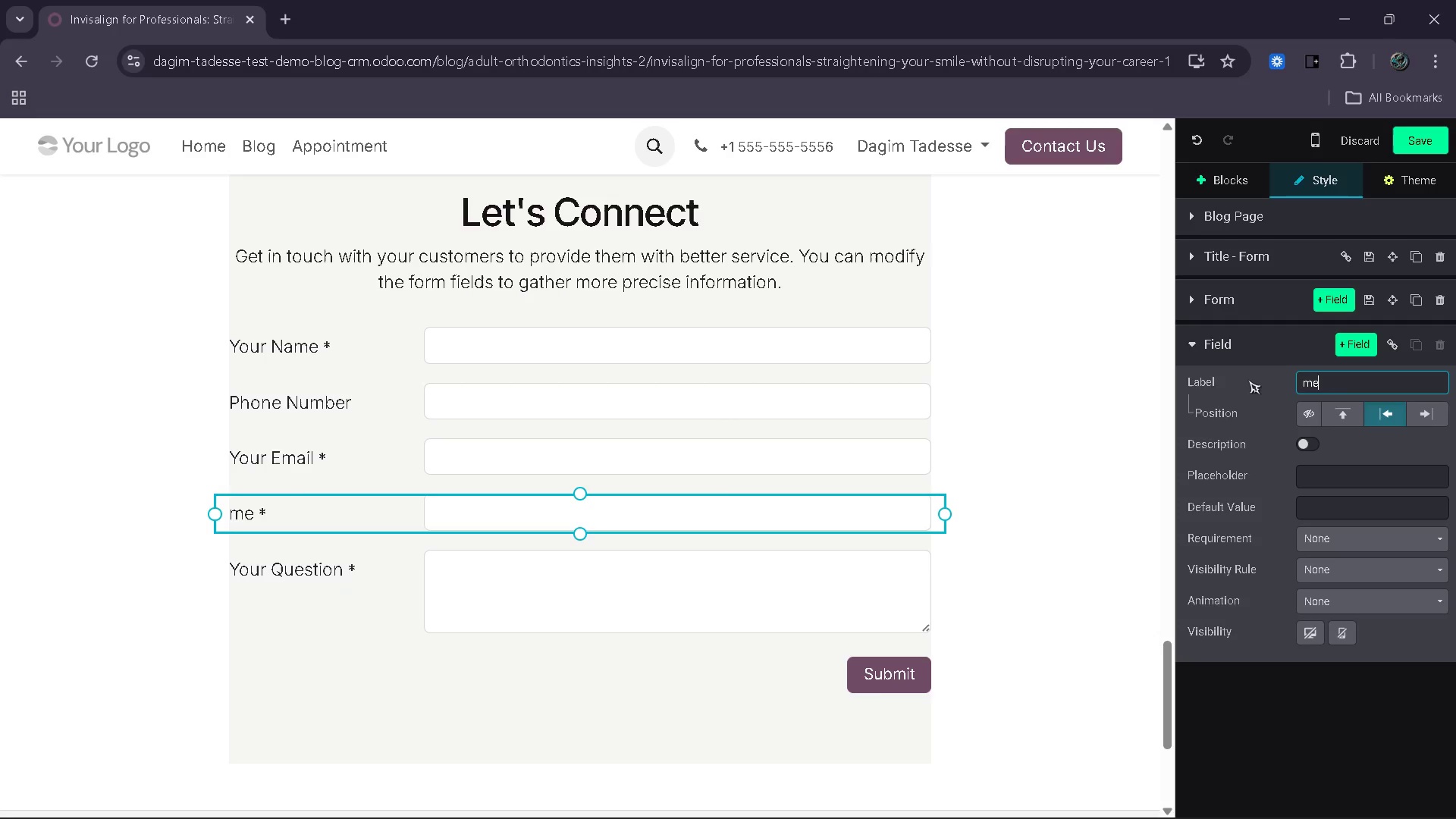 
type(essage)
 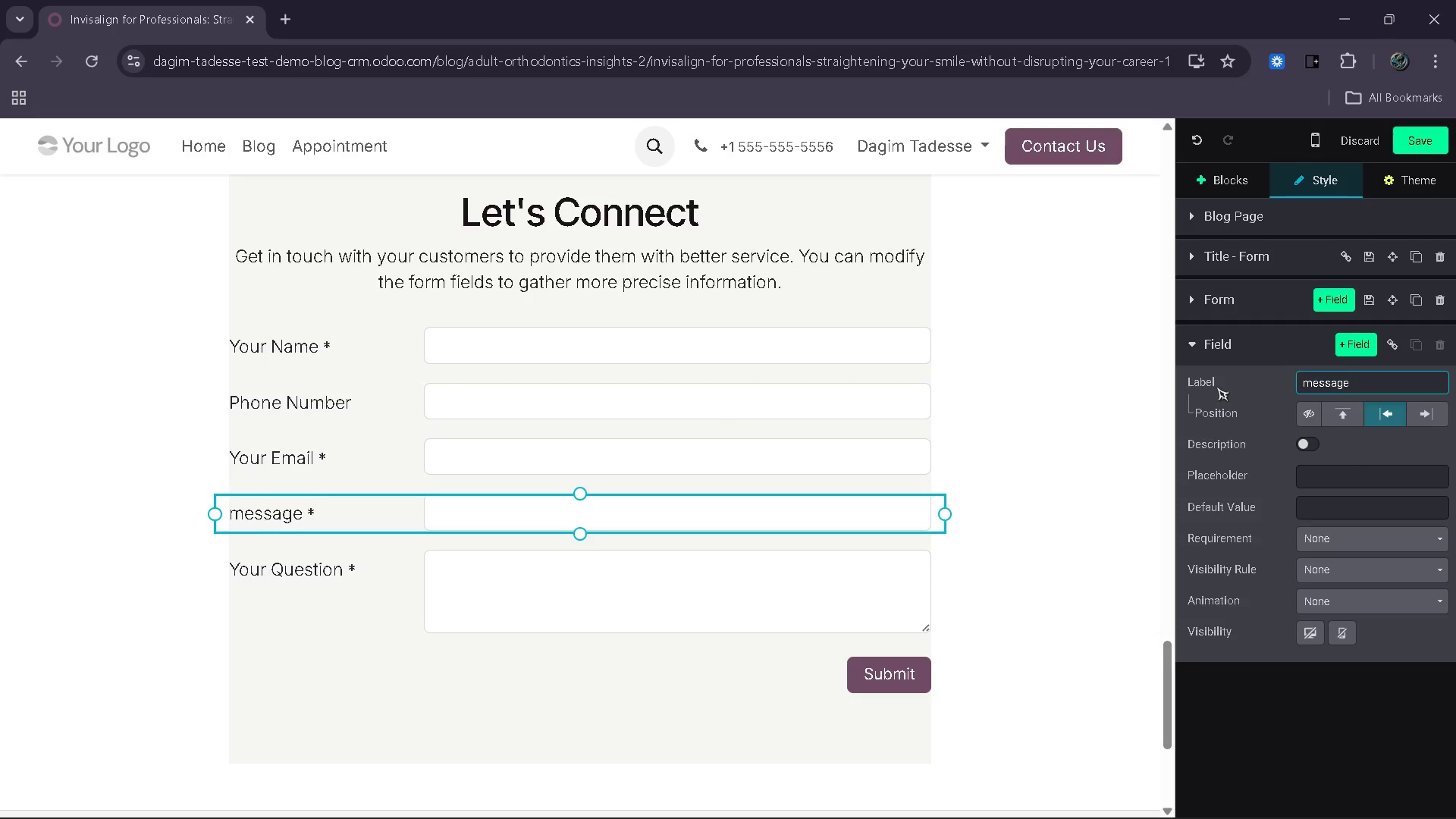 
wait(9.98)
 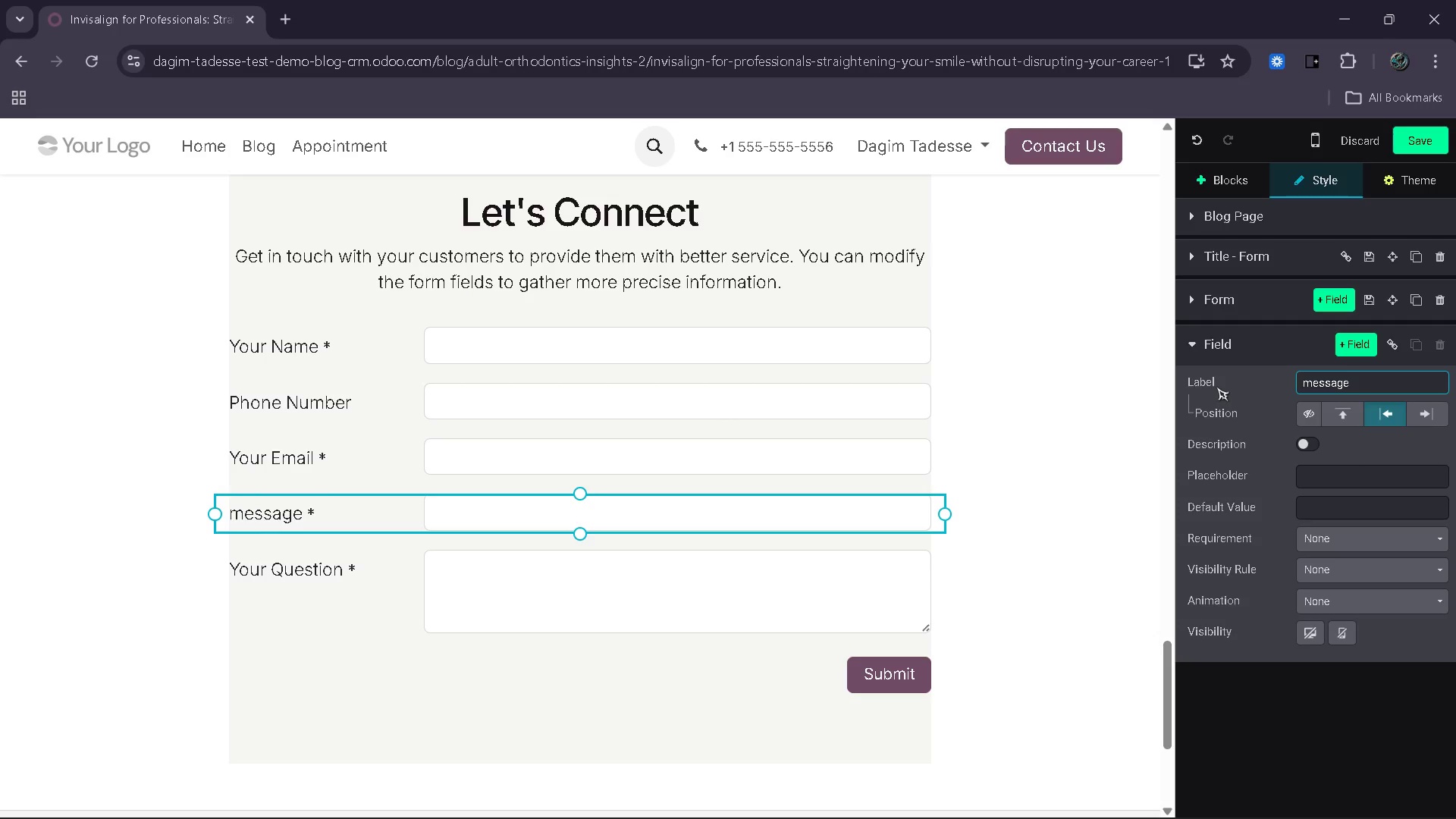 
key(ArrowLeft)
 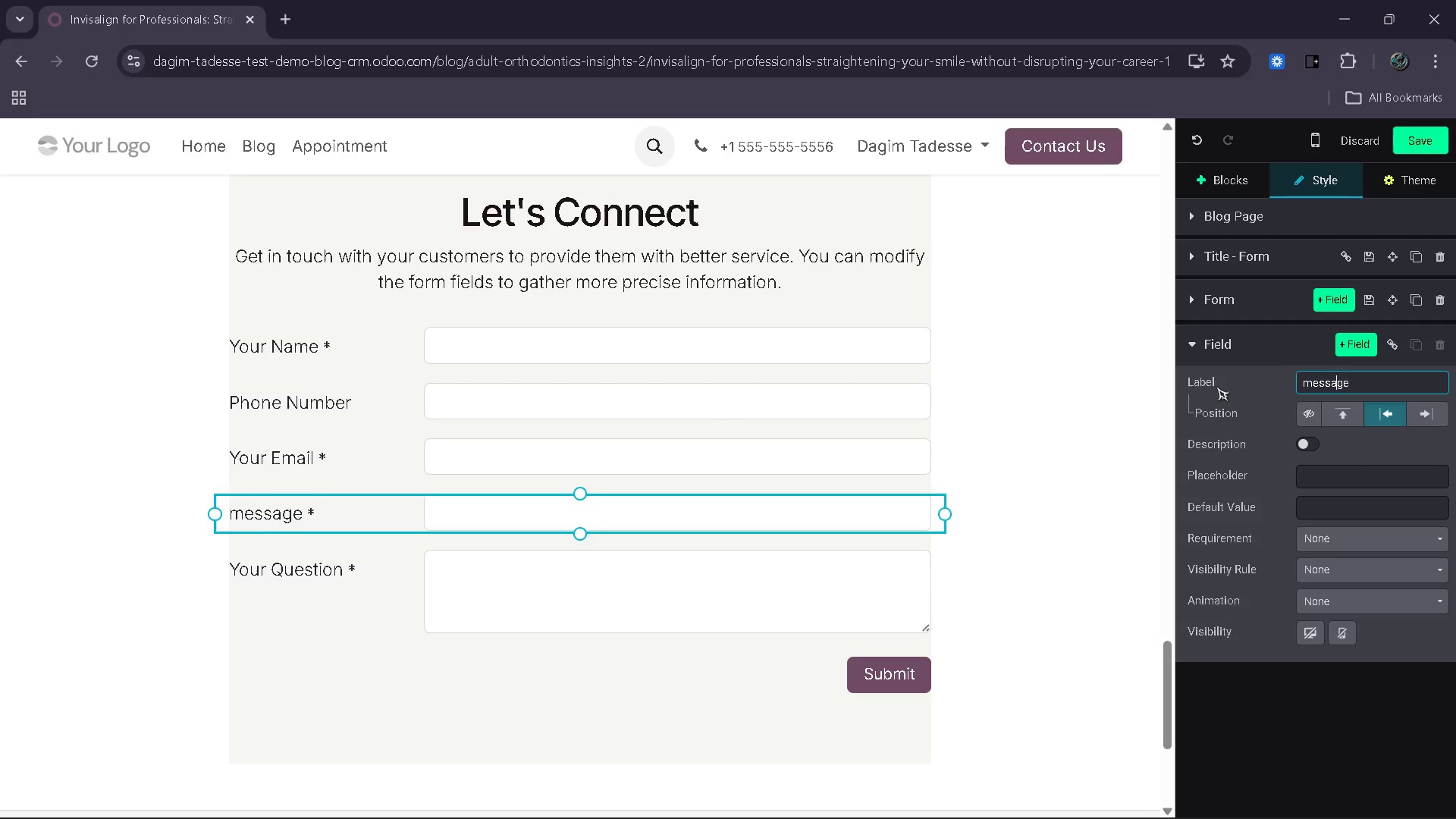 
key(ArrowLeft)
 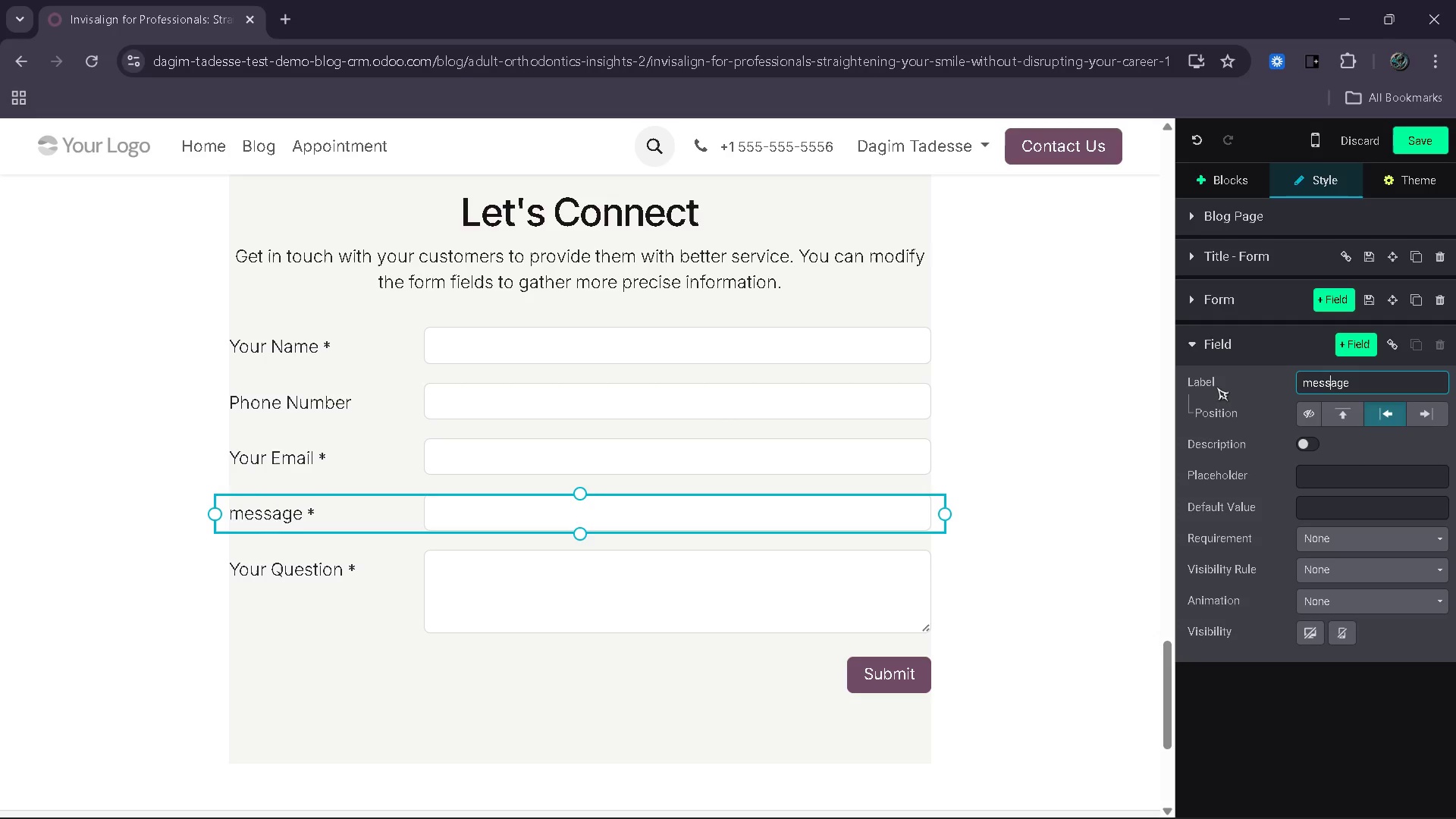 
key(ArrowLeft)
 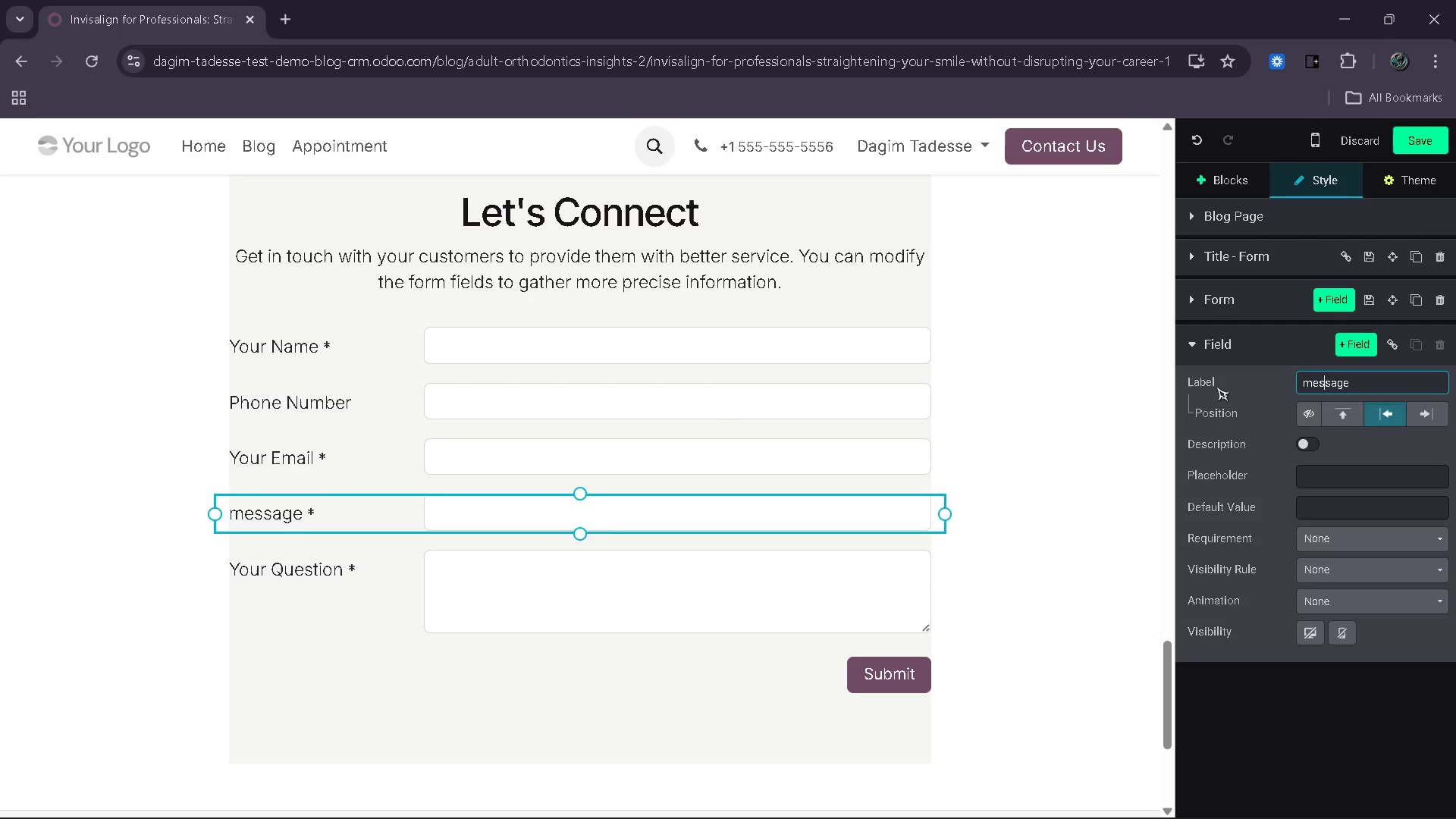 
key(ArrowLeft)
 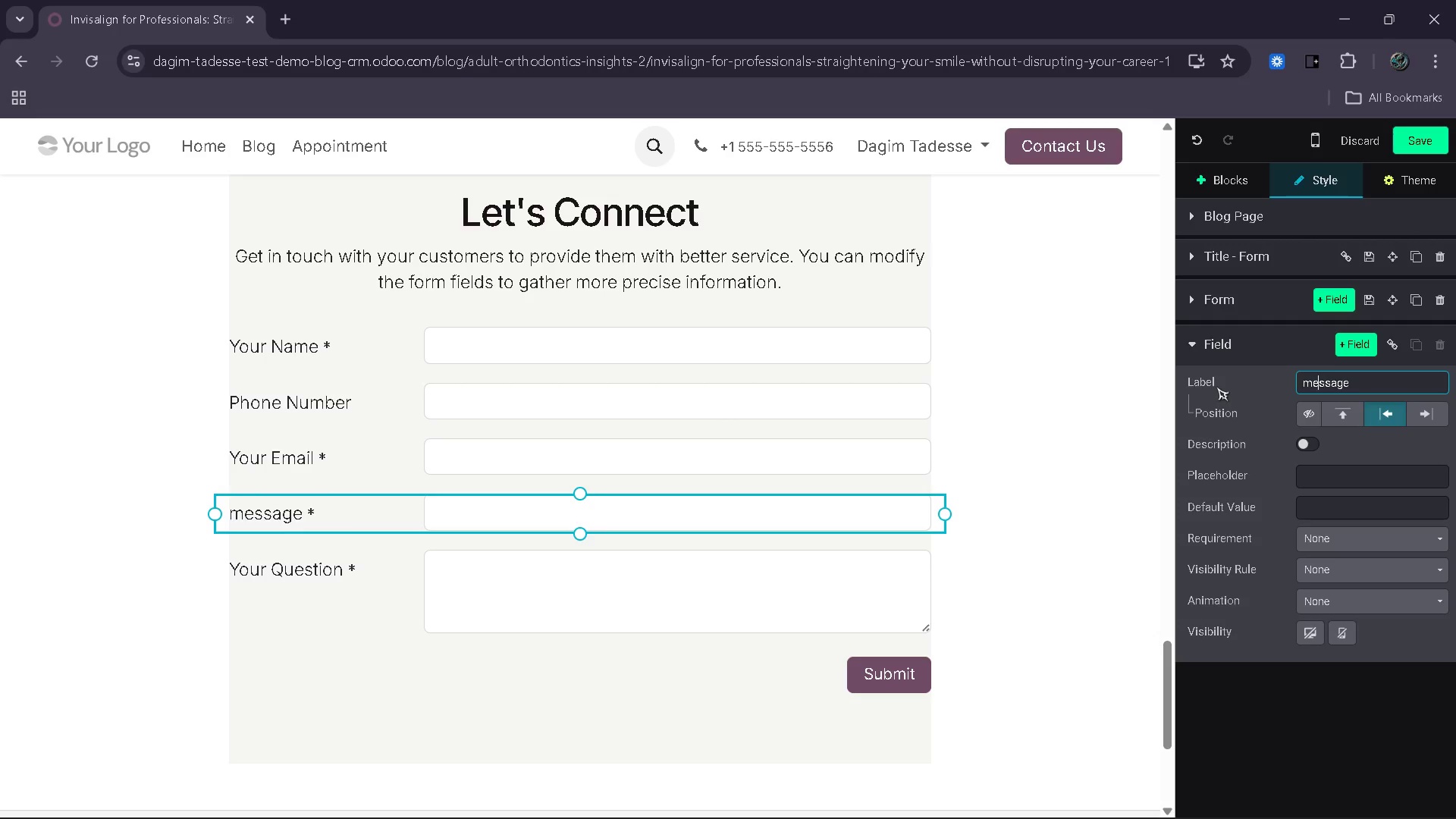 
key(ArrowLeft)
 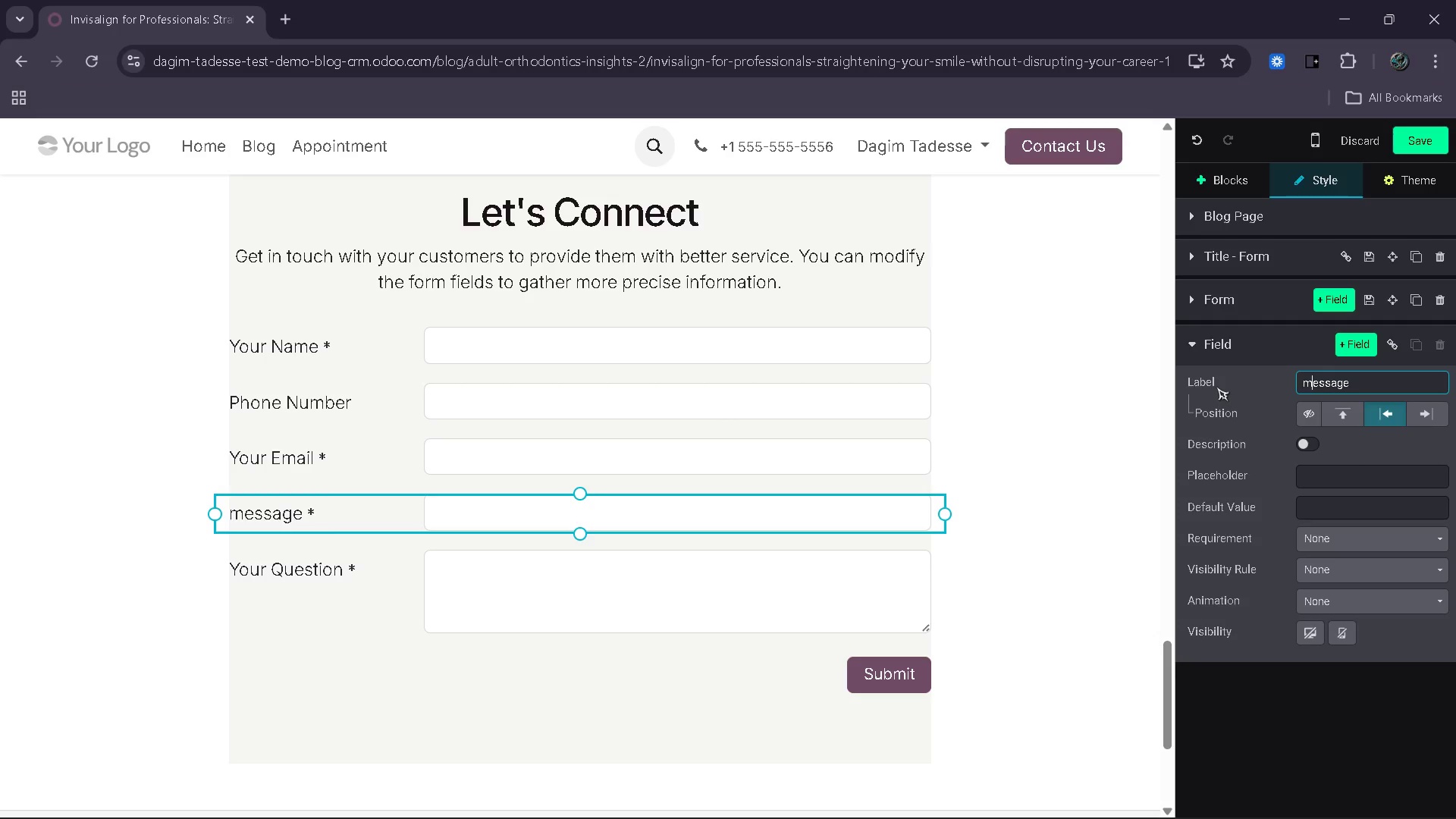 
key(ArrowLeft)
 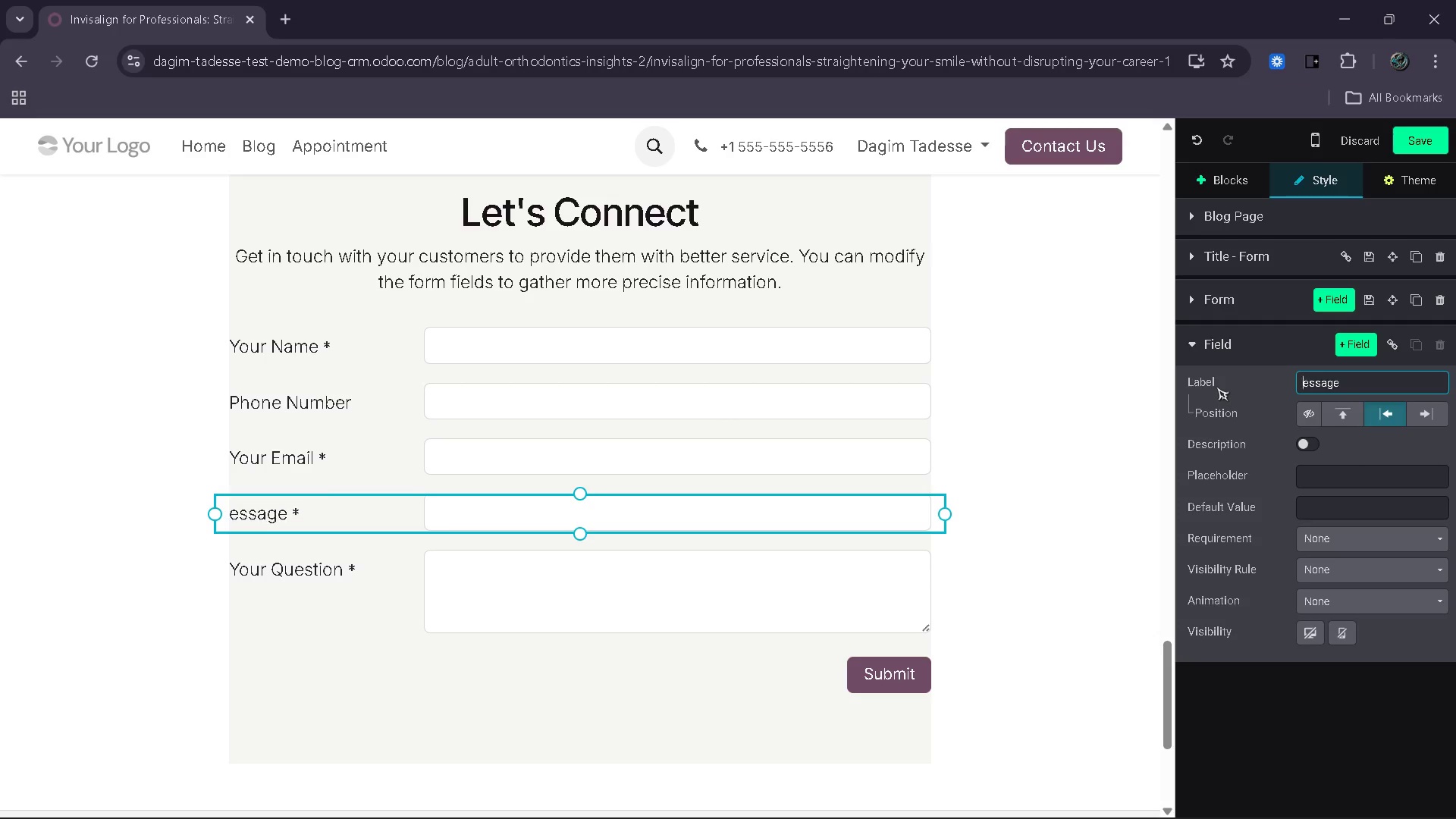 
key(Backspace)
 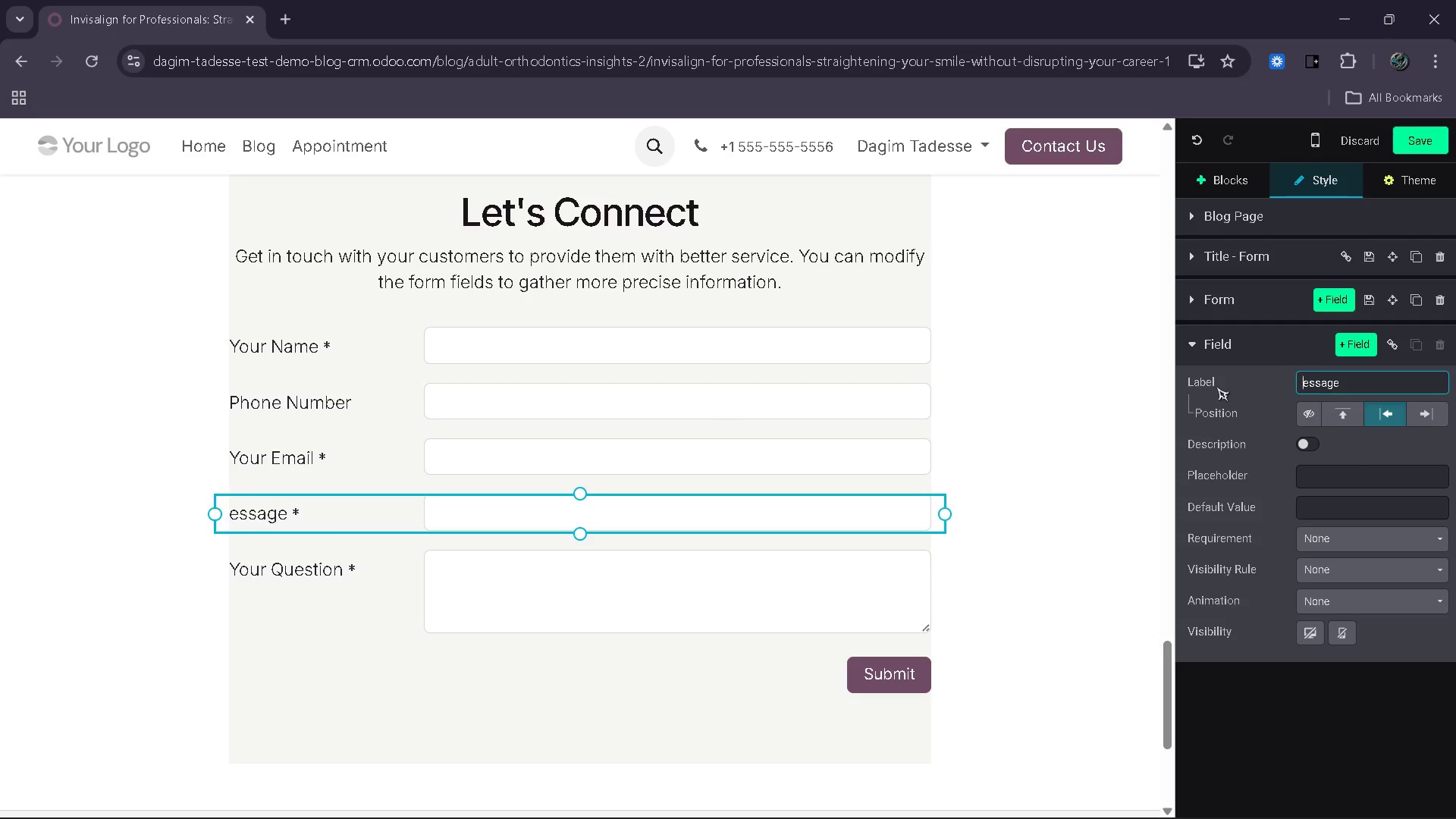 
key(Shift+M)
 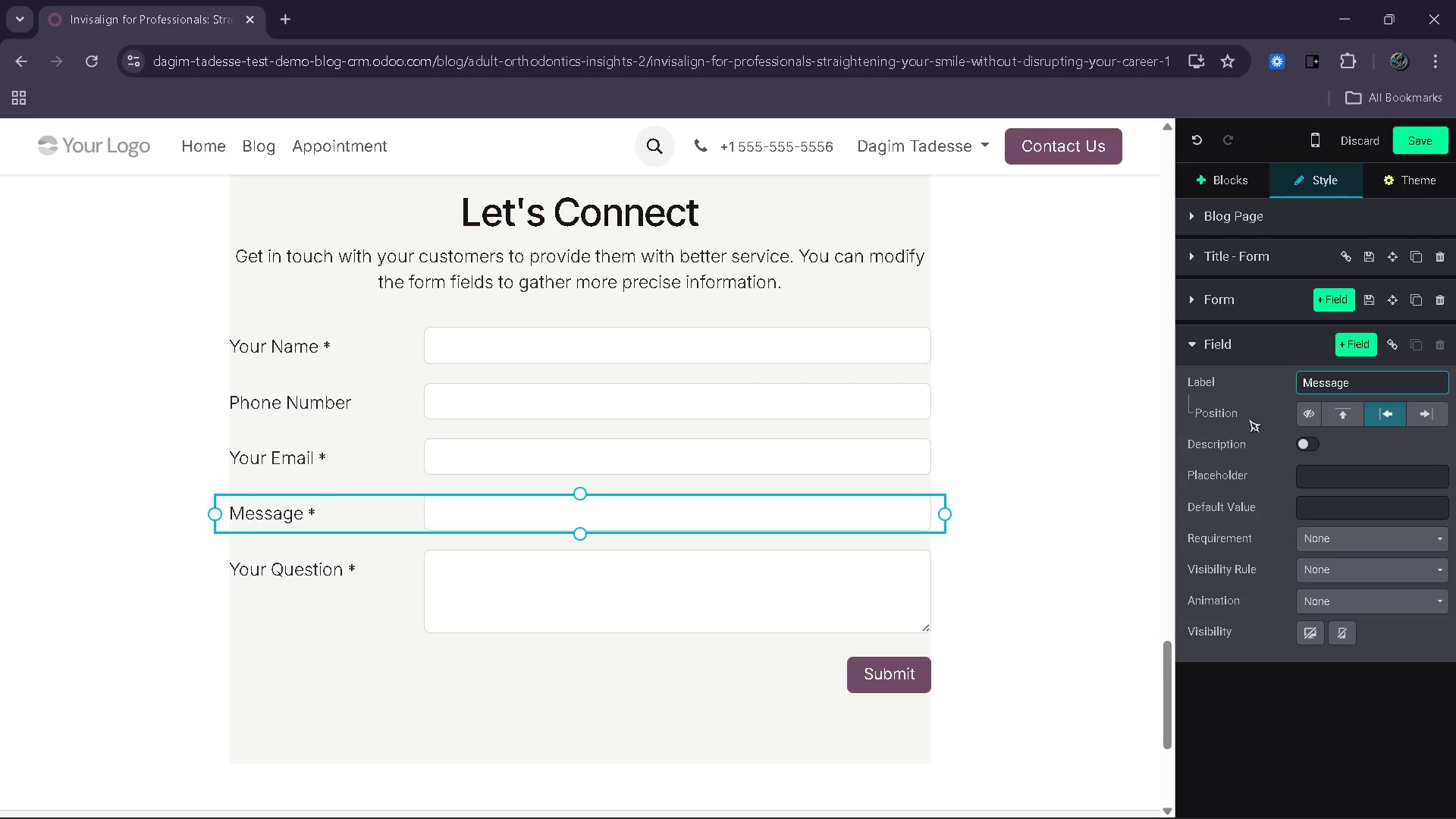 
key(Enter)
 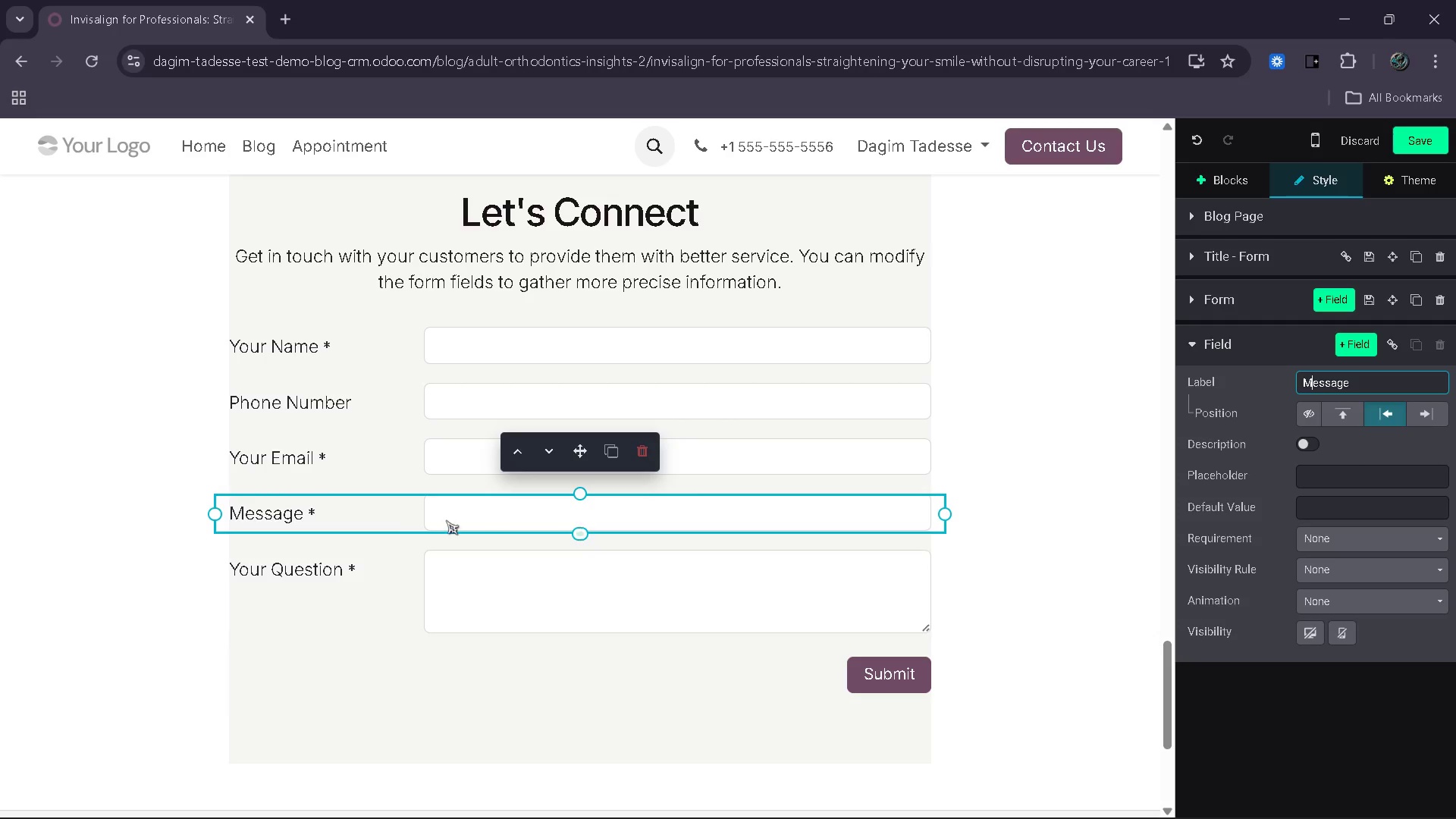 
left_click([357, 573])
 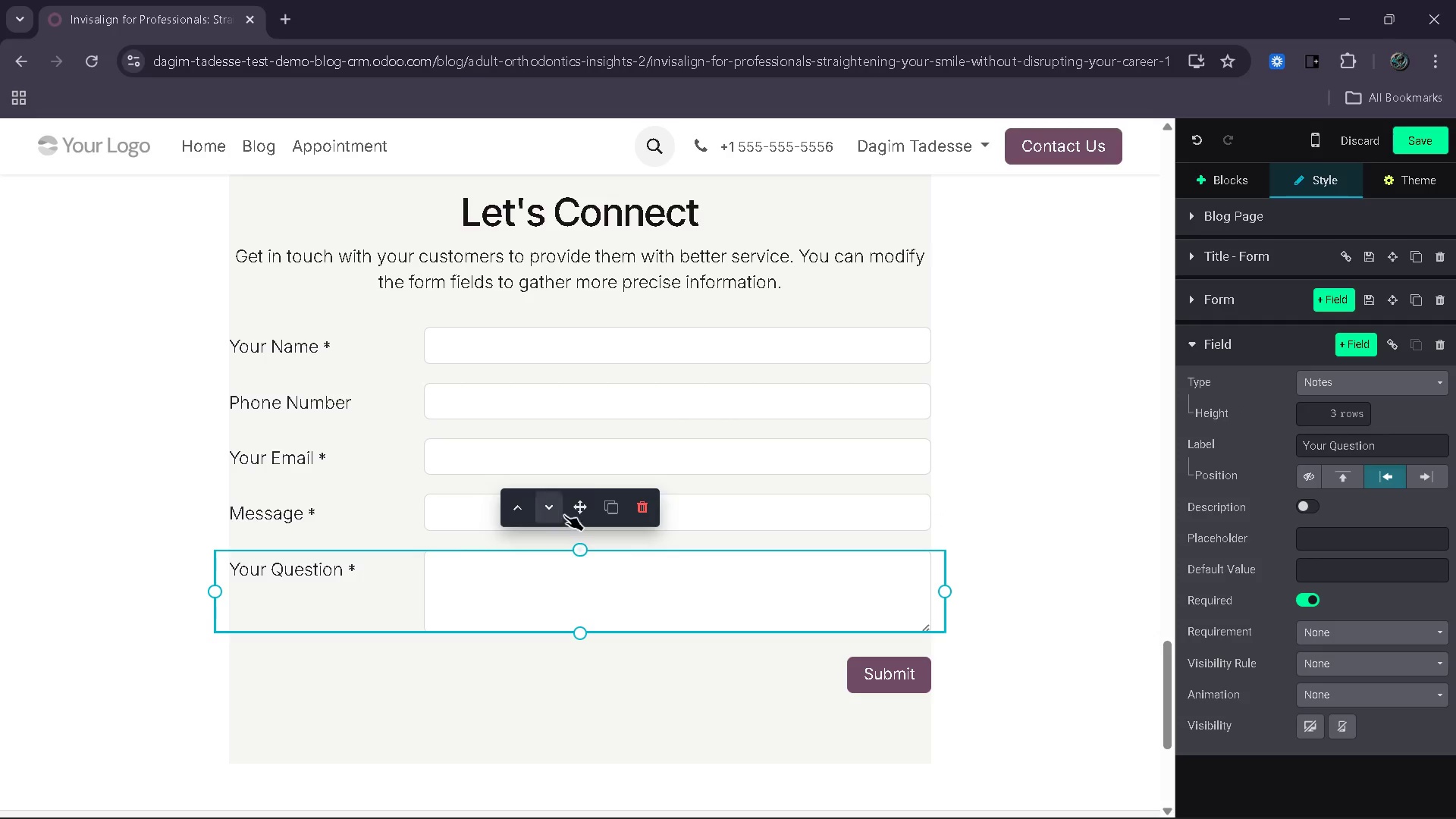 
mouse_move([648, 512])
 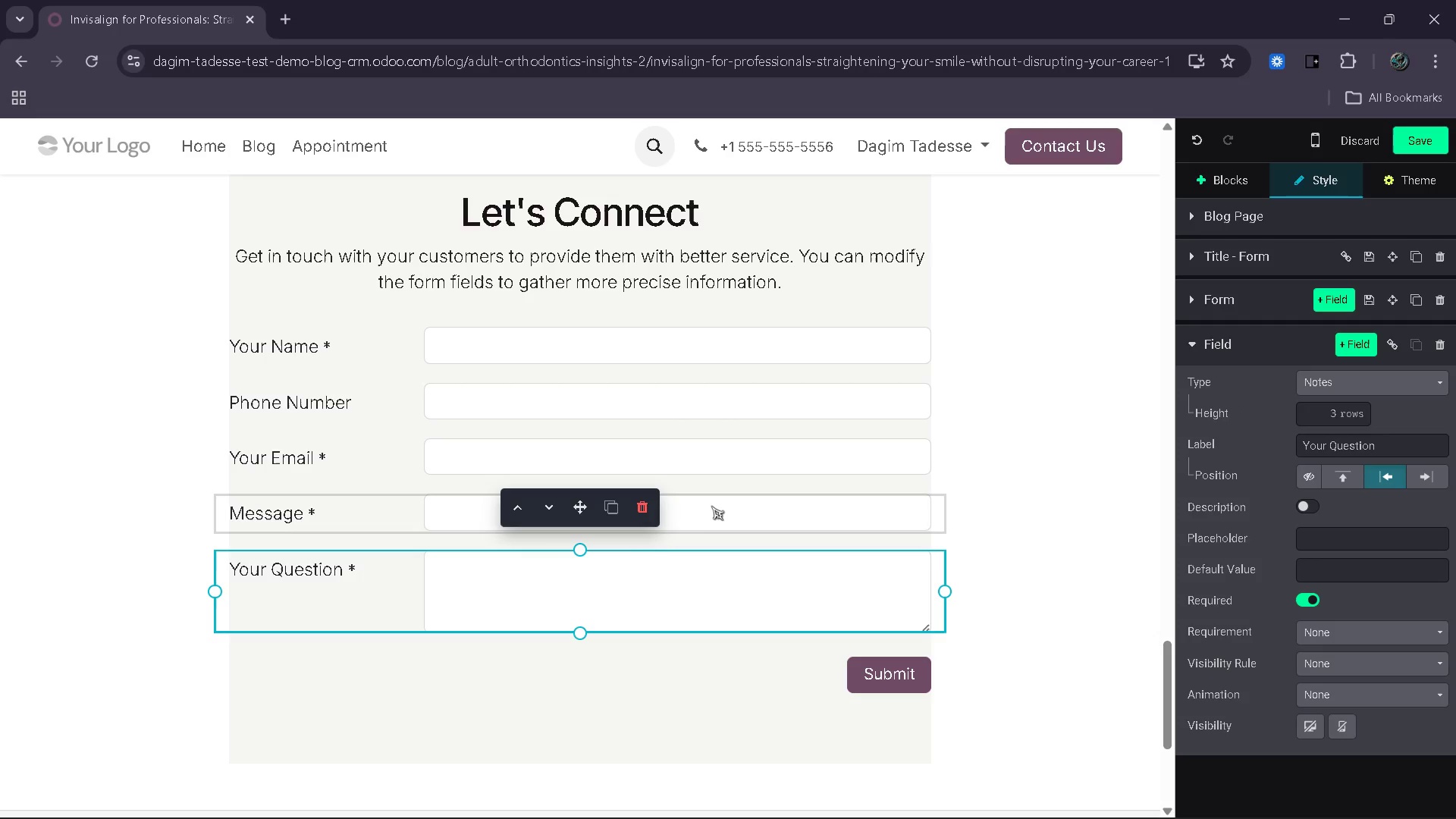 
left_click([711, 506])
 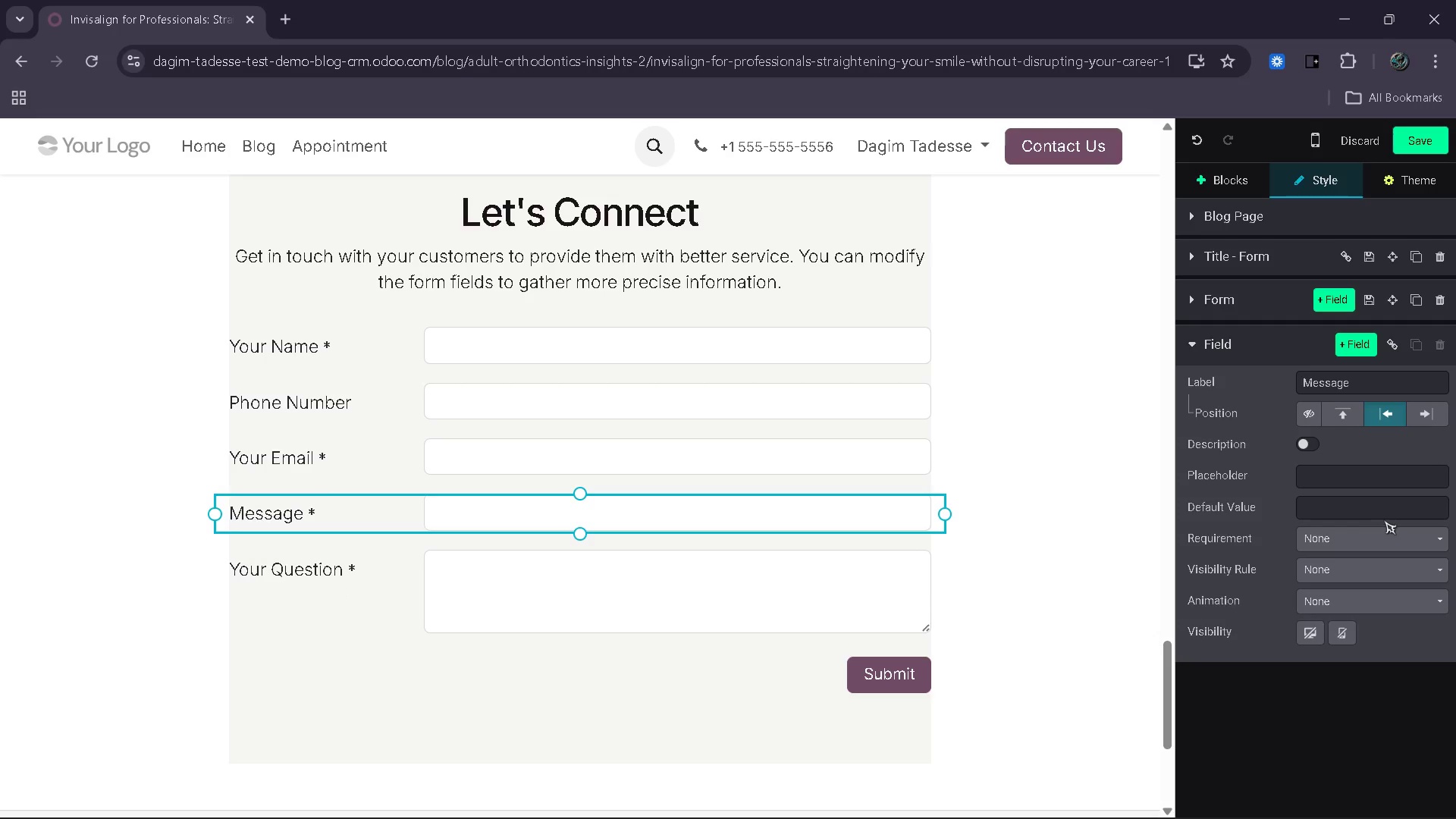 
wait(7.76)
 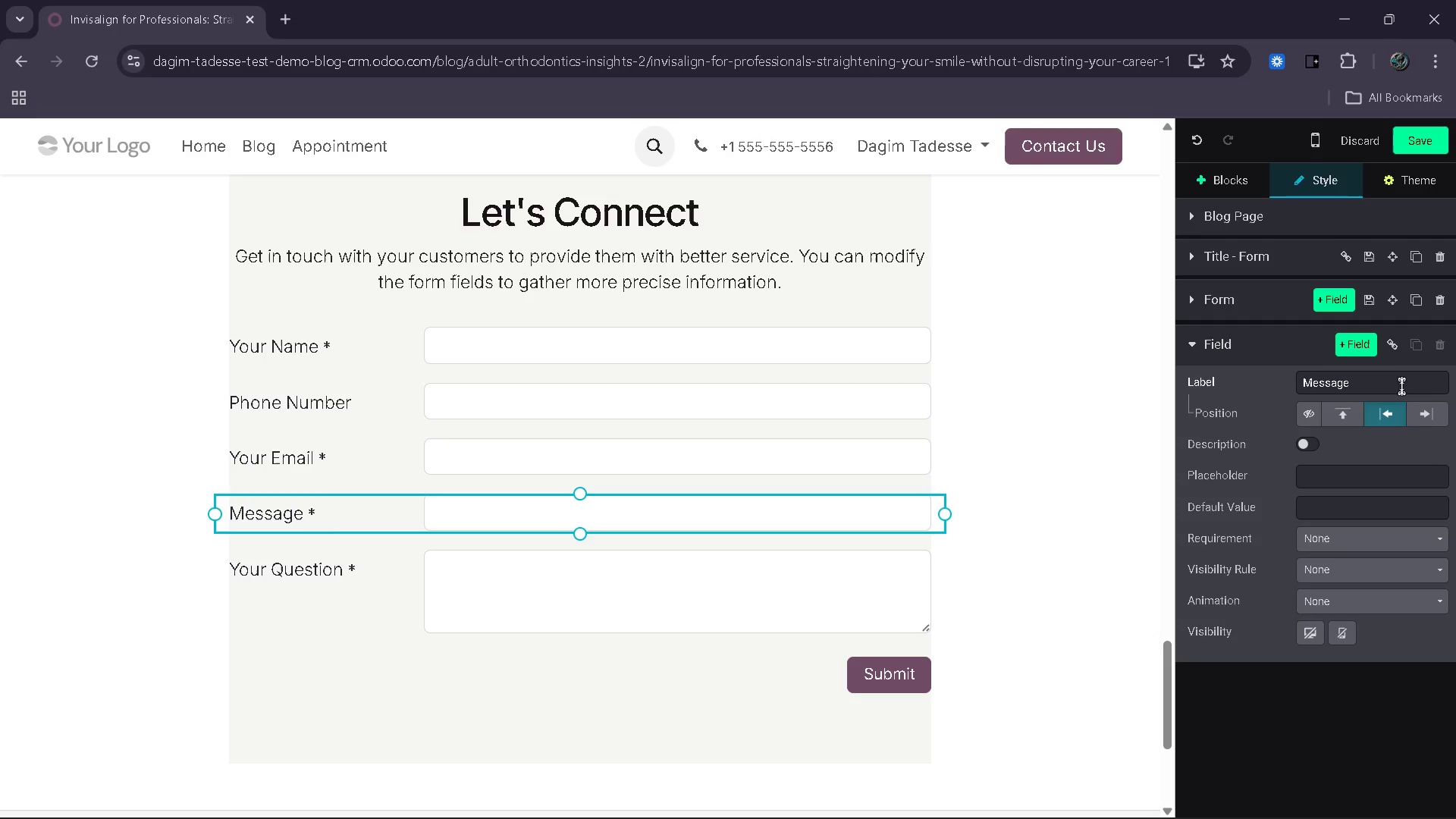 
left_click([723, 560])
 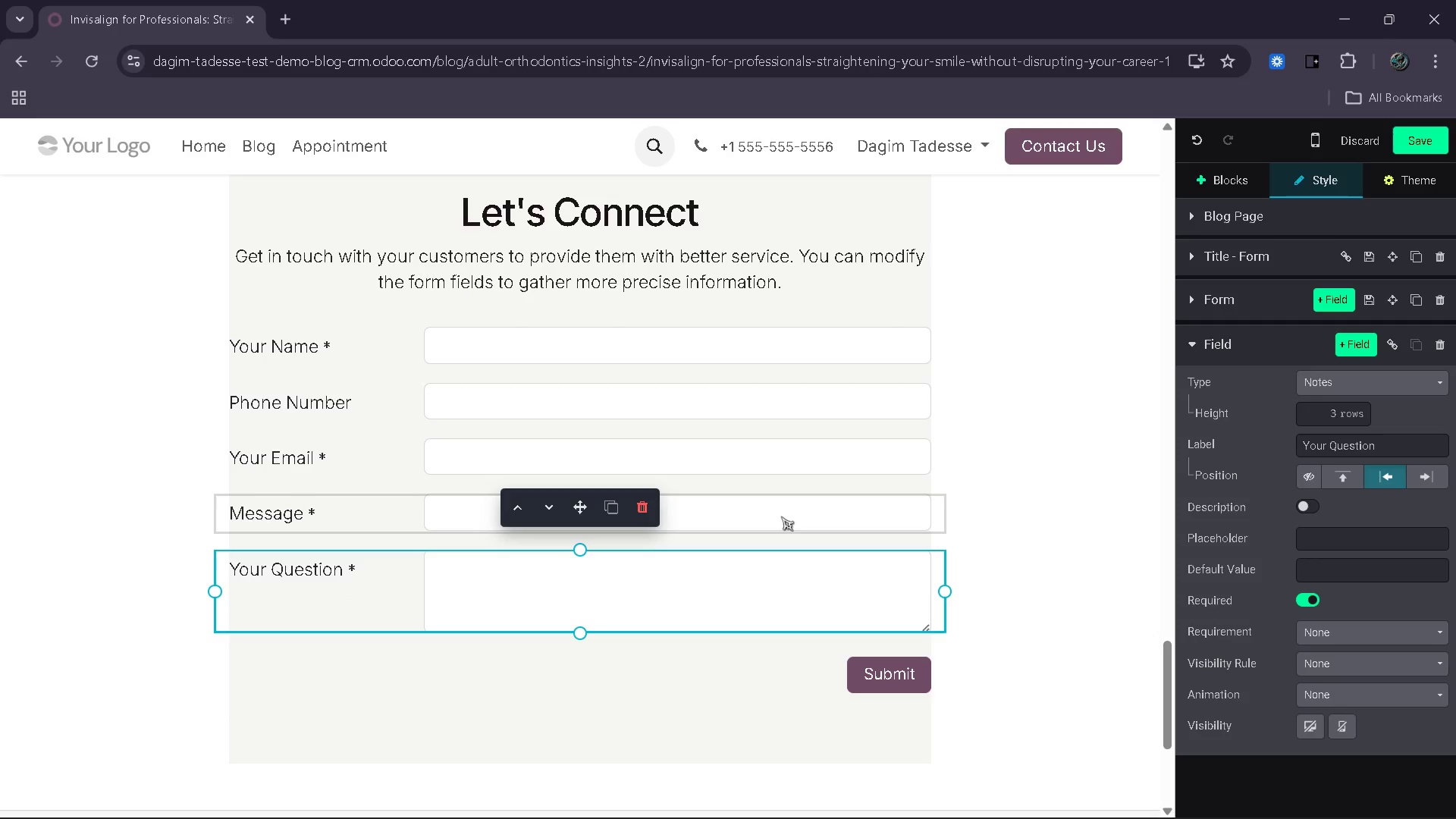 
left_click([781, 516])
 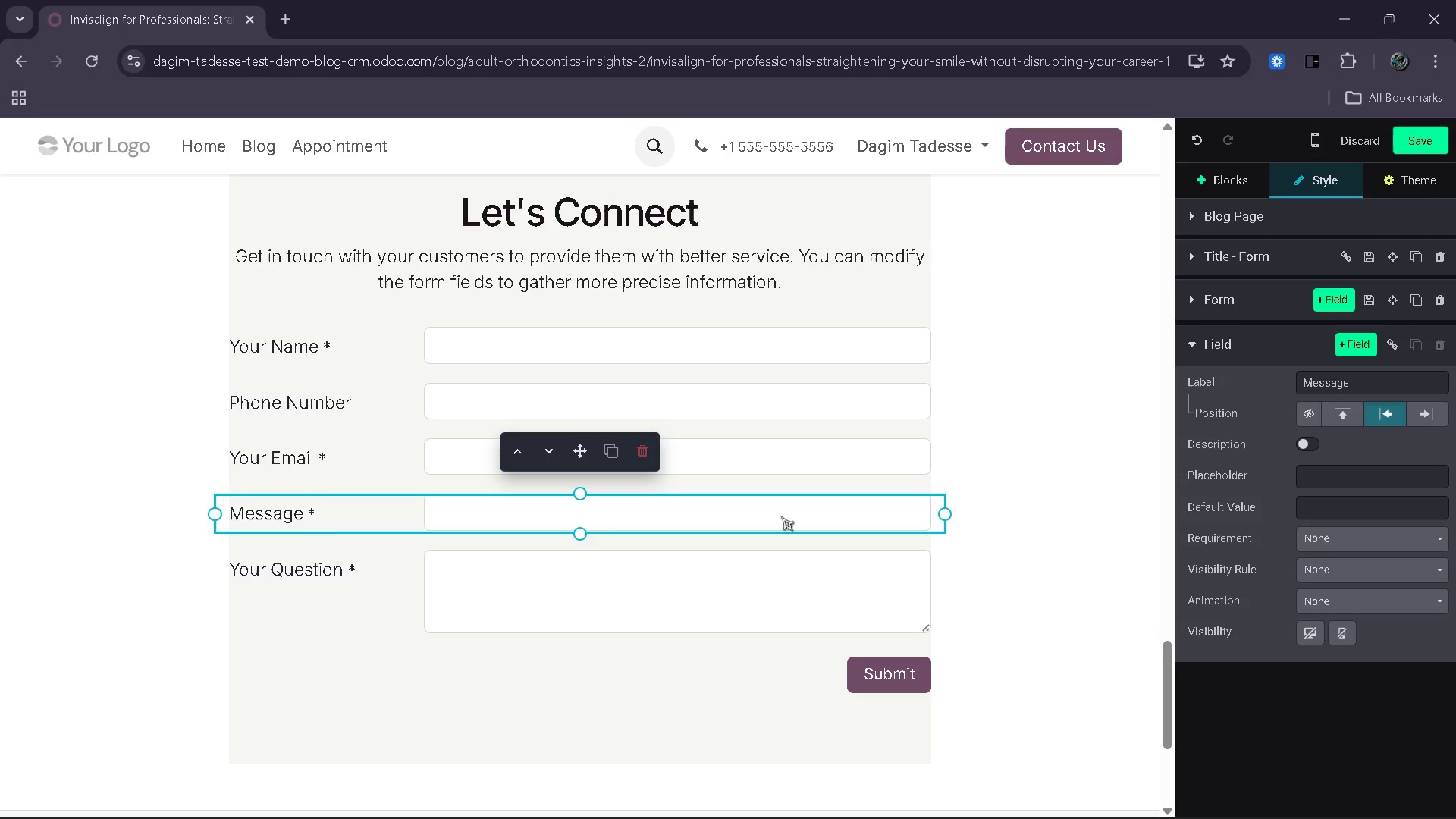 
left_click([781, 516])
 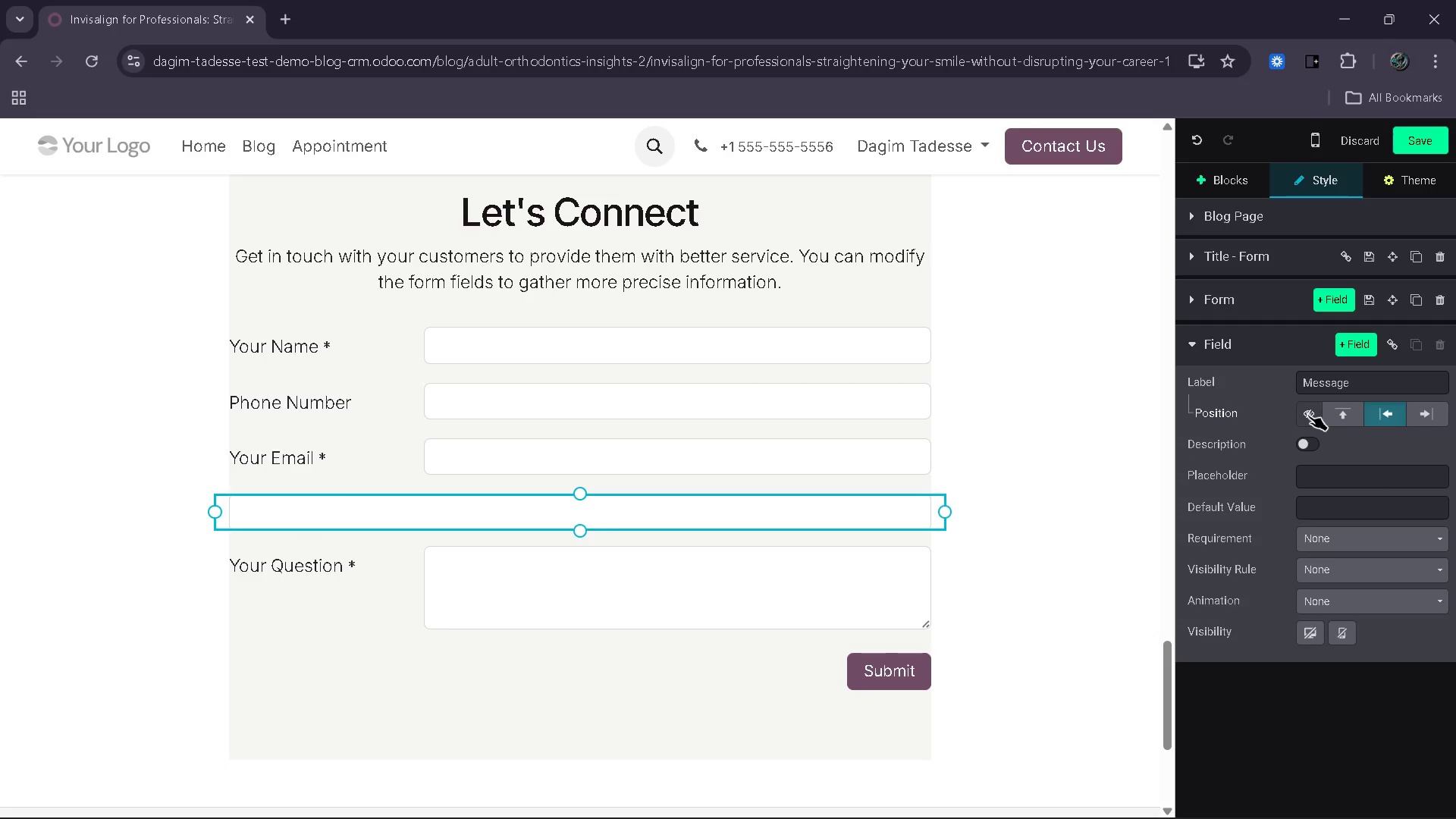 
wait(7.77)
 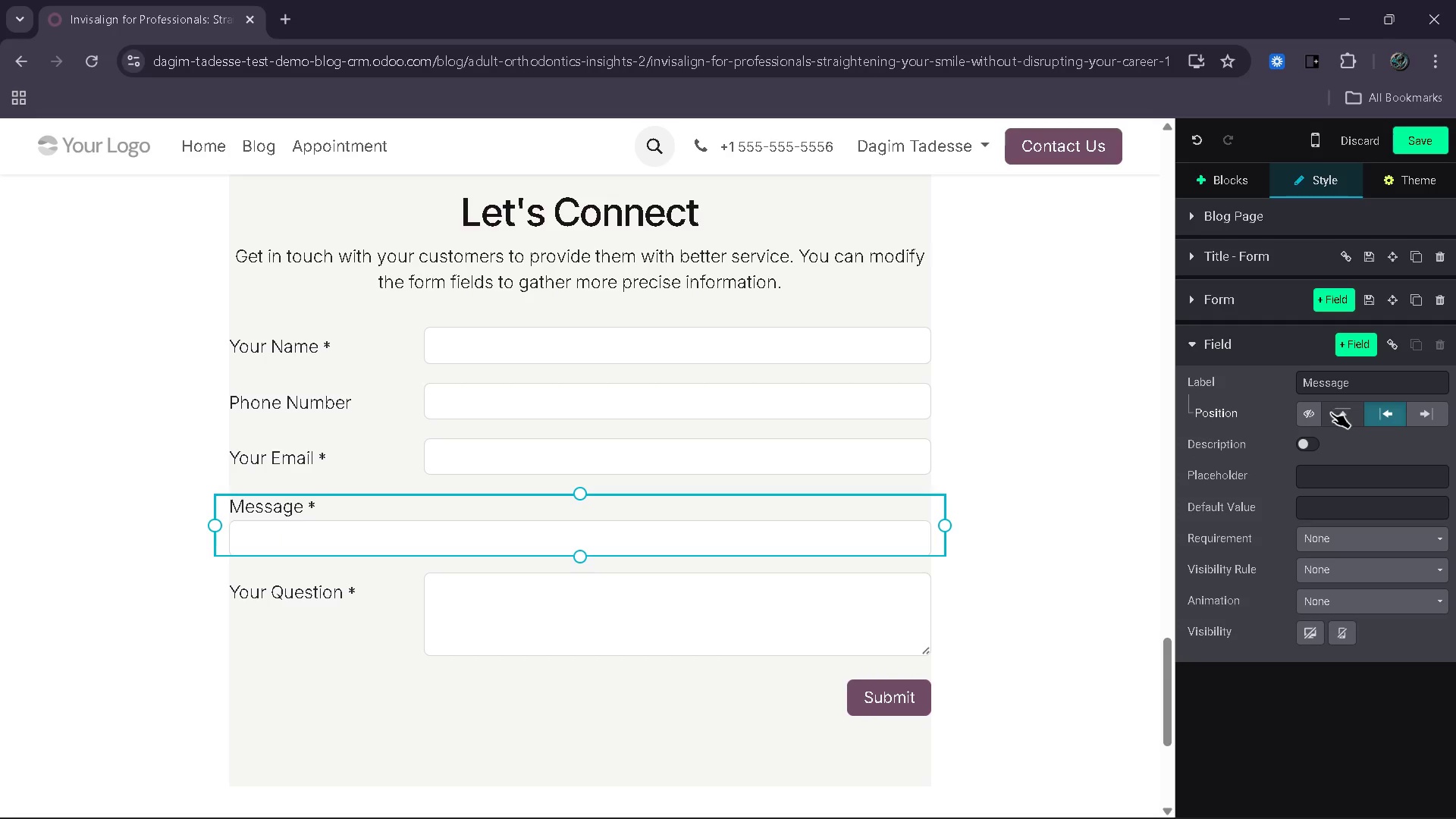 
left_click([1384, 381])
 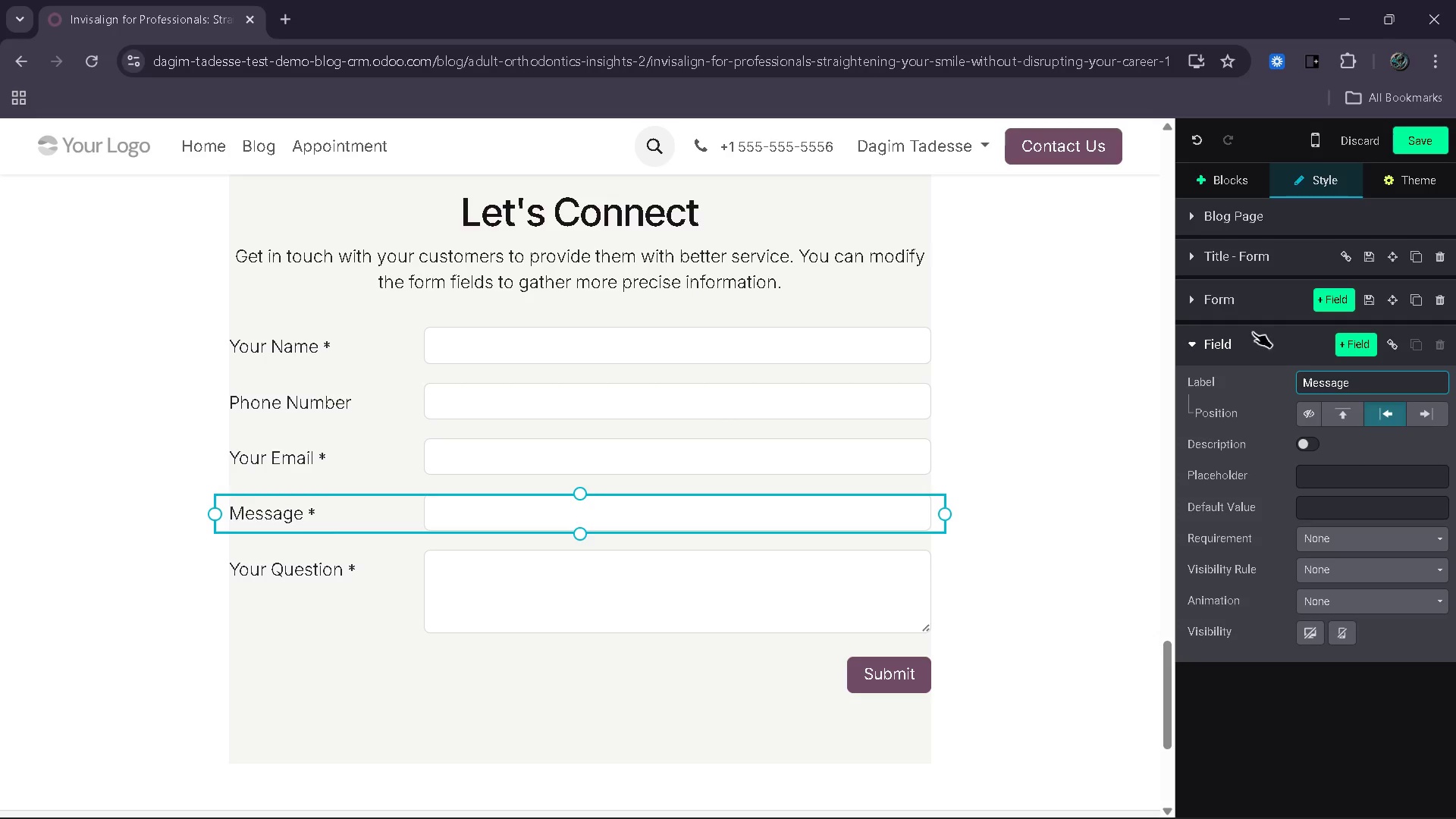 
left_click([1209, 355])
 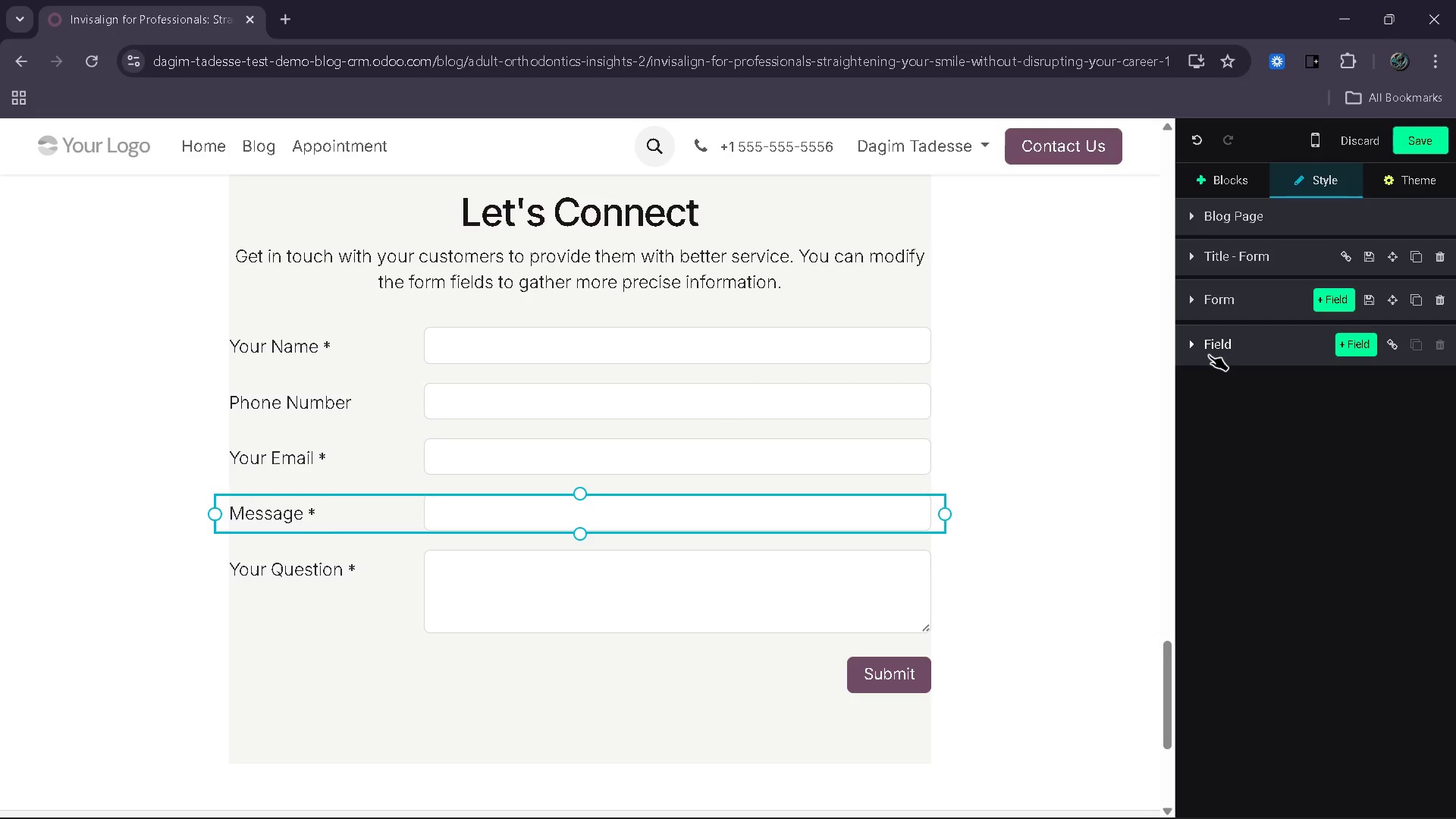 
left_click([1209, 355])
 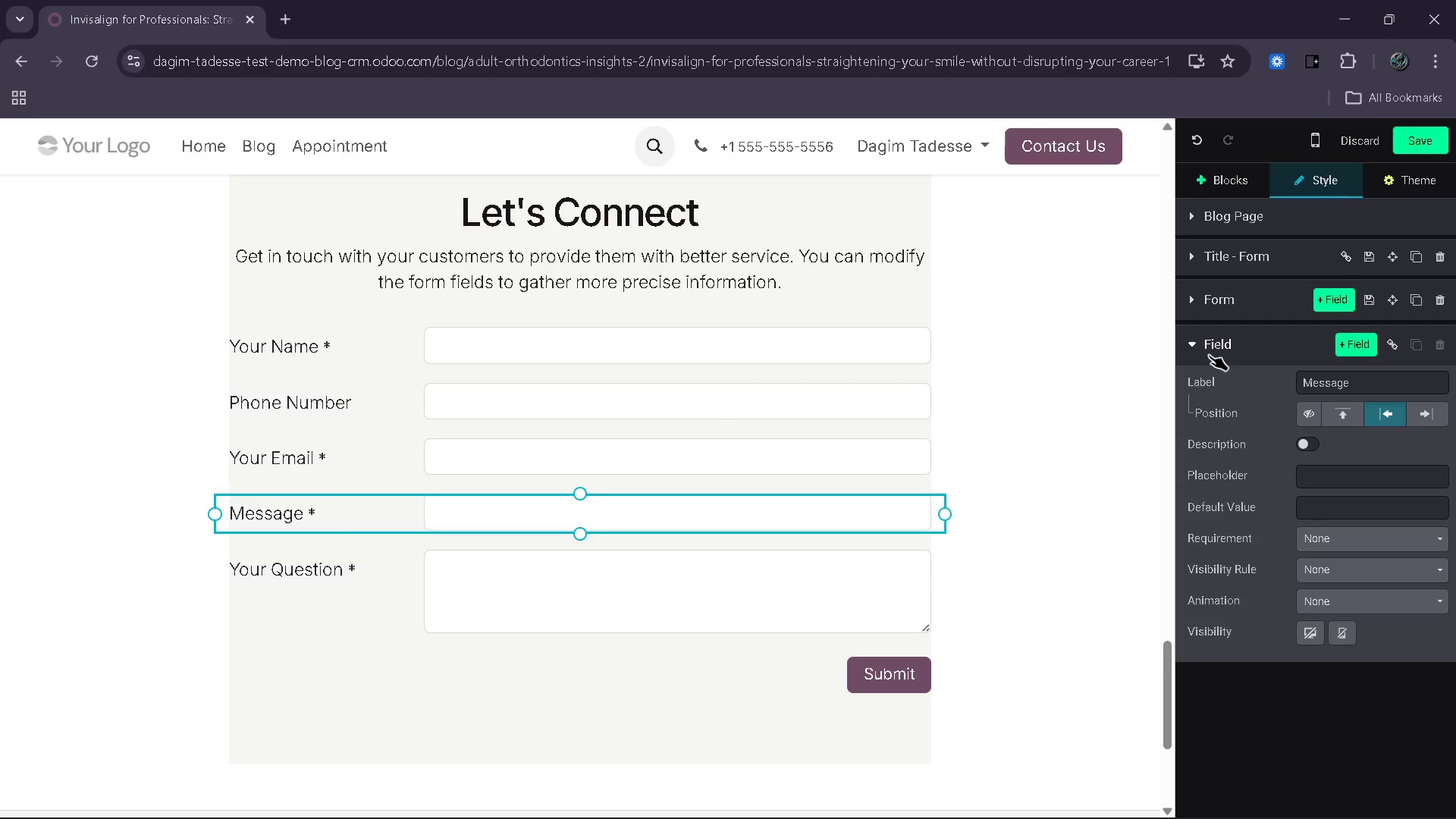 
key(Control+ControlLeft)
 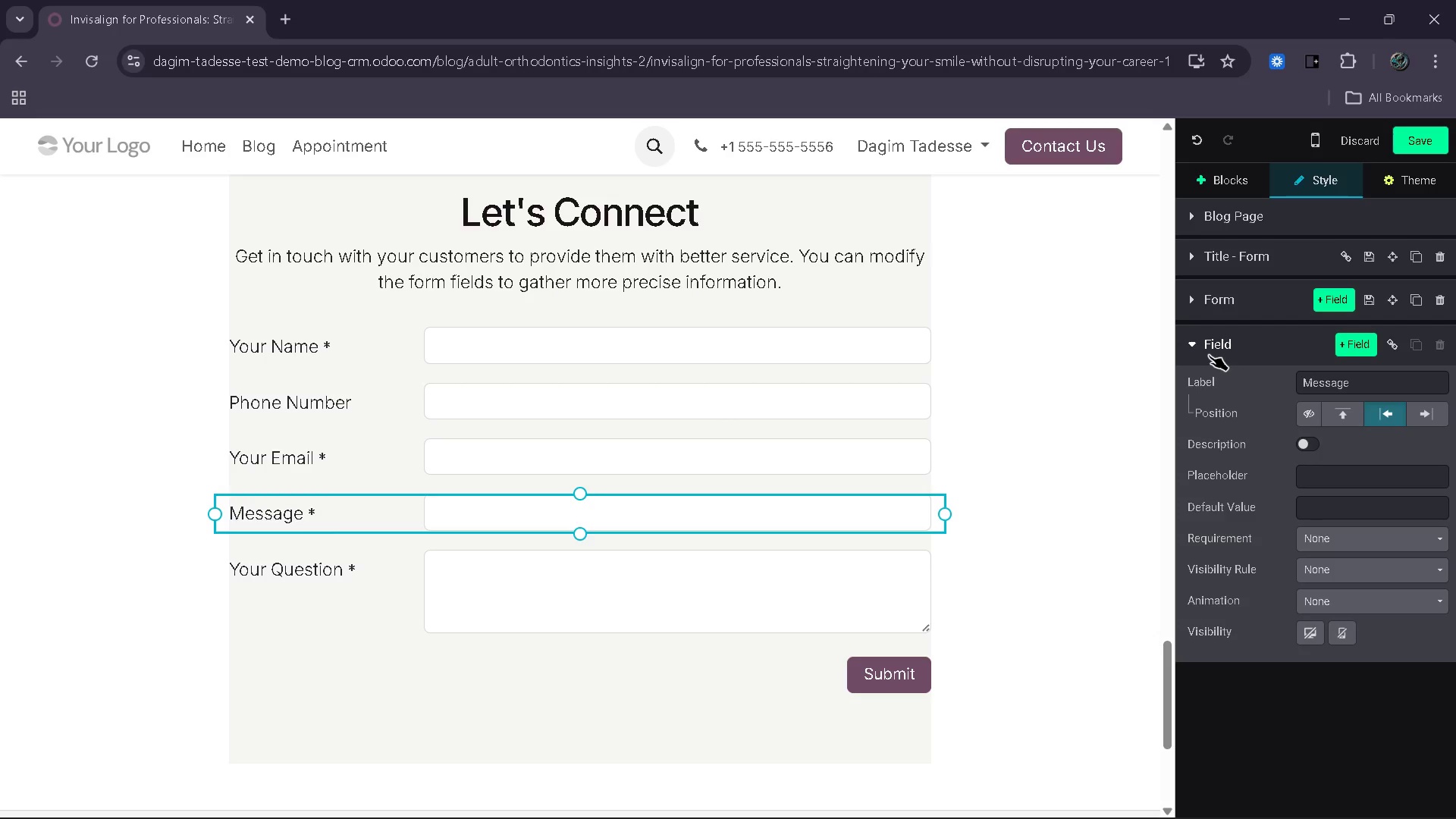 
key(Control+Z)
 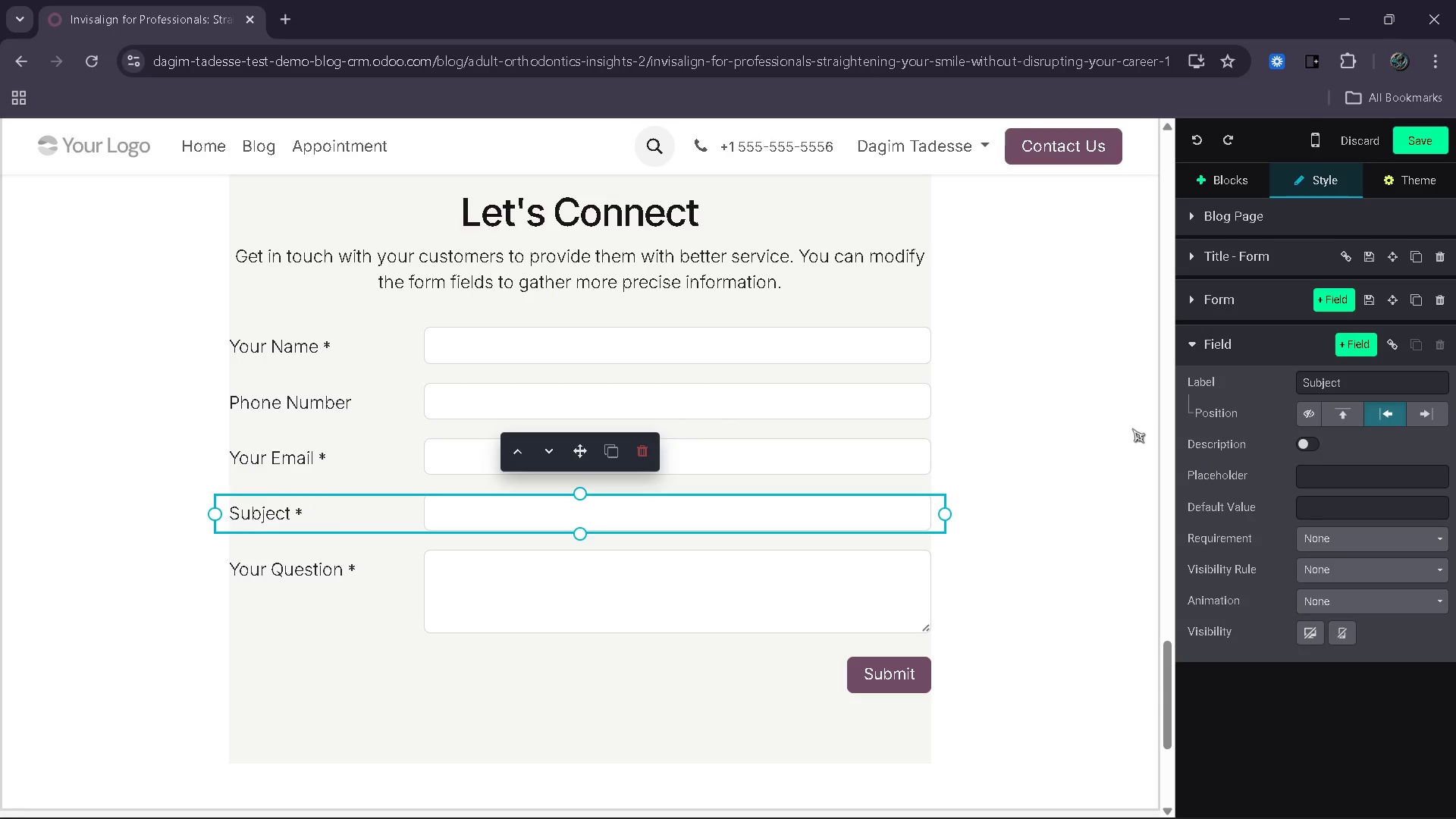 
key(Control+Y)
 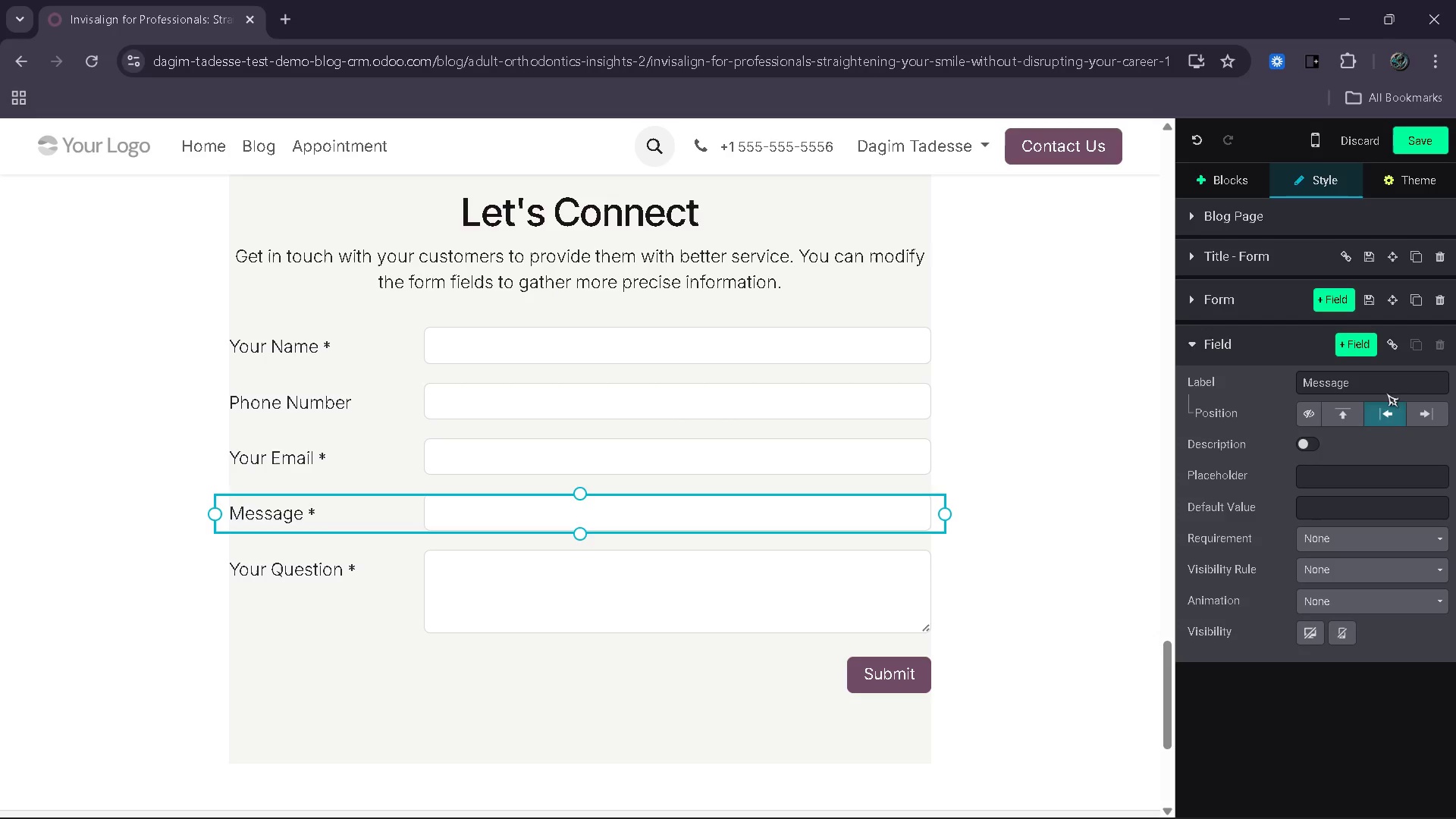 
left_click_drag(start_coordinate=[1377, 387], to_coordinate=[1303, 384])
 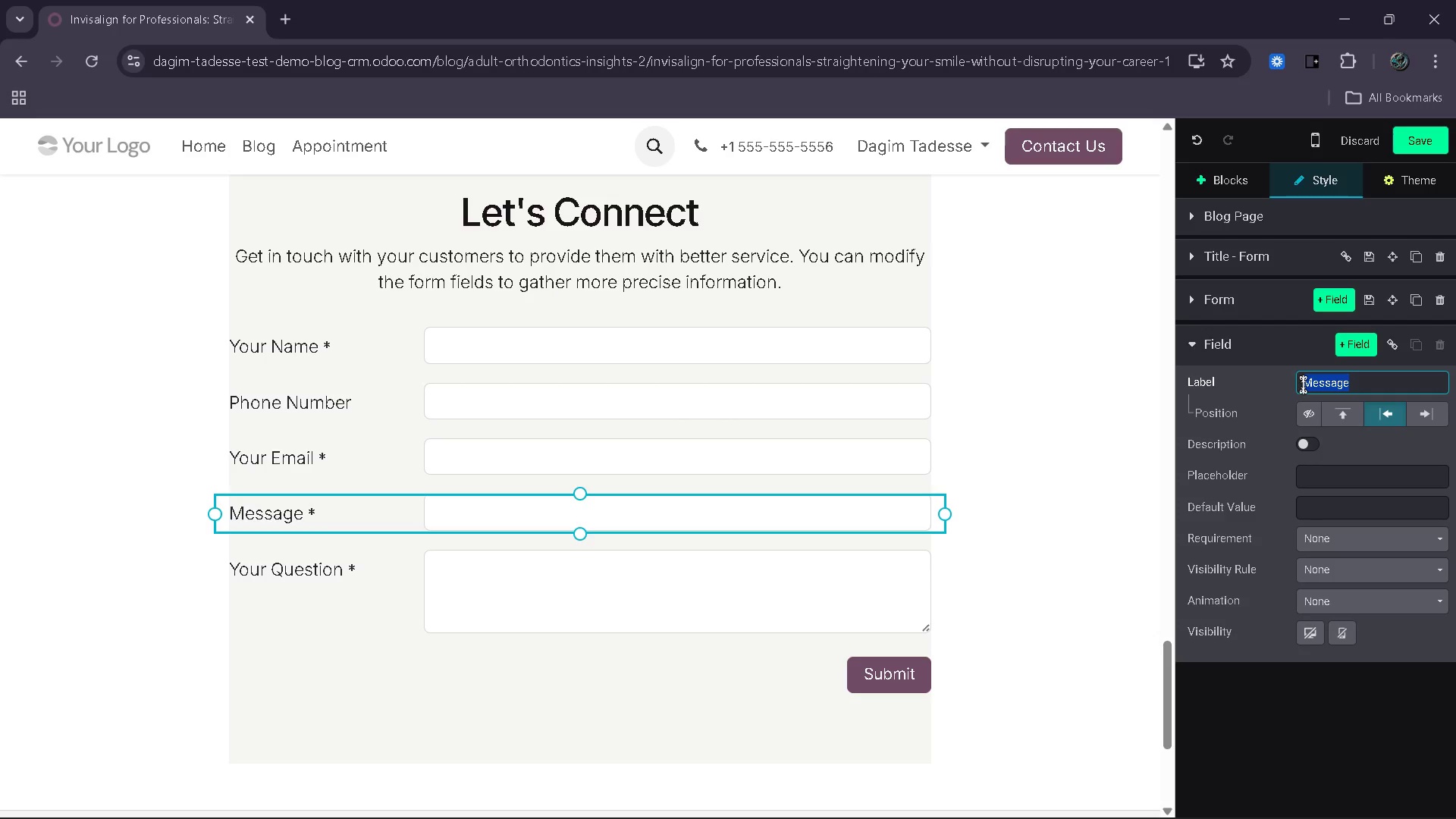 
key(Control+ControlLeft)
 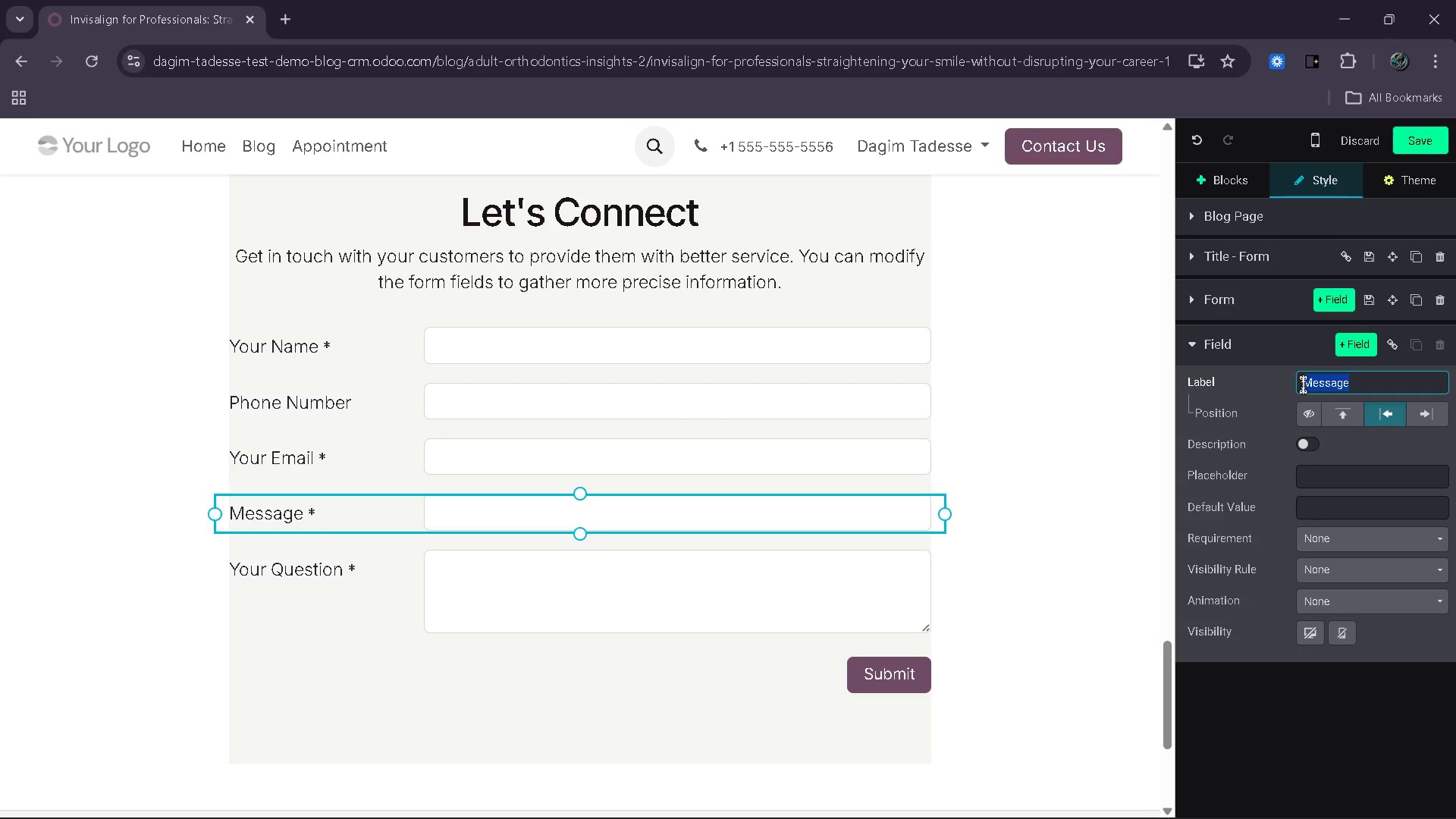 
key(Control+C)
 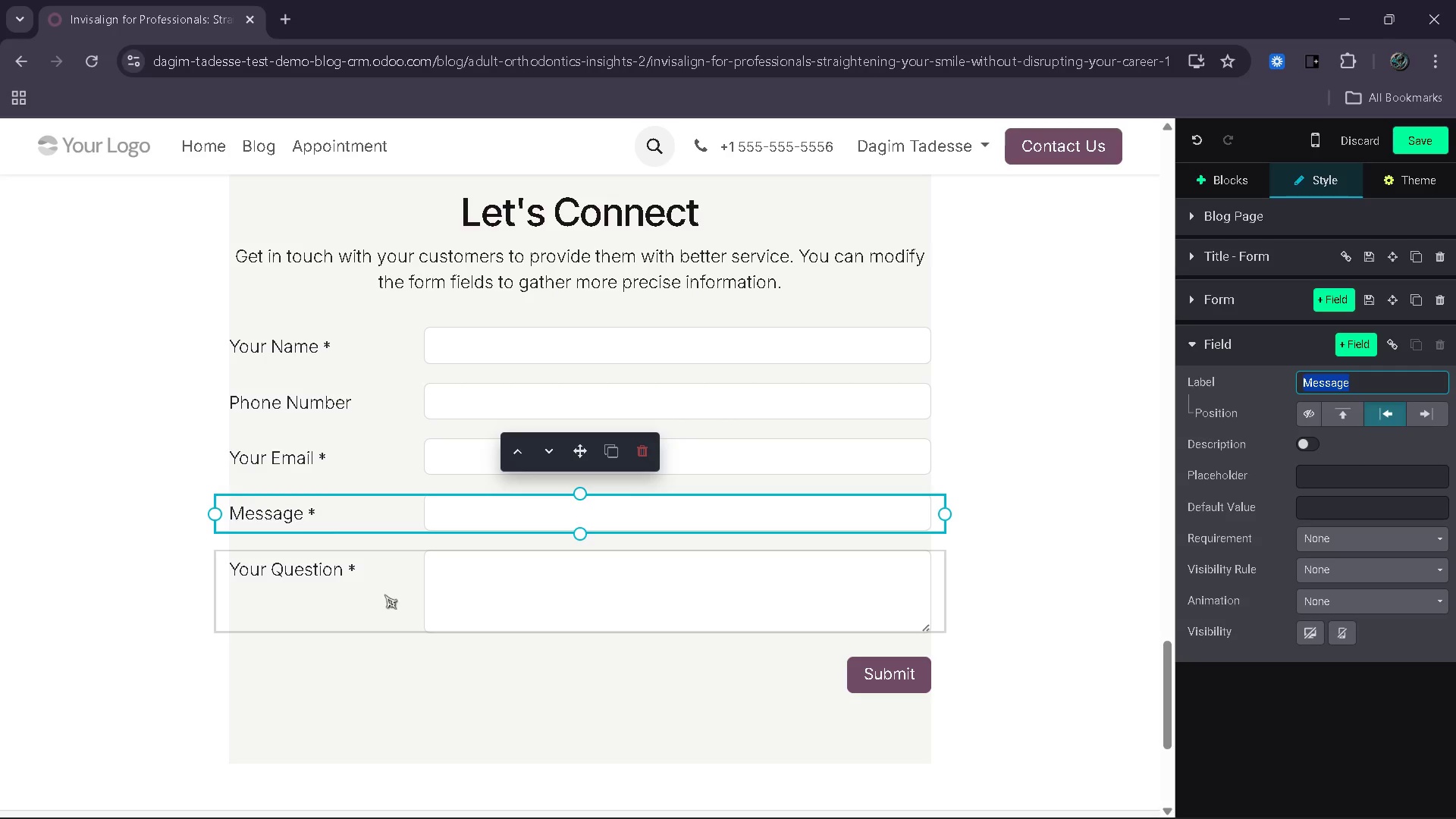 
key(Control+ControlLeft)
 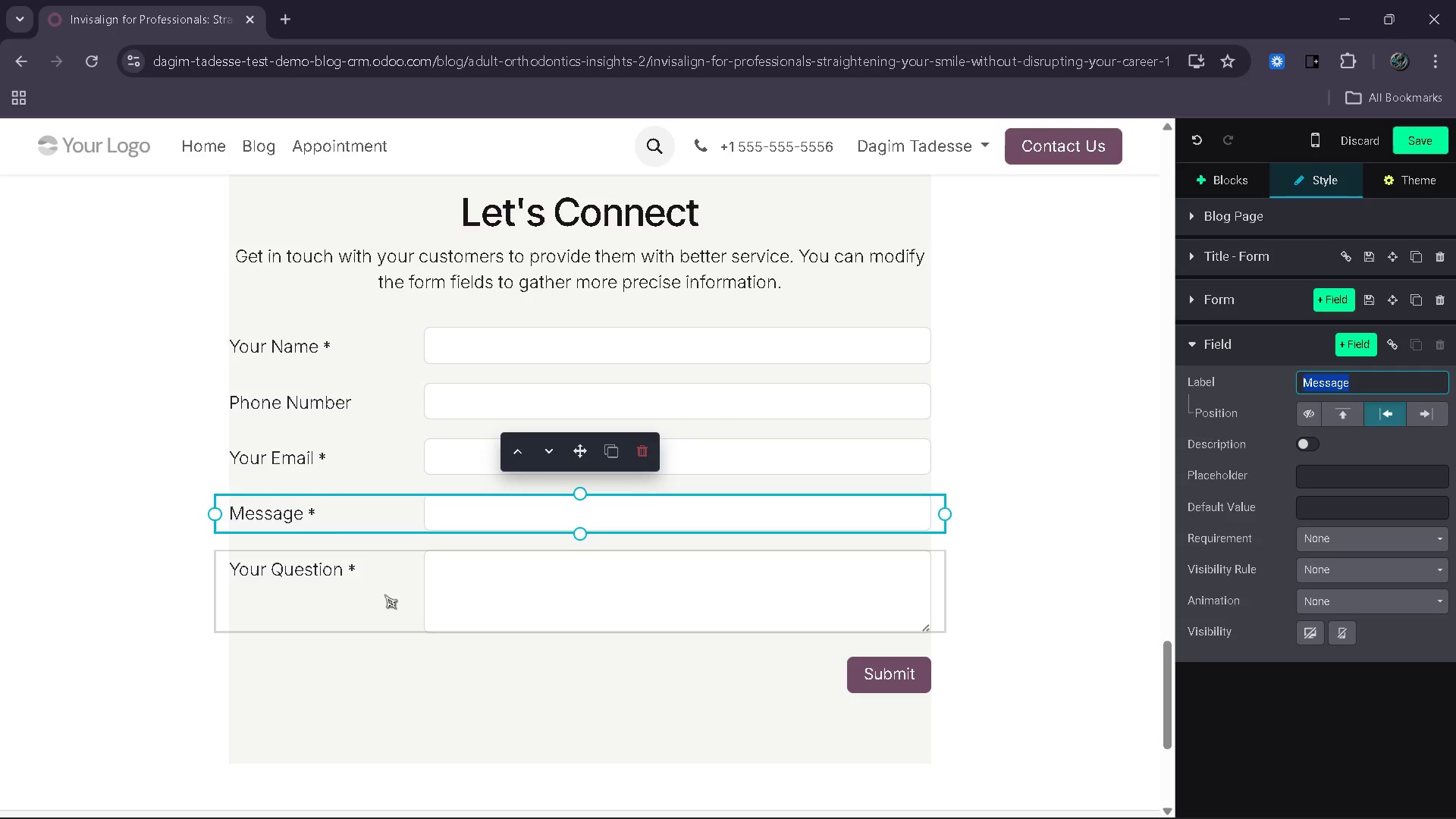 
key(Control+Z)
 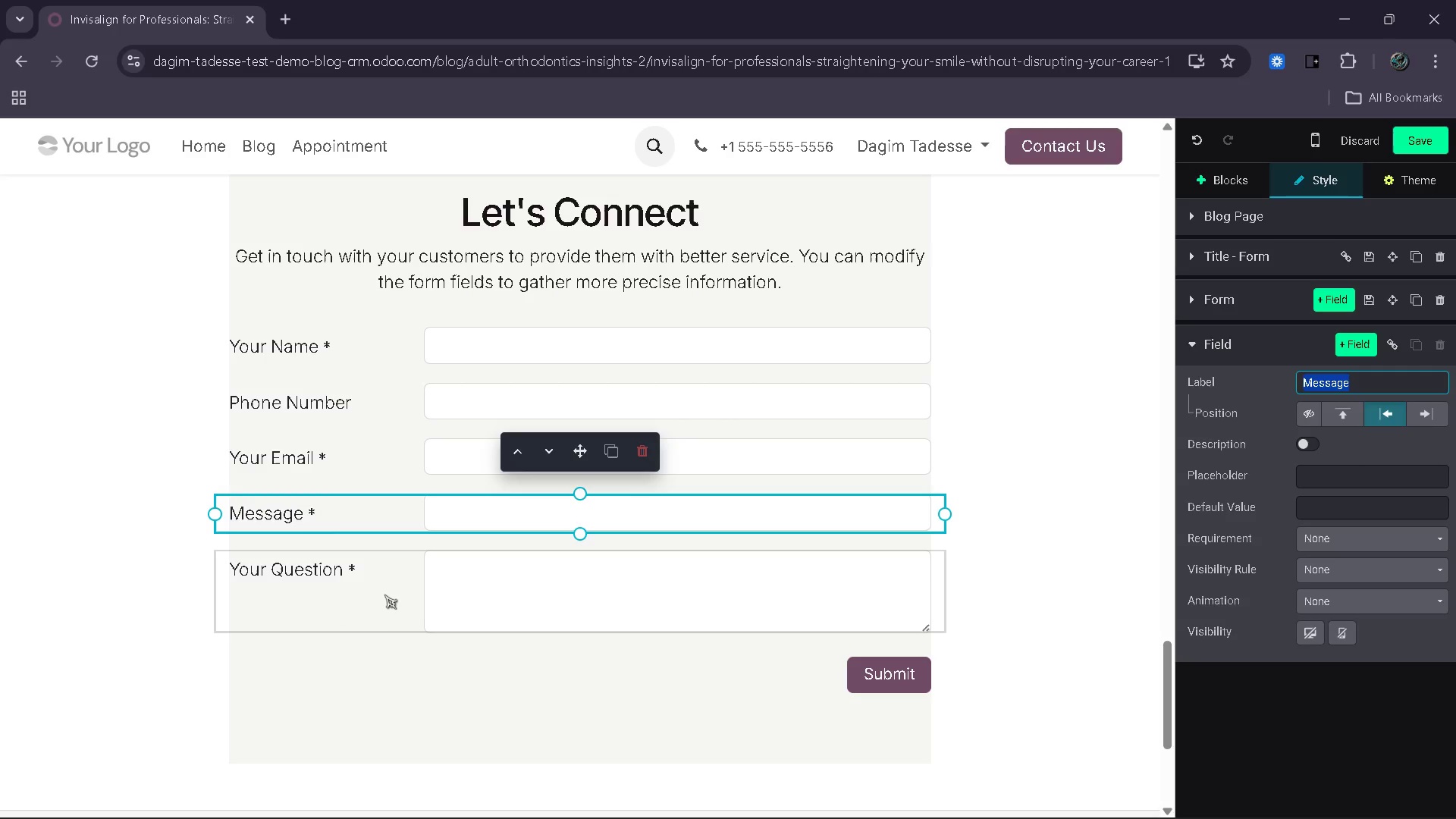 
left_click([384, 595])
 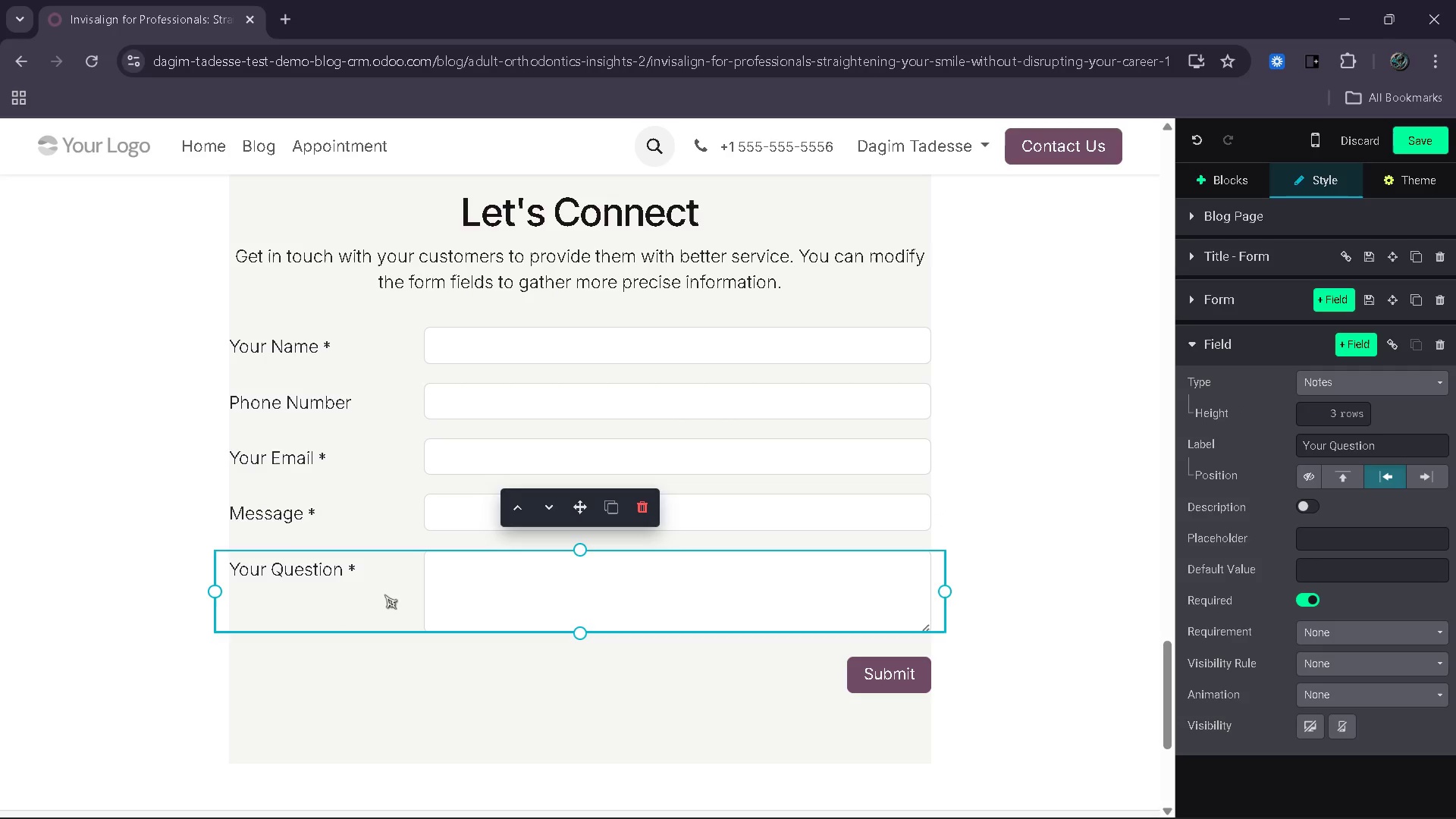 
key(Control+Z)
 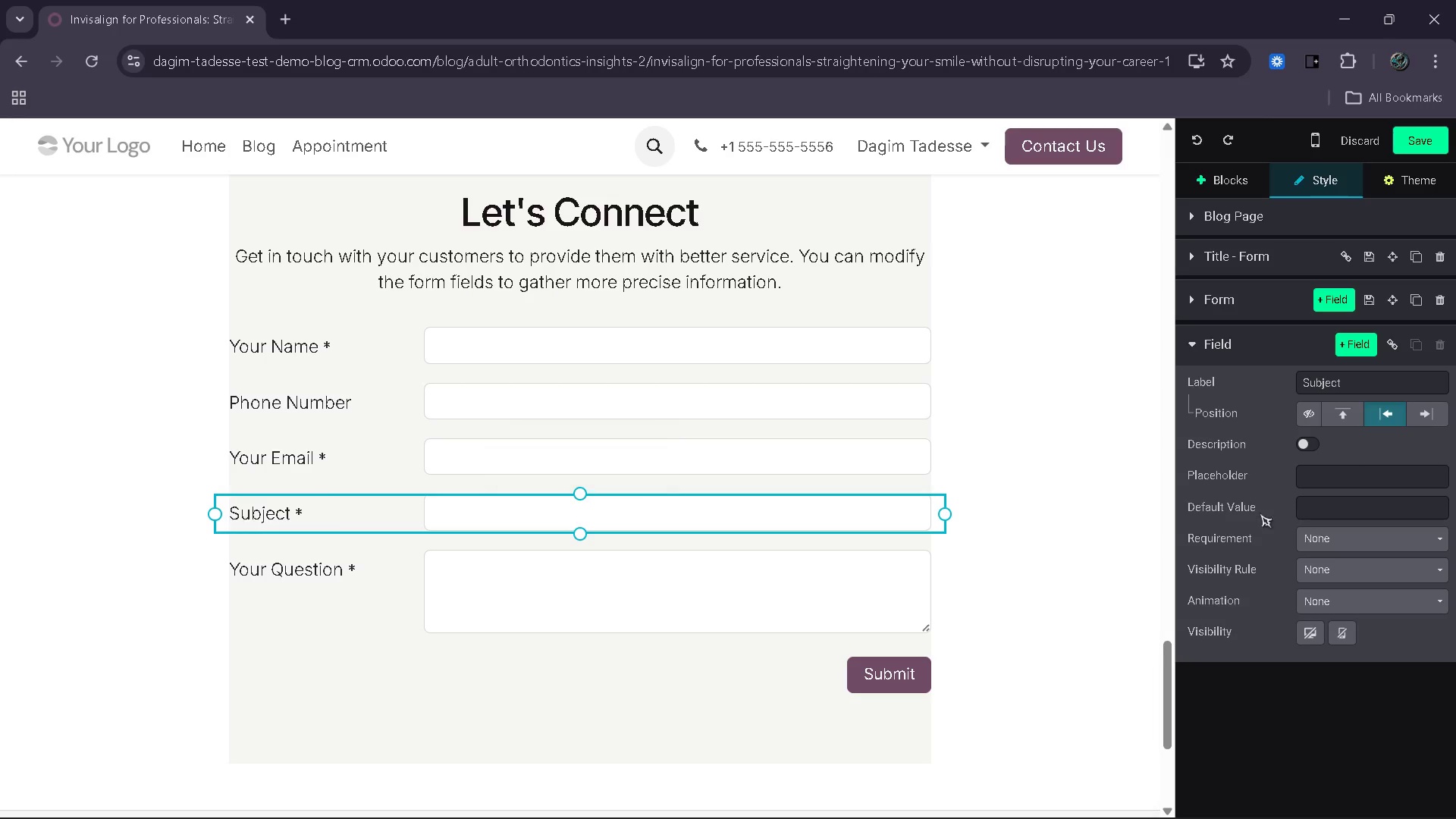 
left_click([455, 603])
 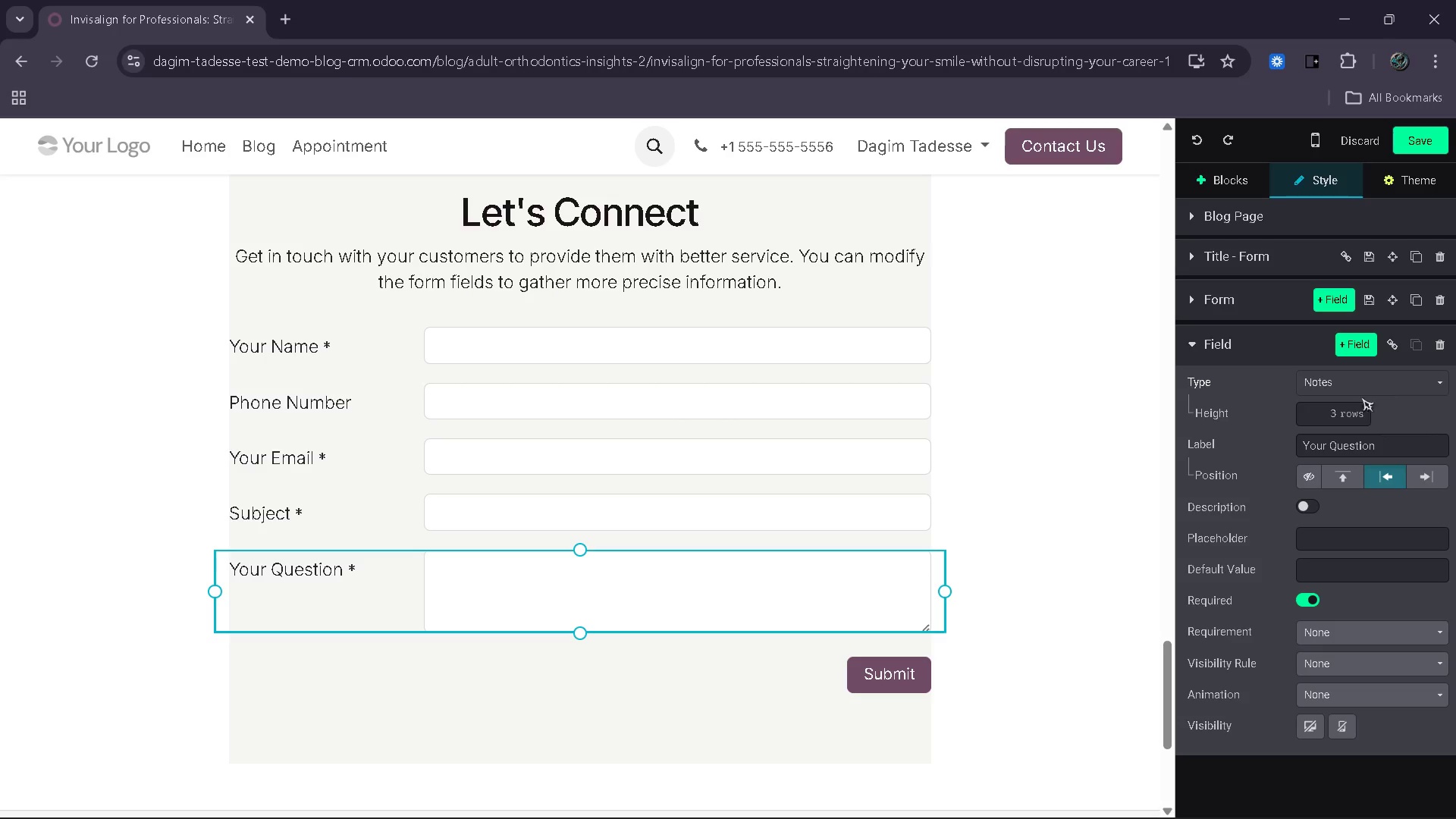 
left_click_drag(start_coordinate=[1383, 450], to_coordinate=[1239, 433])
 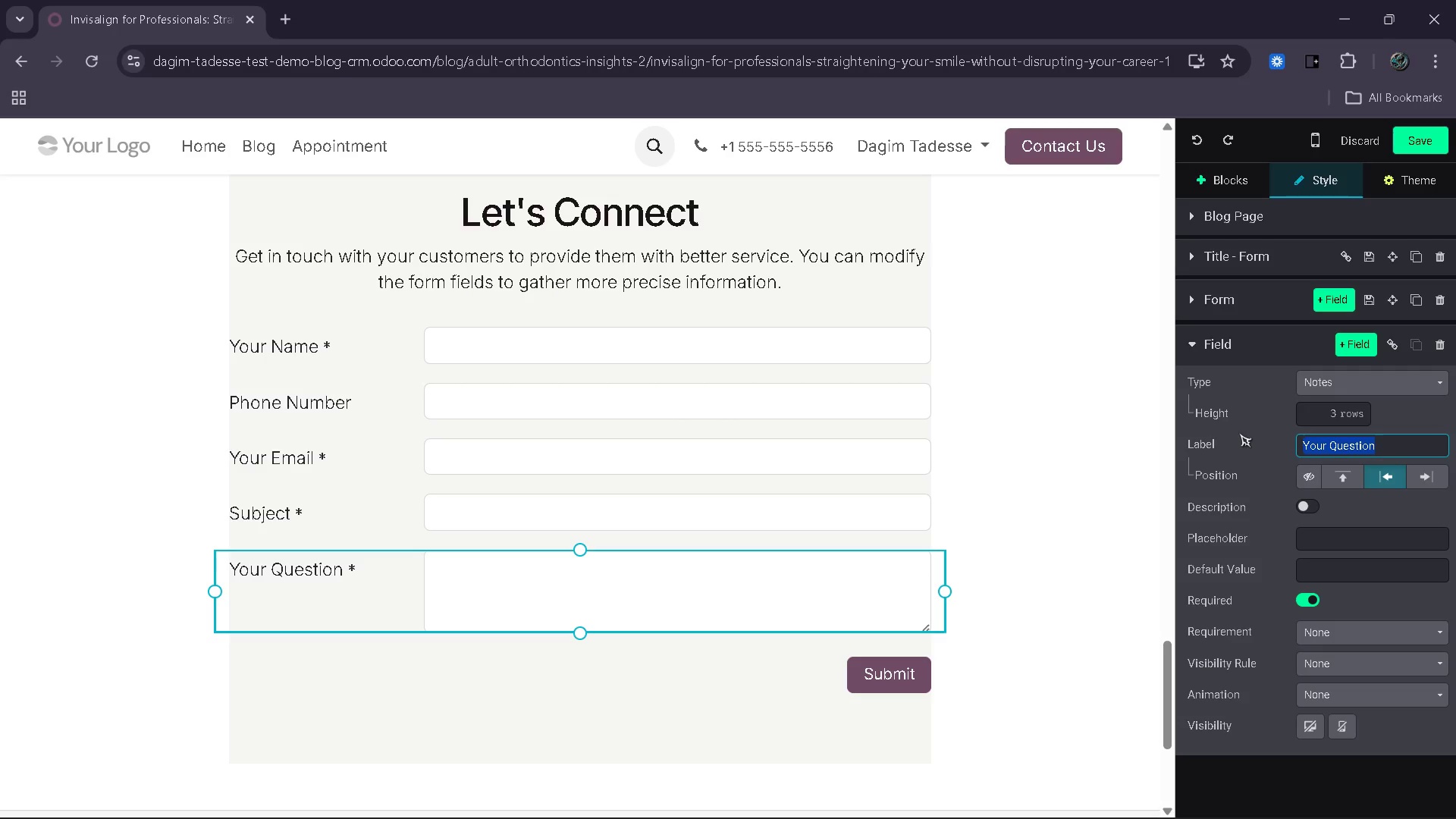 
key(Control+ControlLeft)
 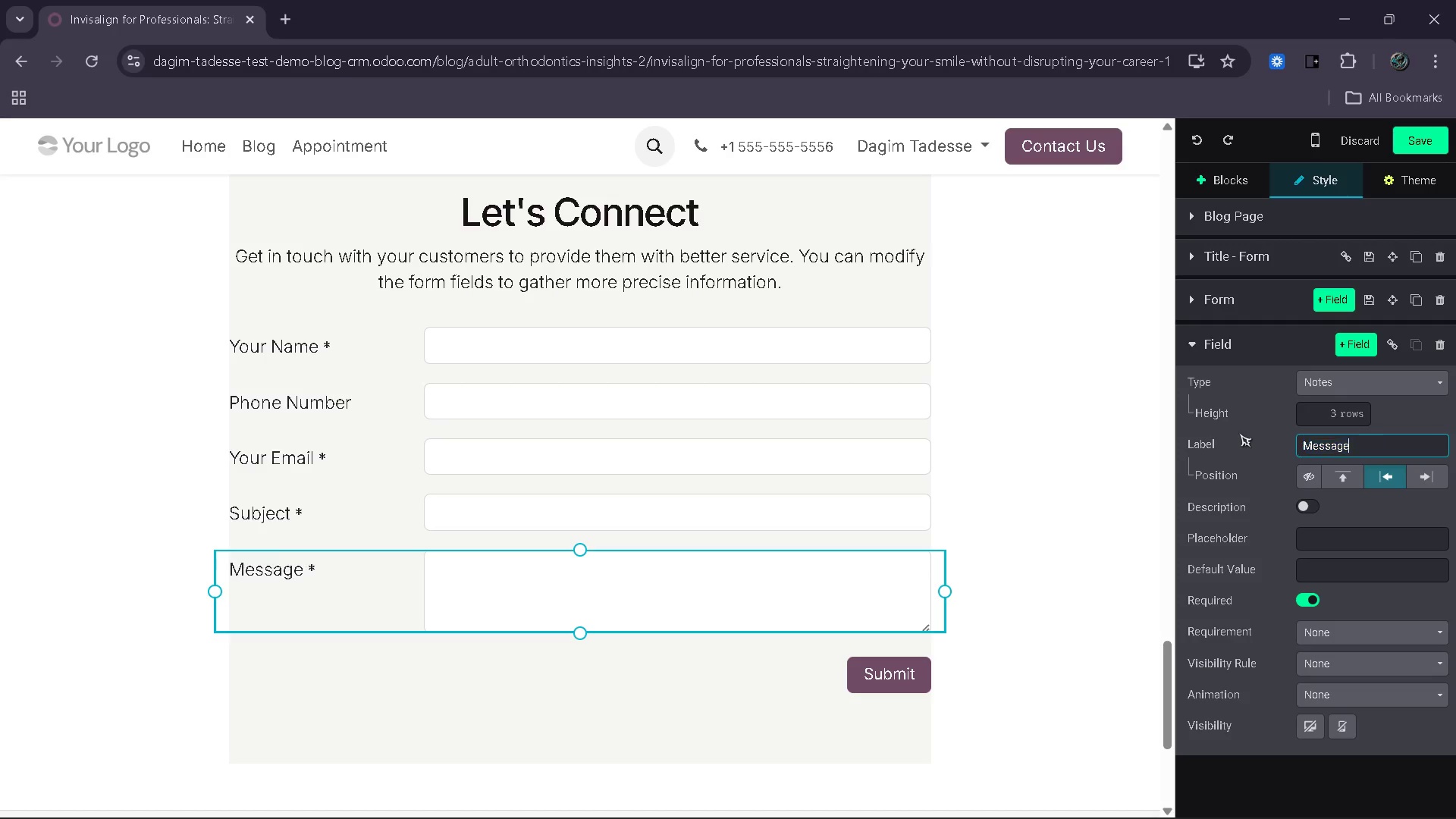 
key(Control+V)
 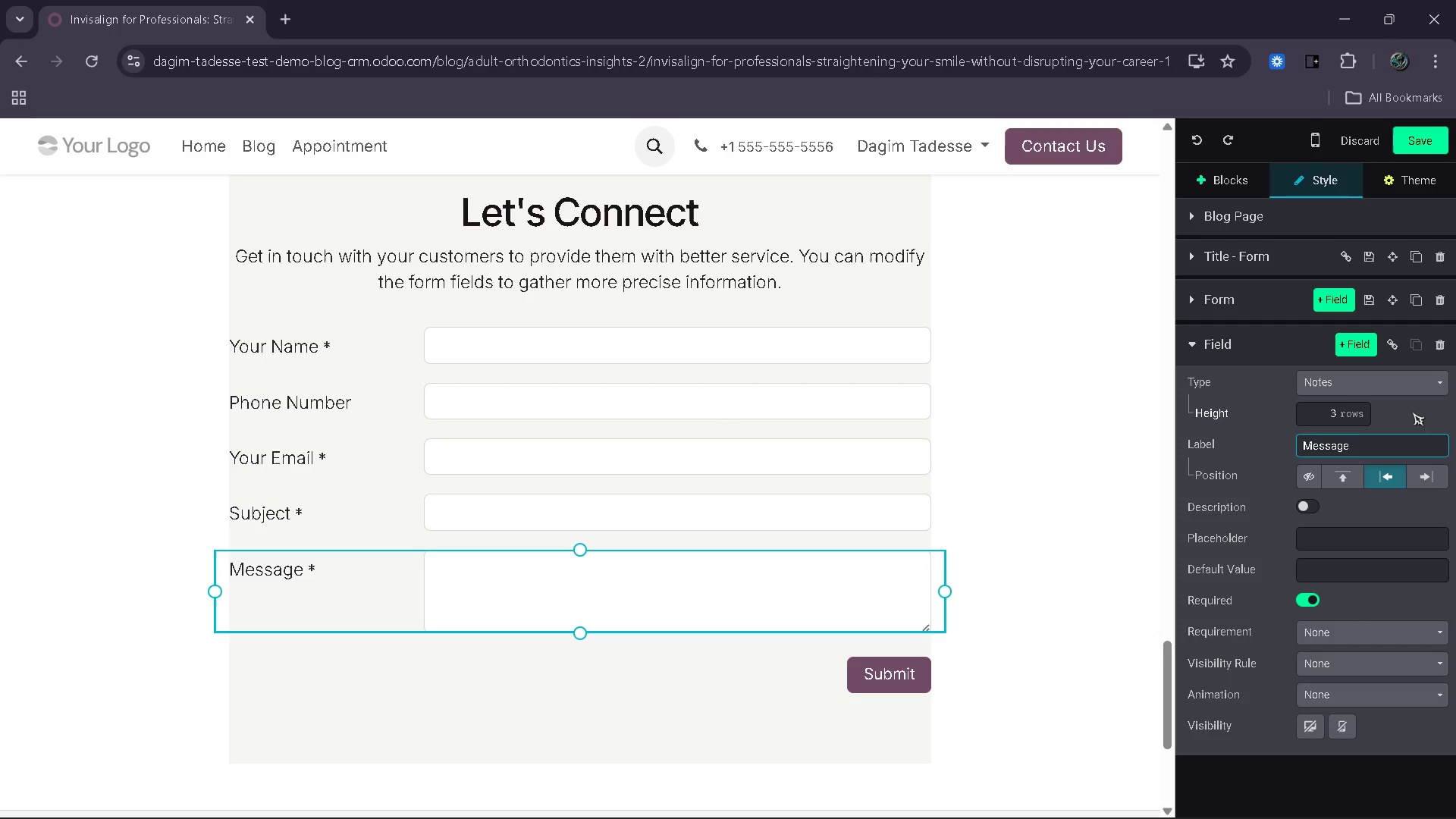 
key(Enter)
 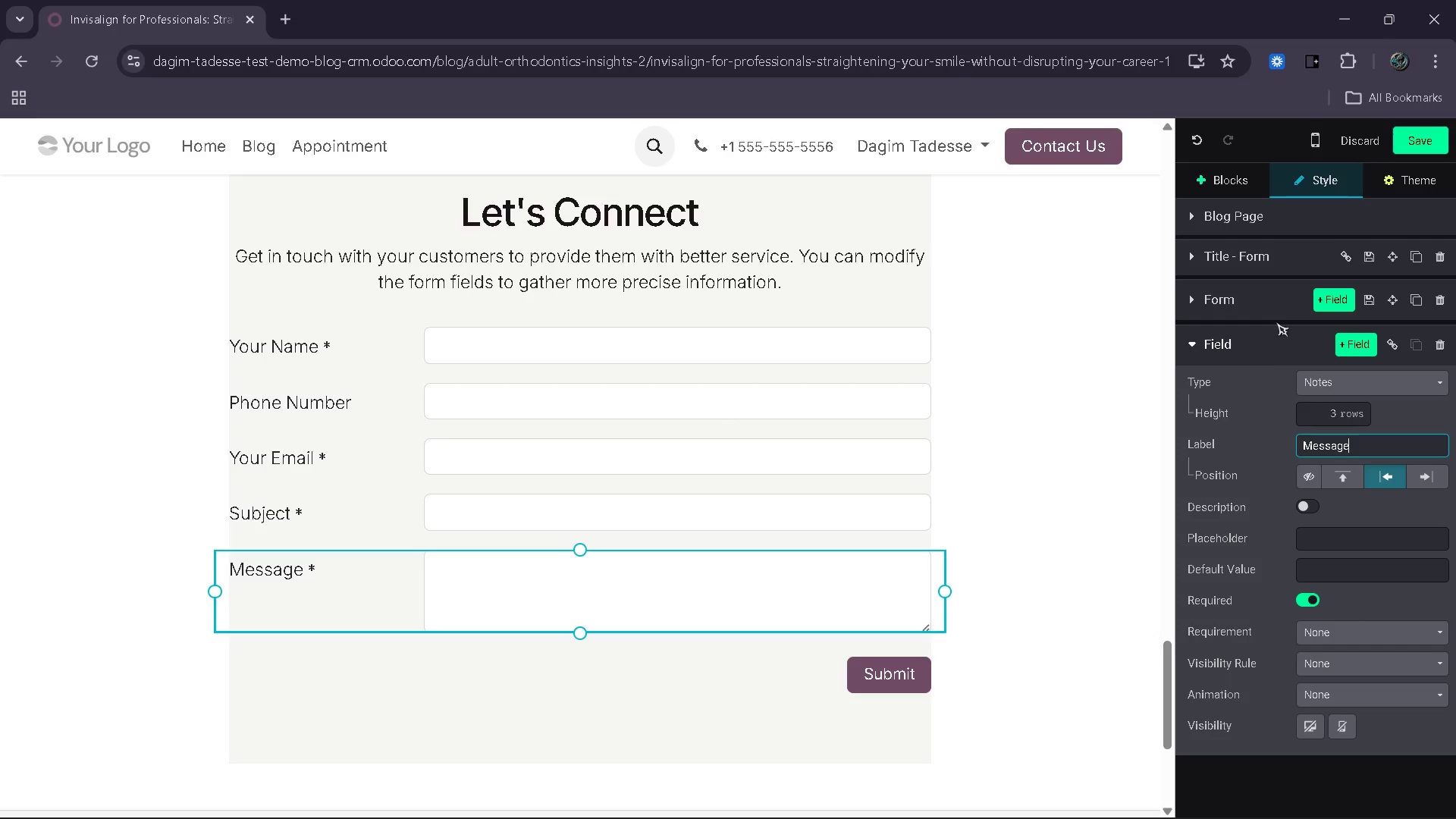 
left_click([1237, 300])
 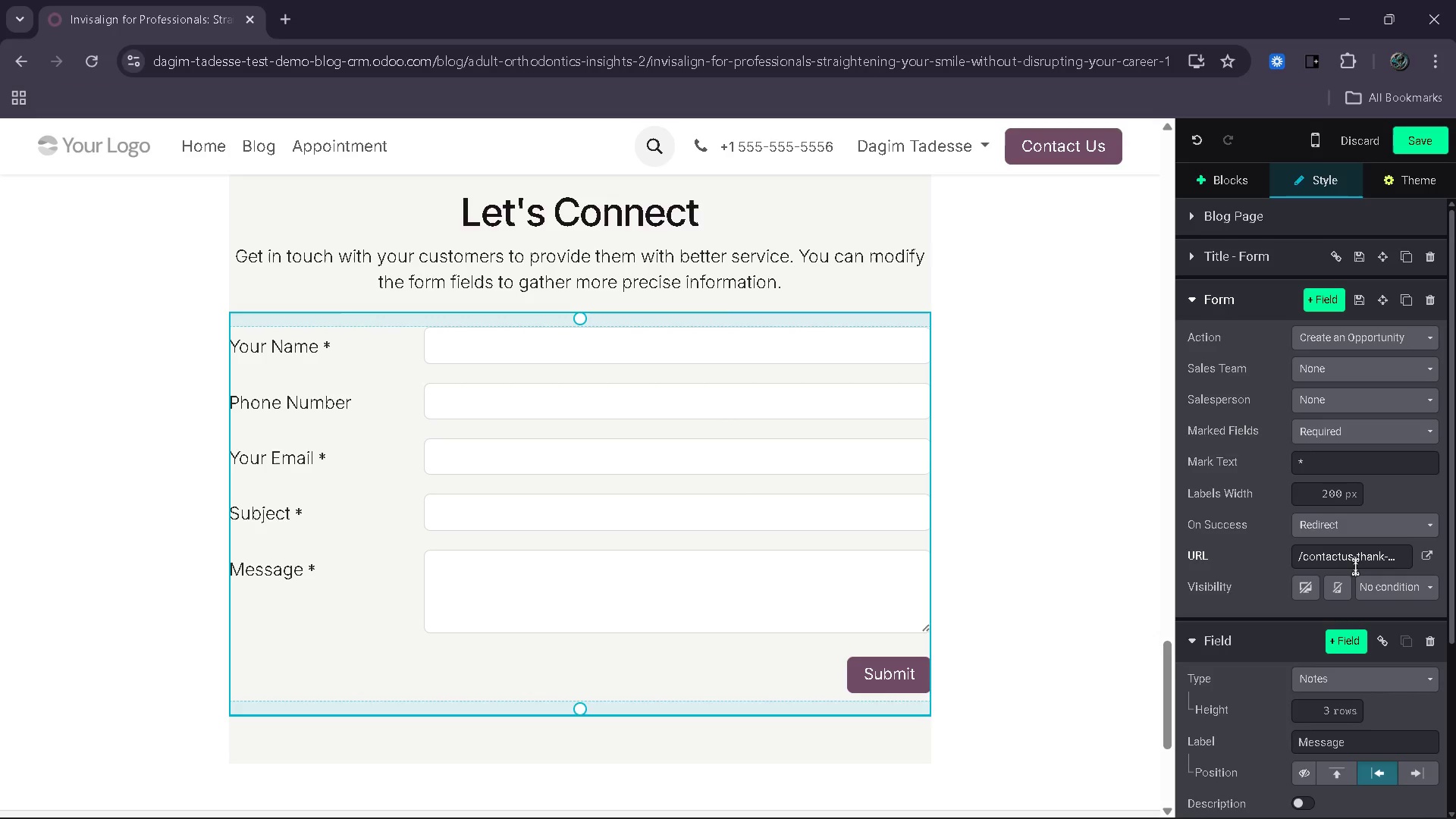 
wait(12.17)
 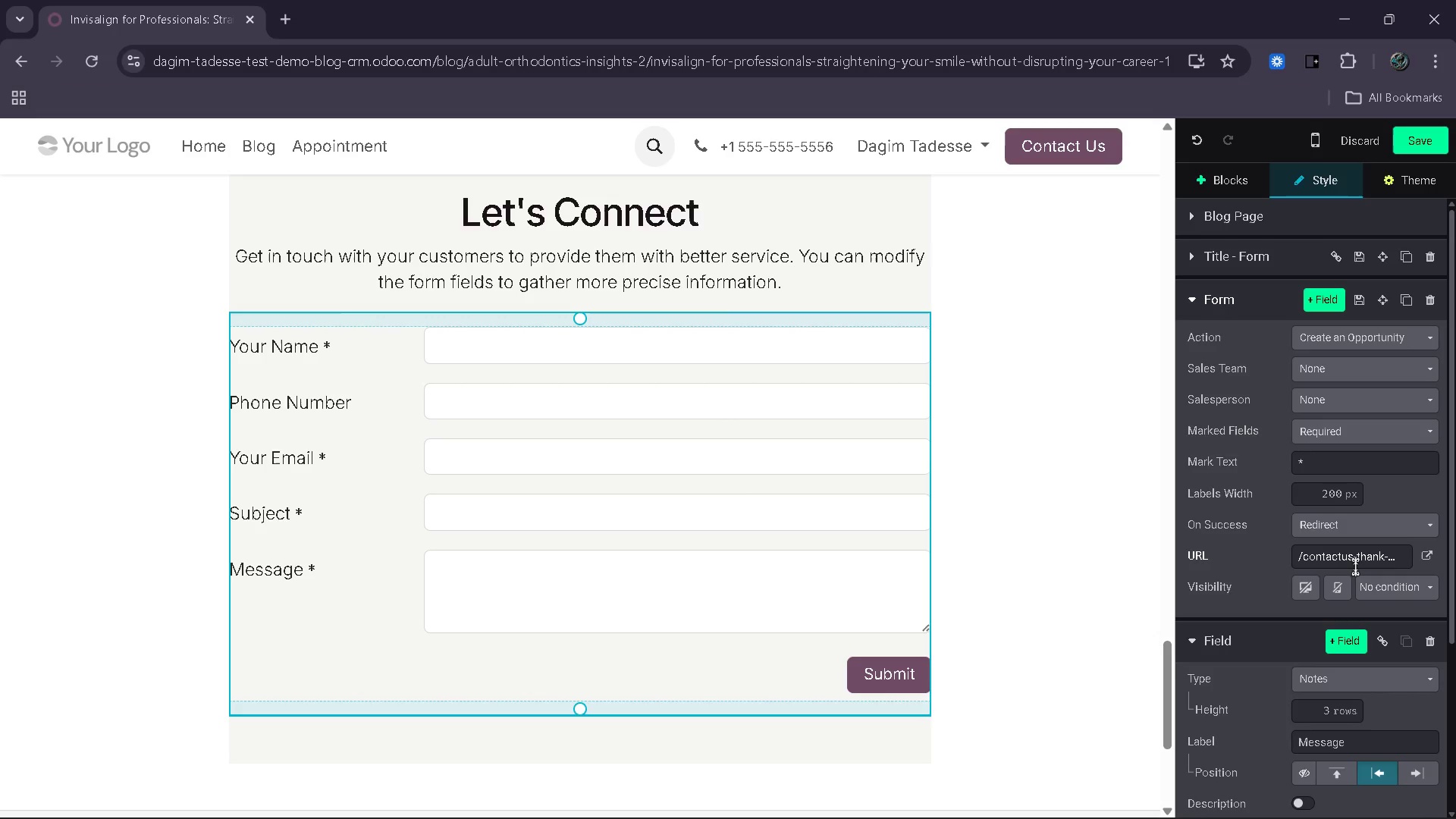 
left_click([1407, 366])
 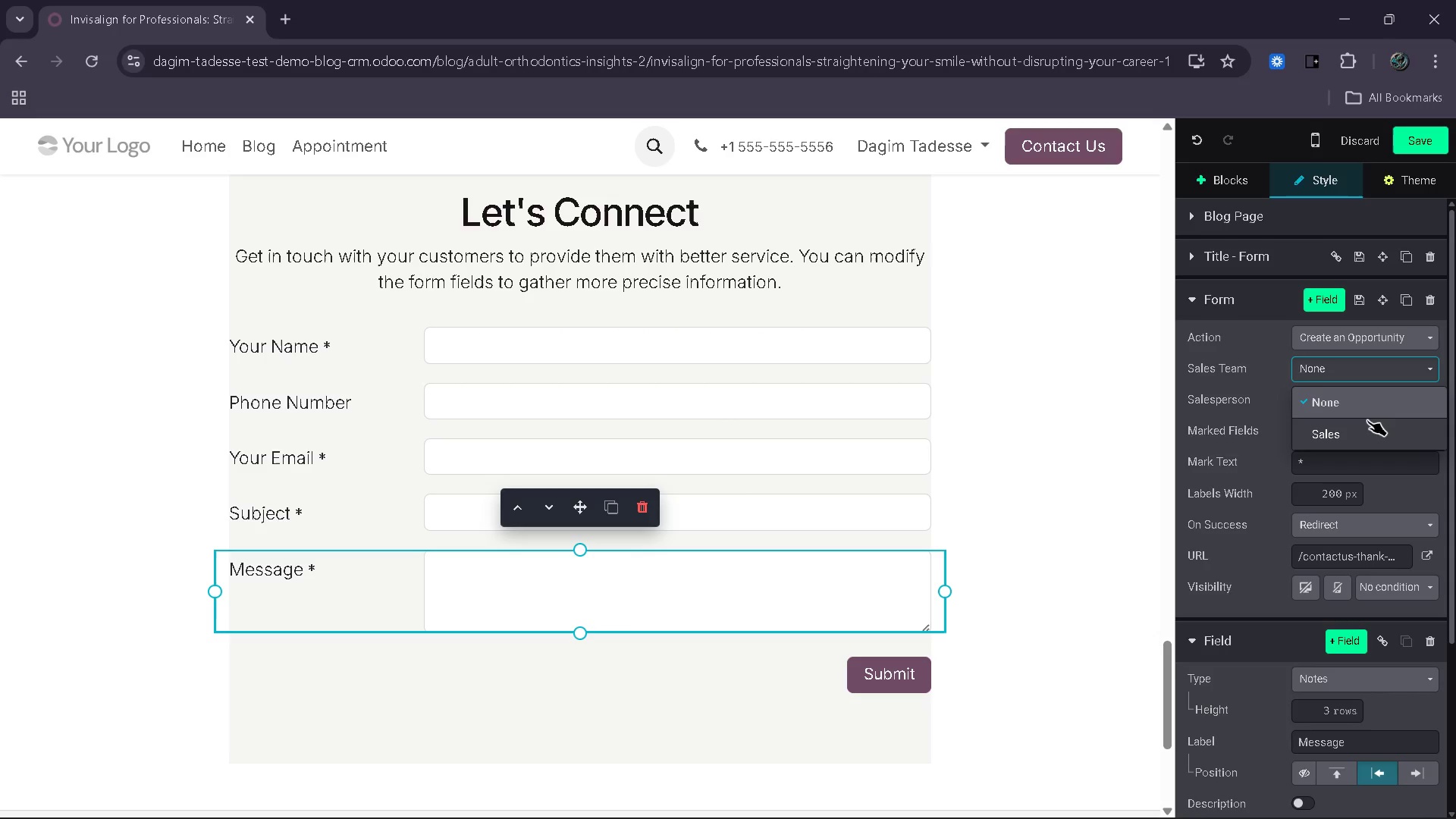 
left_click([1367, 421])
 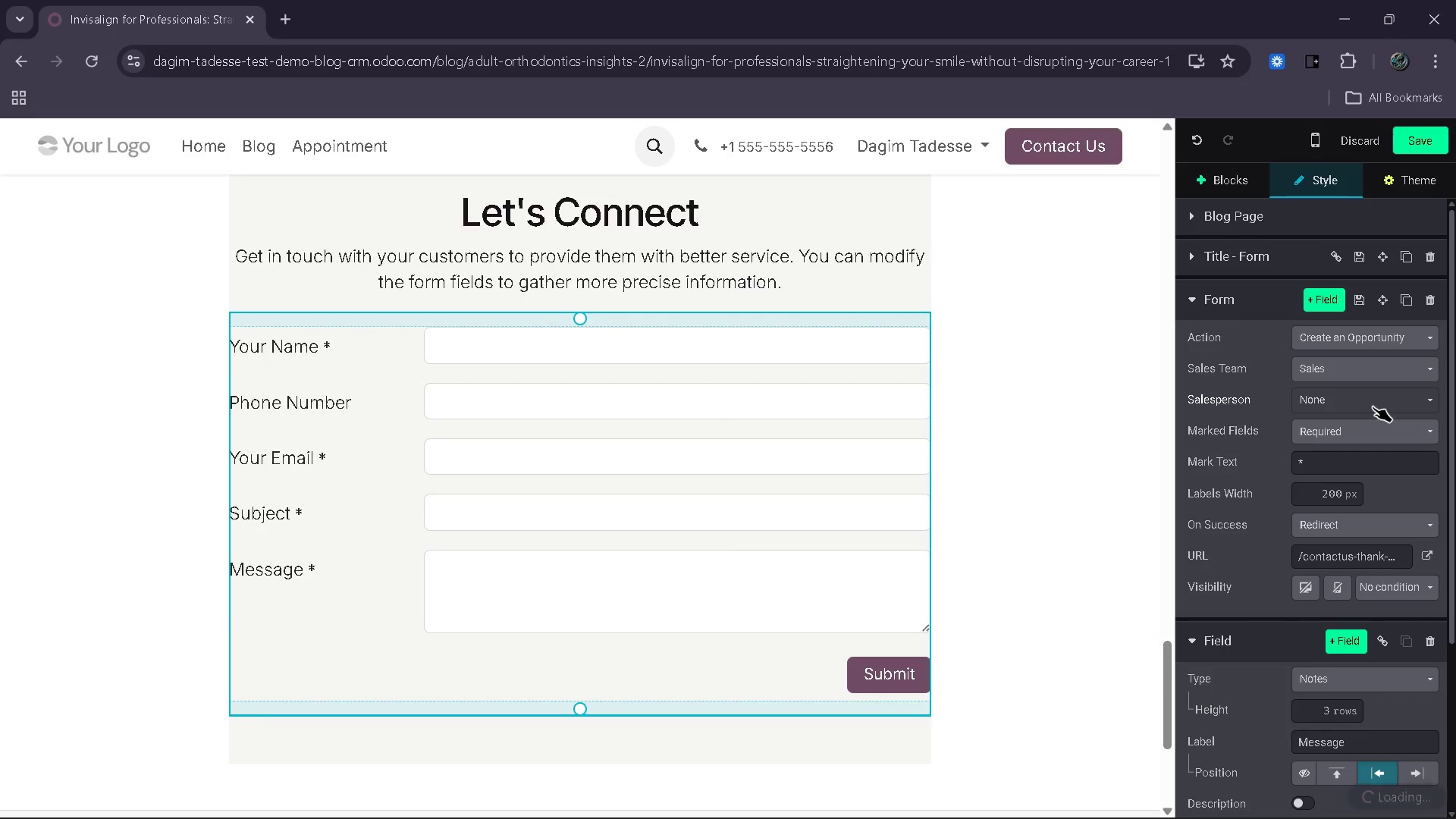 
left_click([1373, 406])
 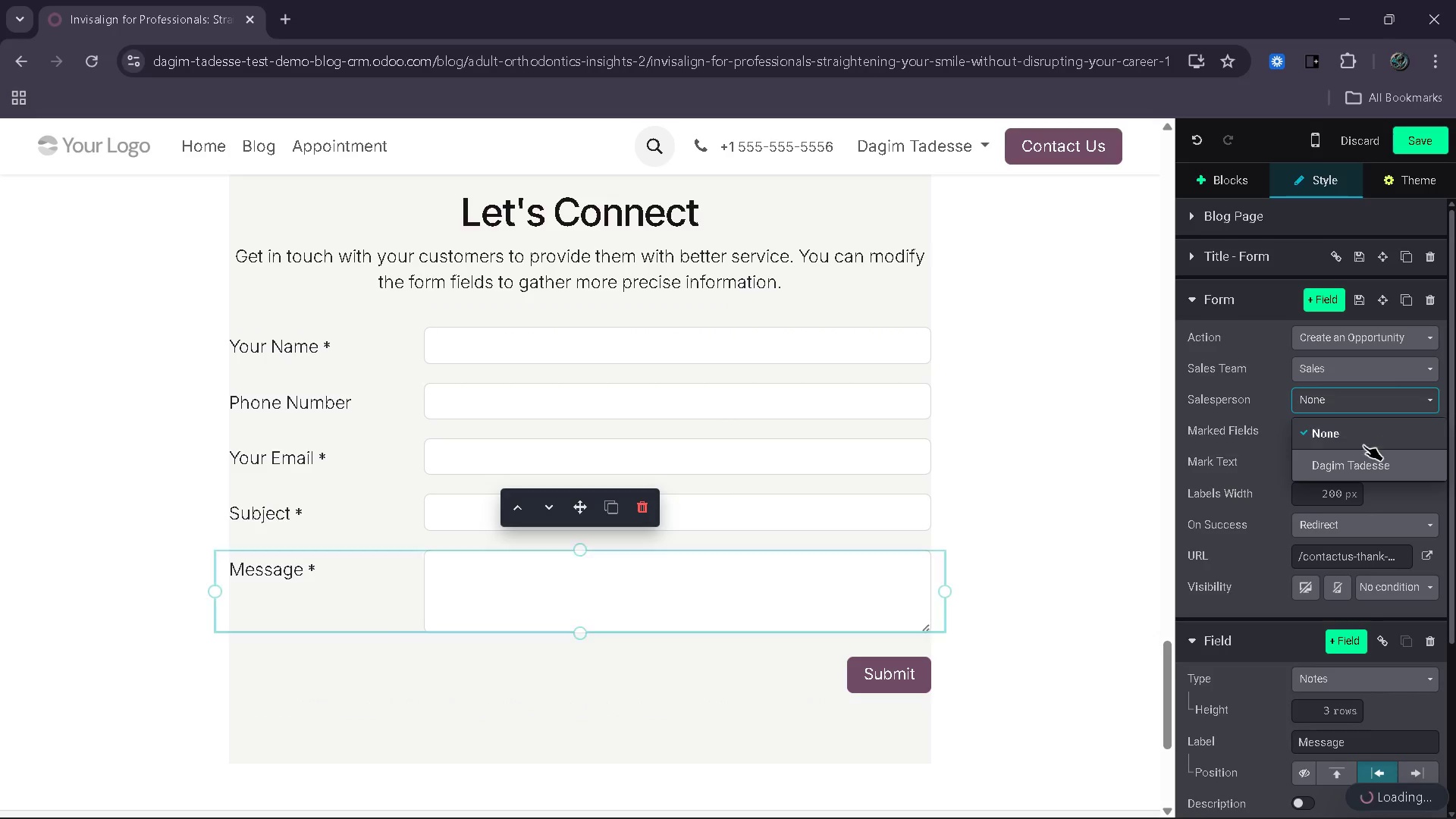 
left_click([1359, 459])
 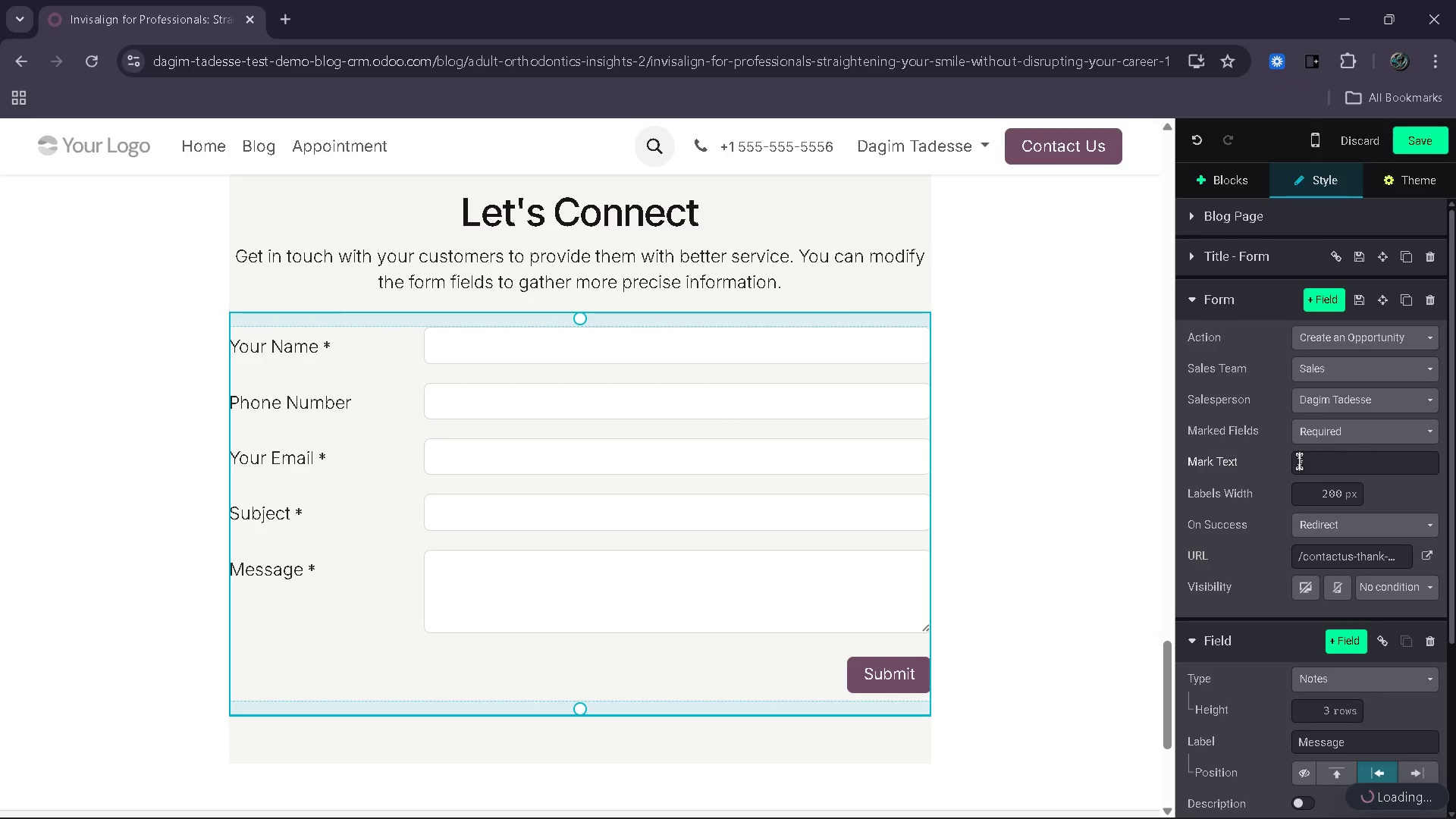 
scroll: coordinate [1272, 469], scroll_direction: none, amount: 0.0
 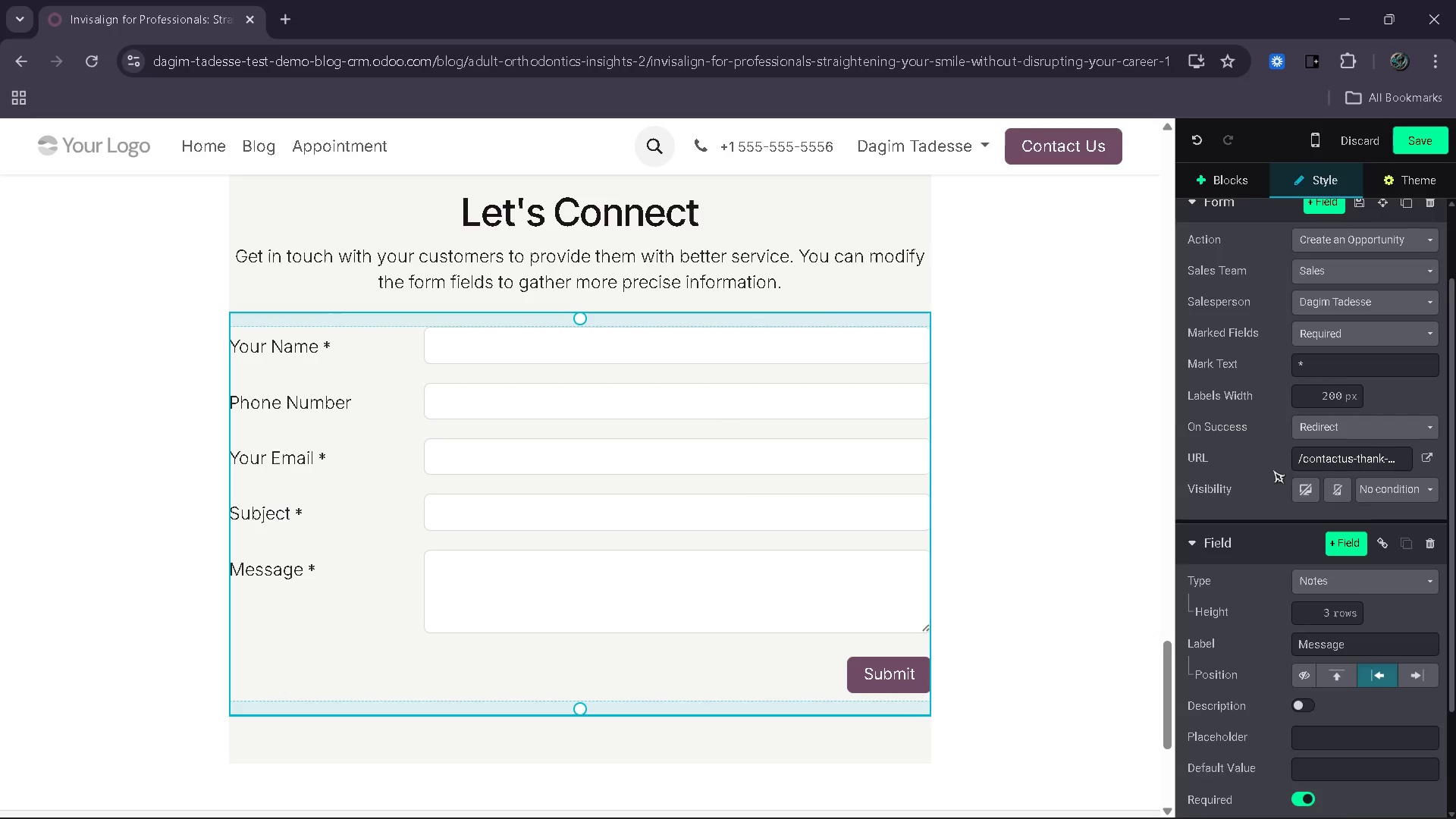 
scroll: coordinate [1272, 469], scroll_direction: down, amount: 2.0
 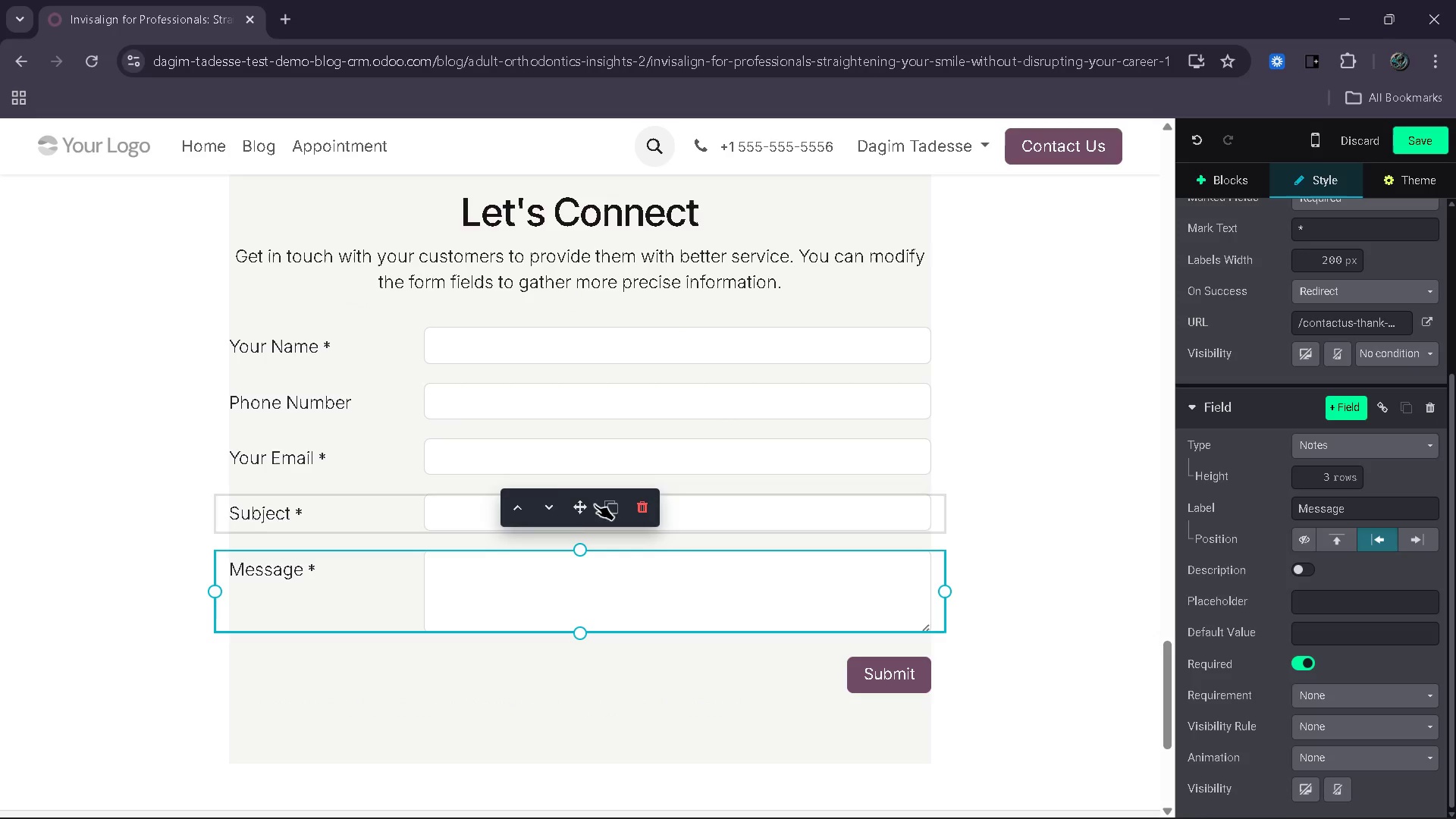 
left_click([351, 522])
 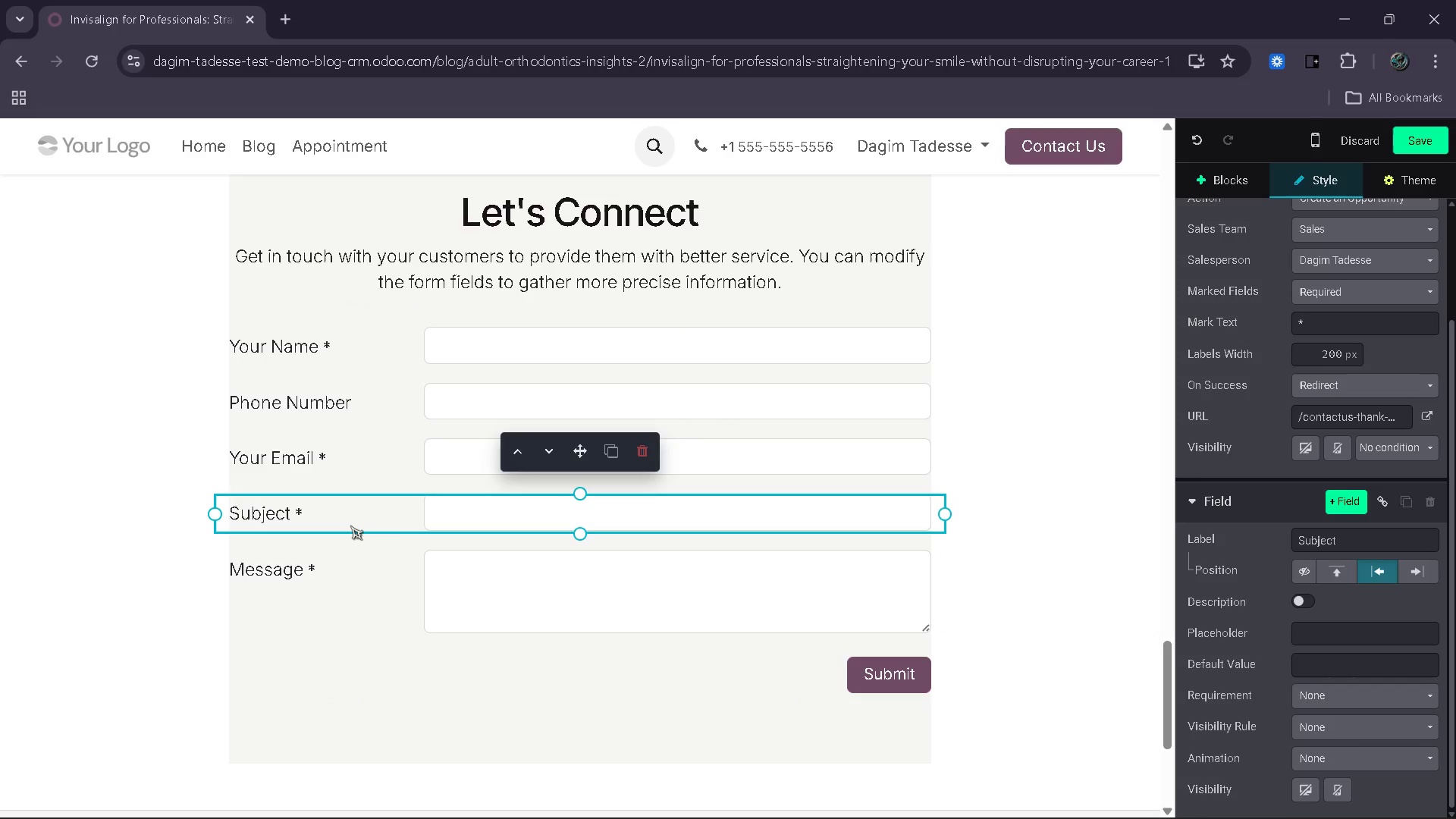 
wait(6.97)
 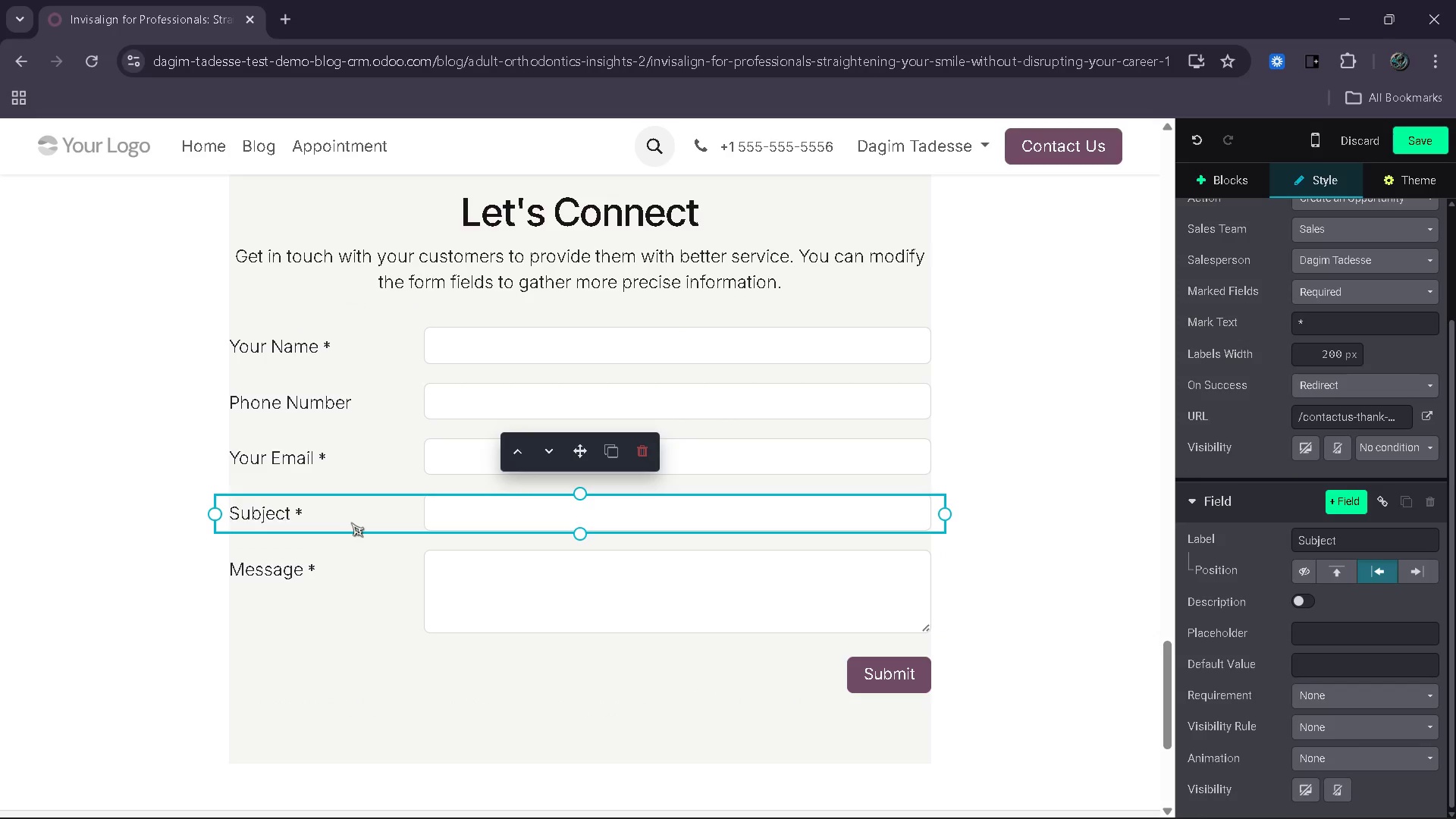 
left_click([1358, 676])
 